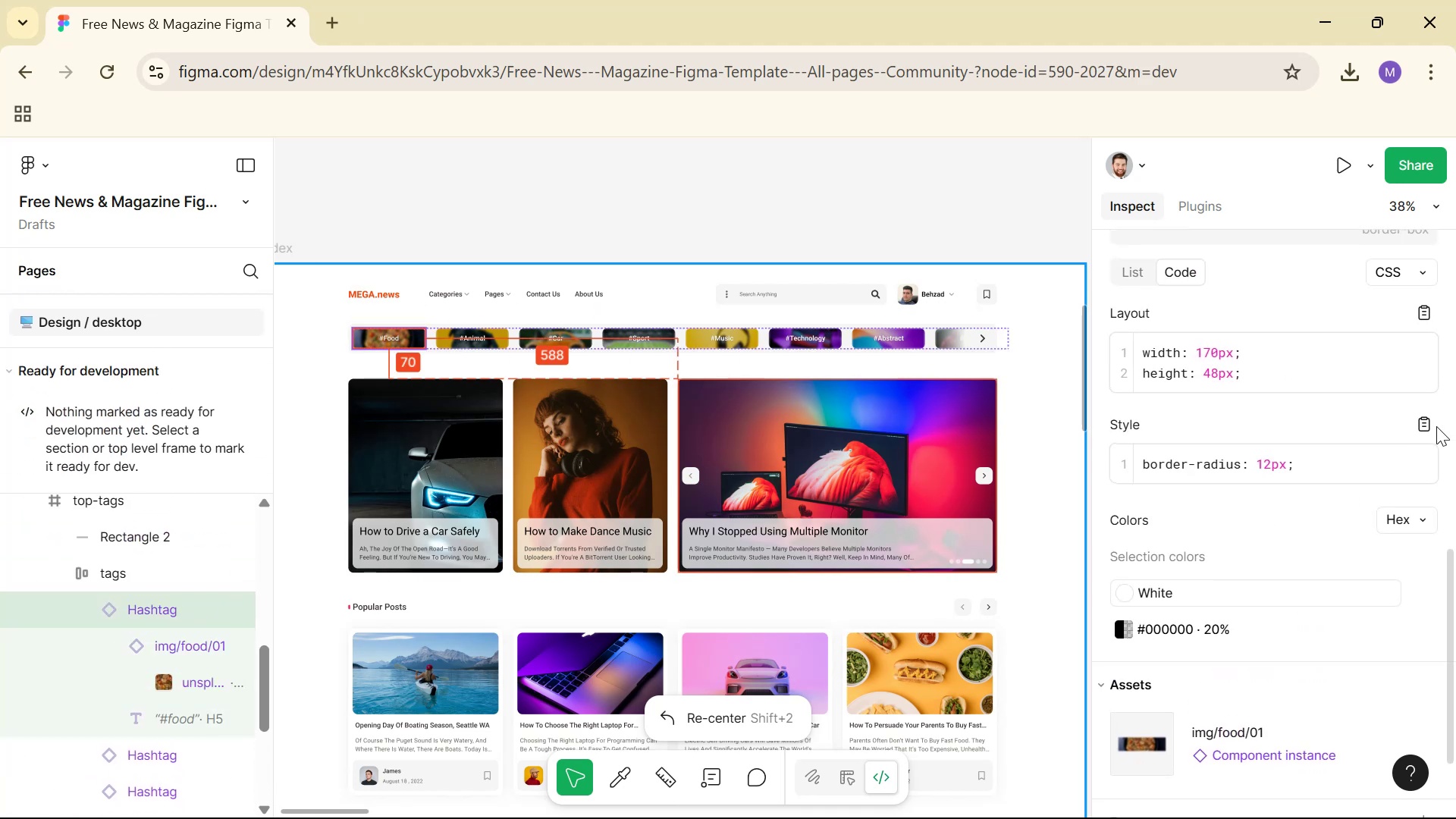 
key(Alt+AltLeft)
 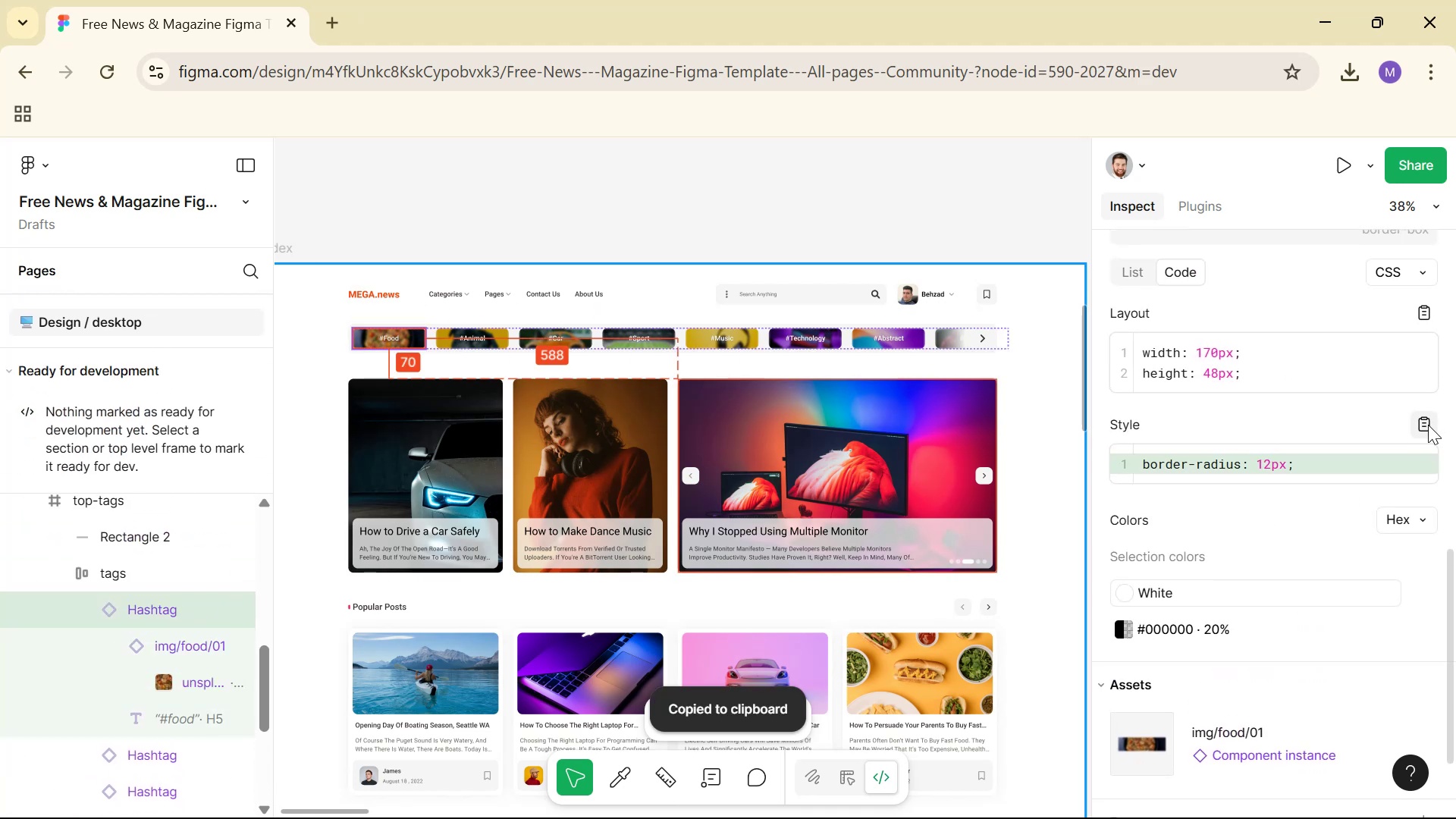 
key(Alt+Tab)
 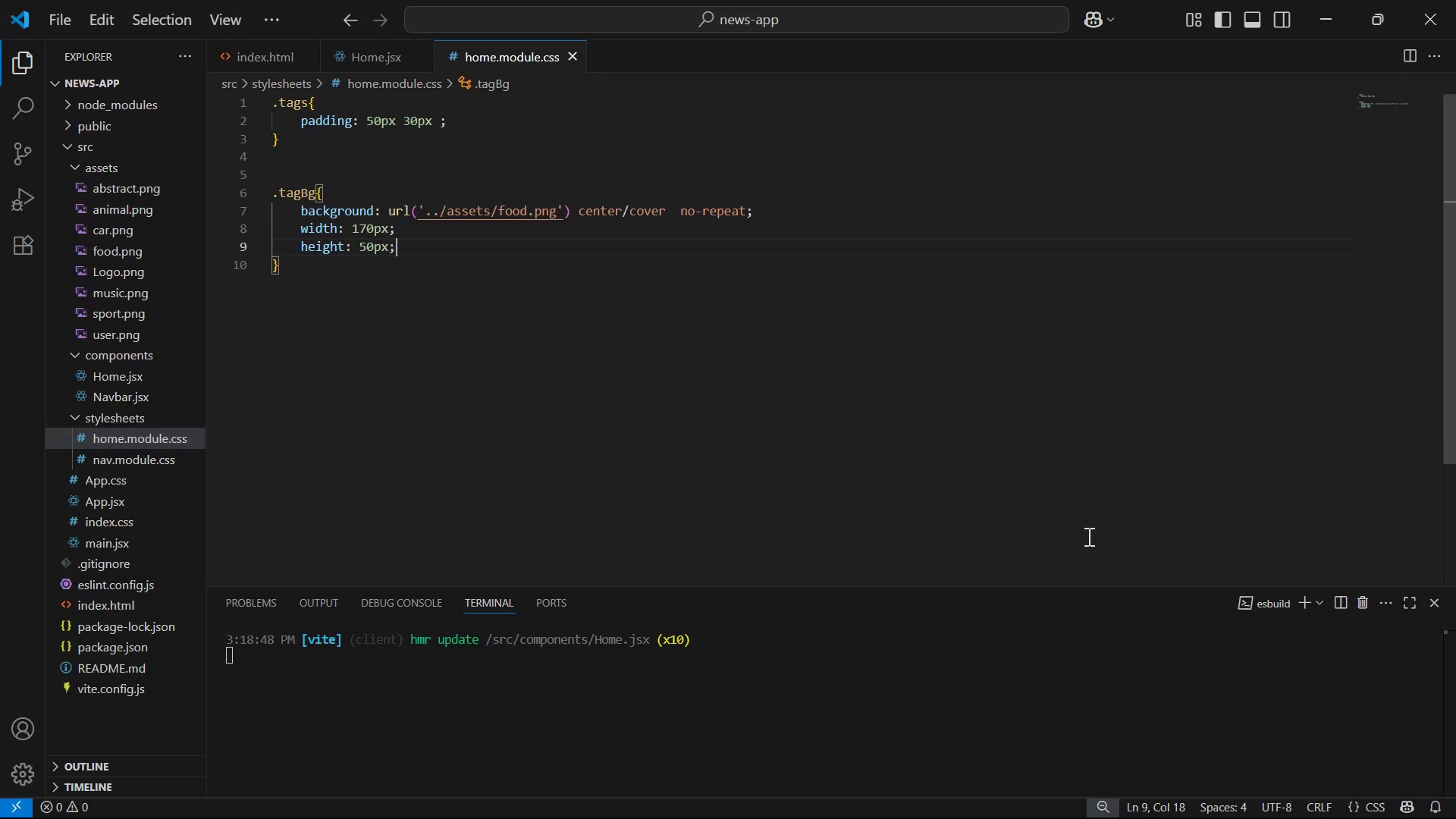 
key(Enter)
 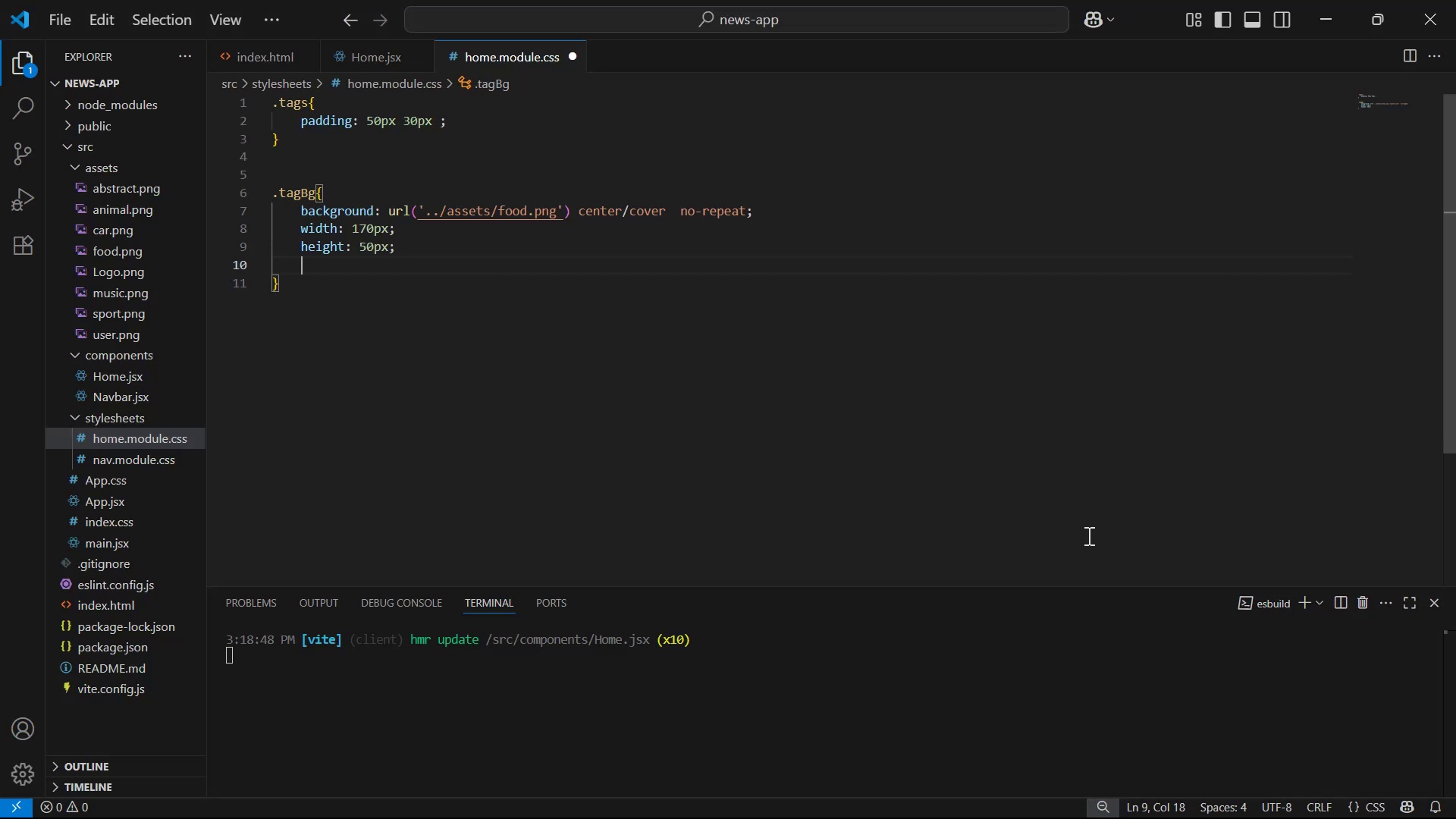 
key(Control+V)
 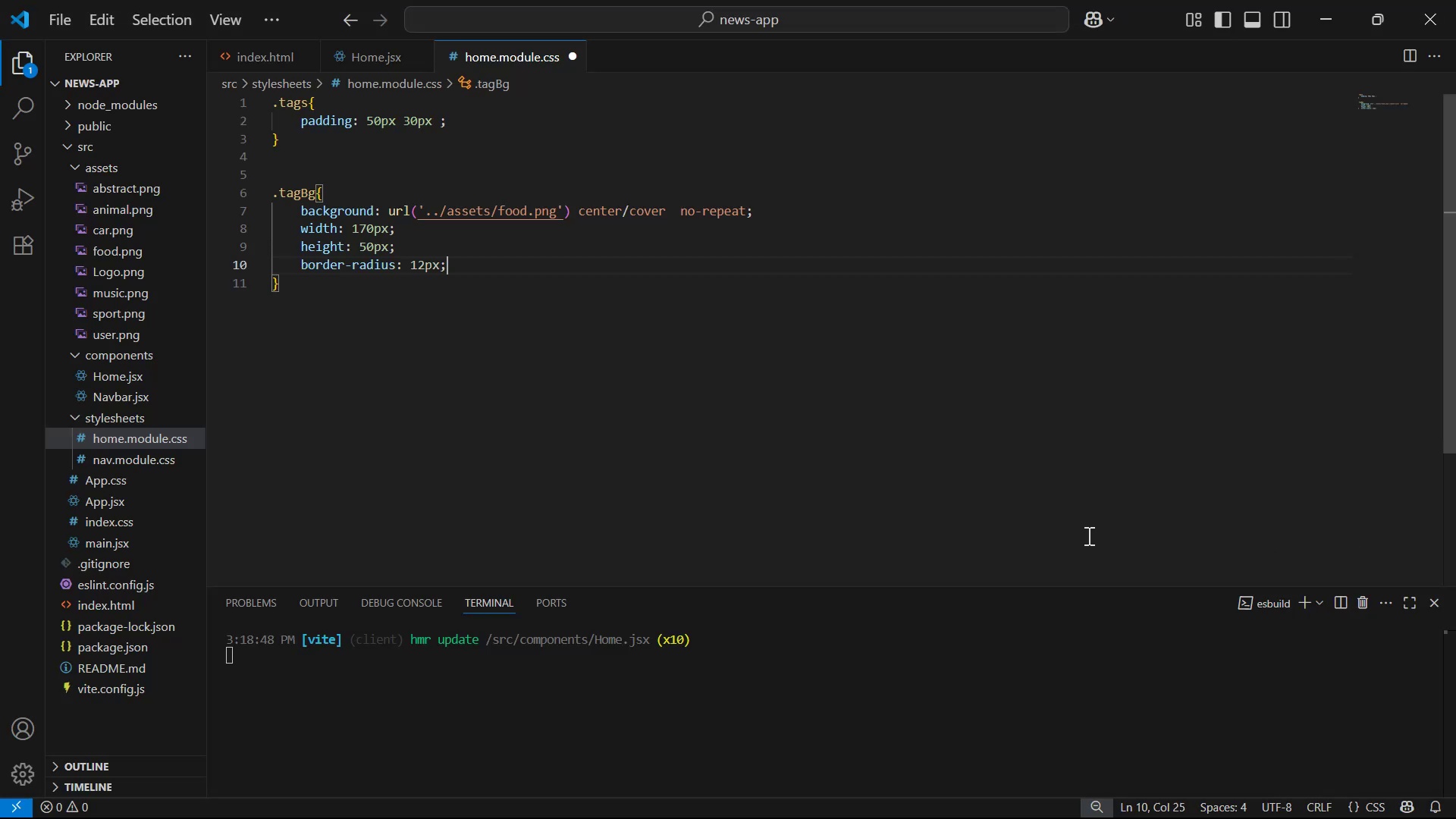 
key(Control+S)
 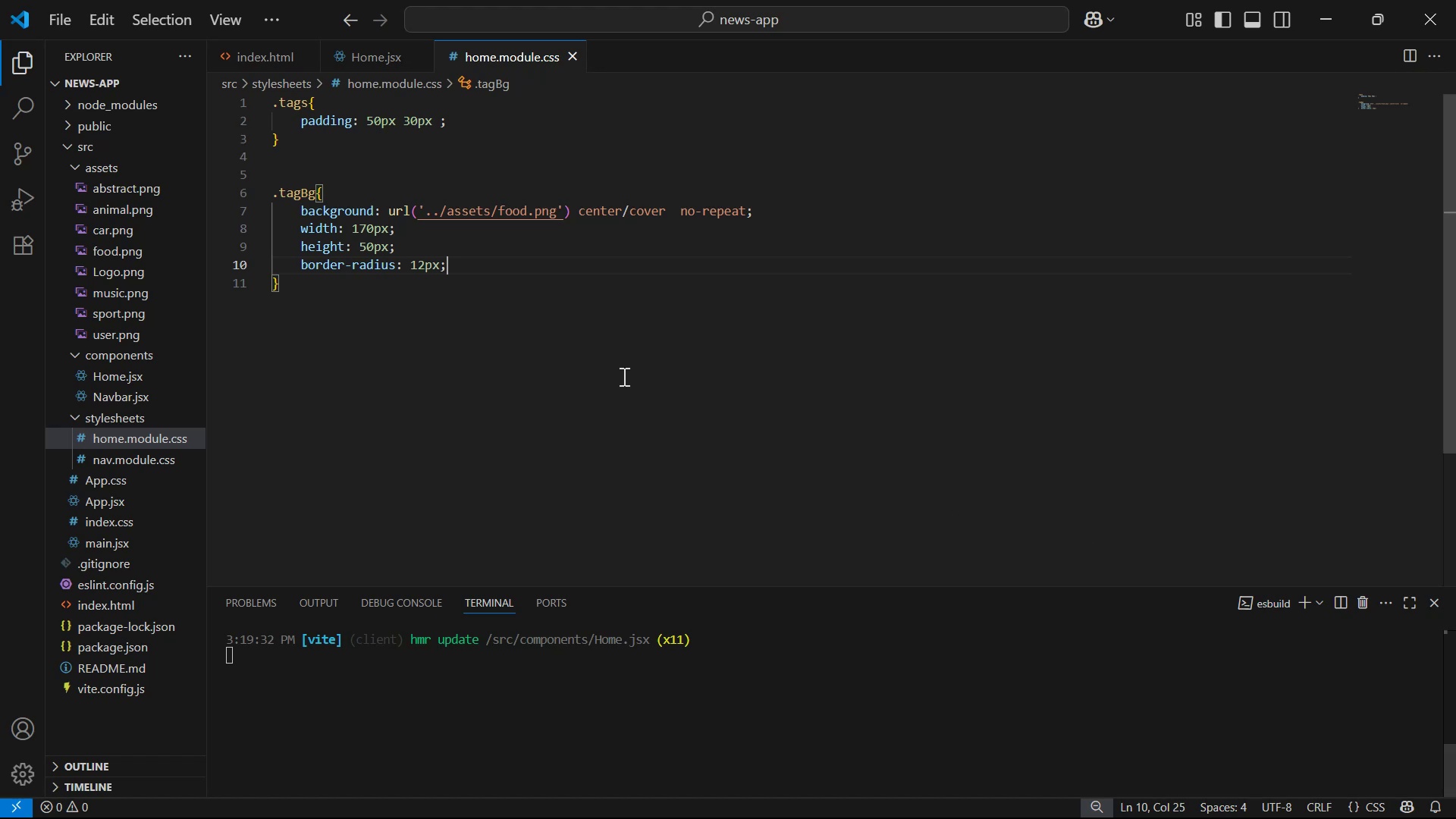 
left_click([503, 292])
 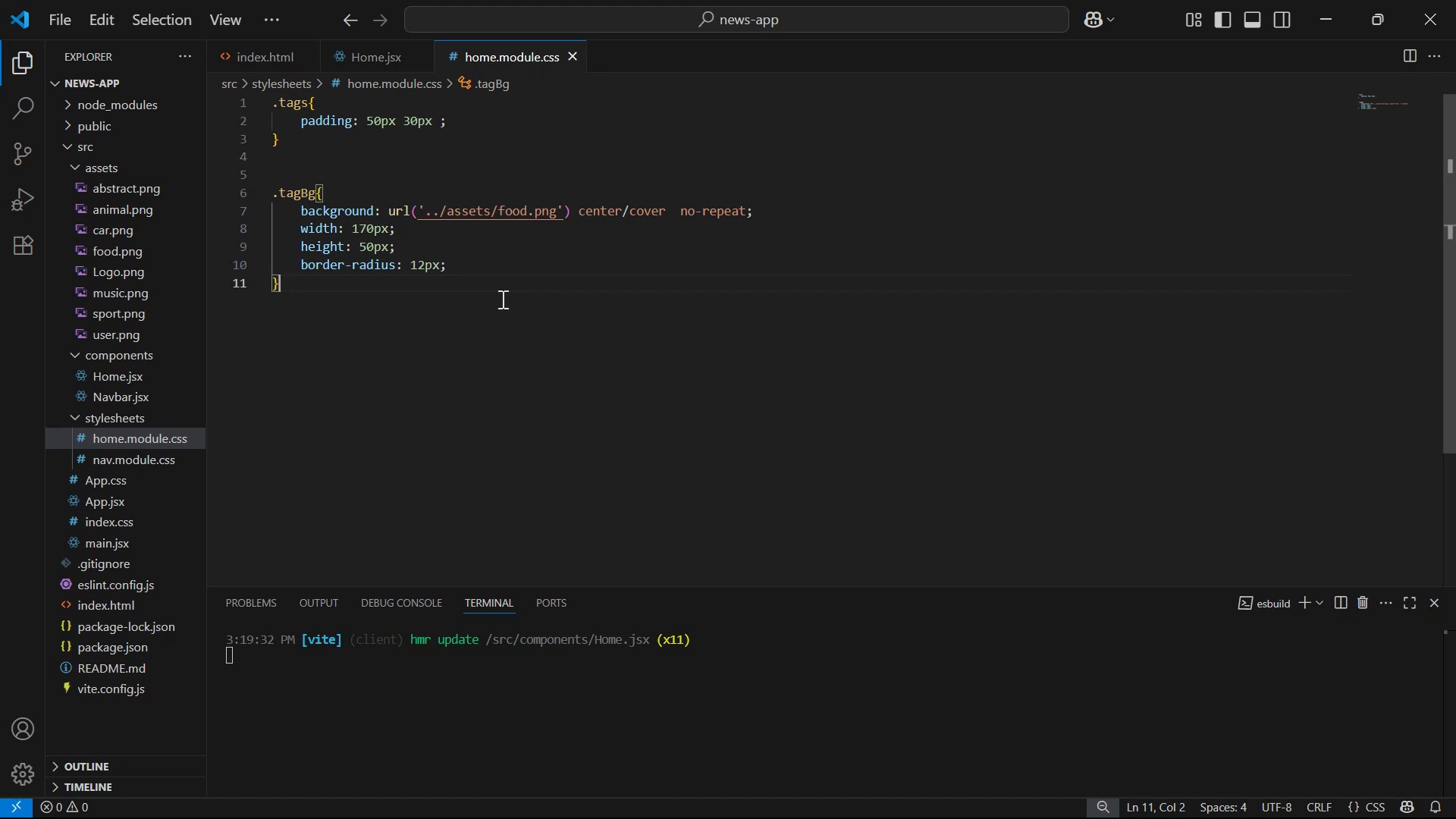 
key(Alt+Tab)
 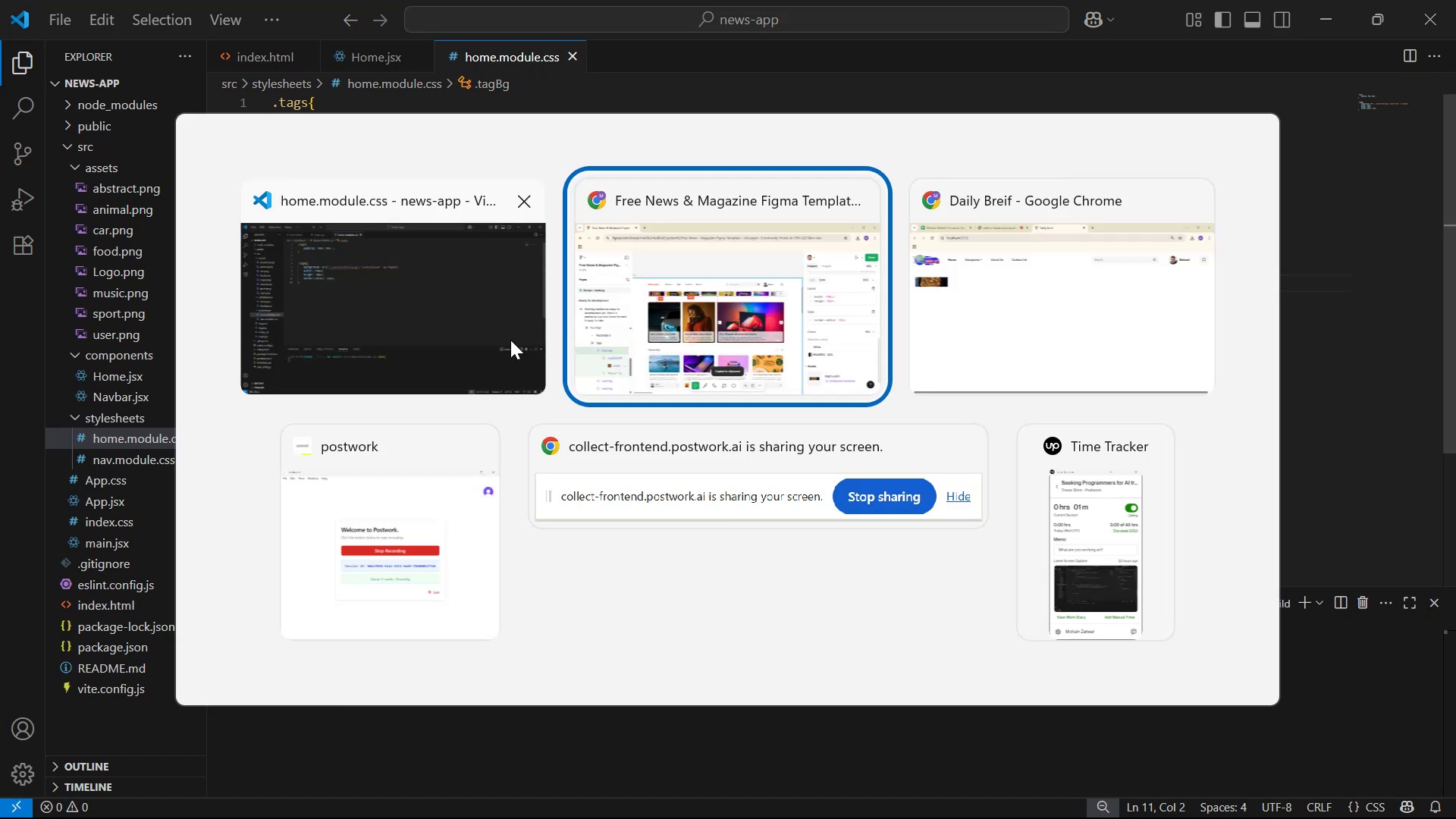 
key(Alt+Tab)
 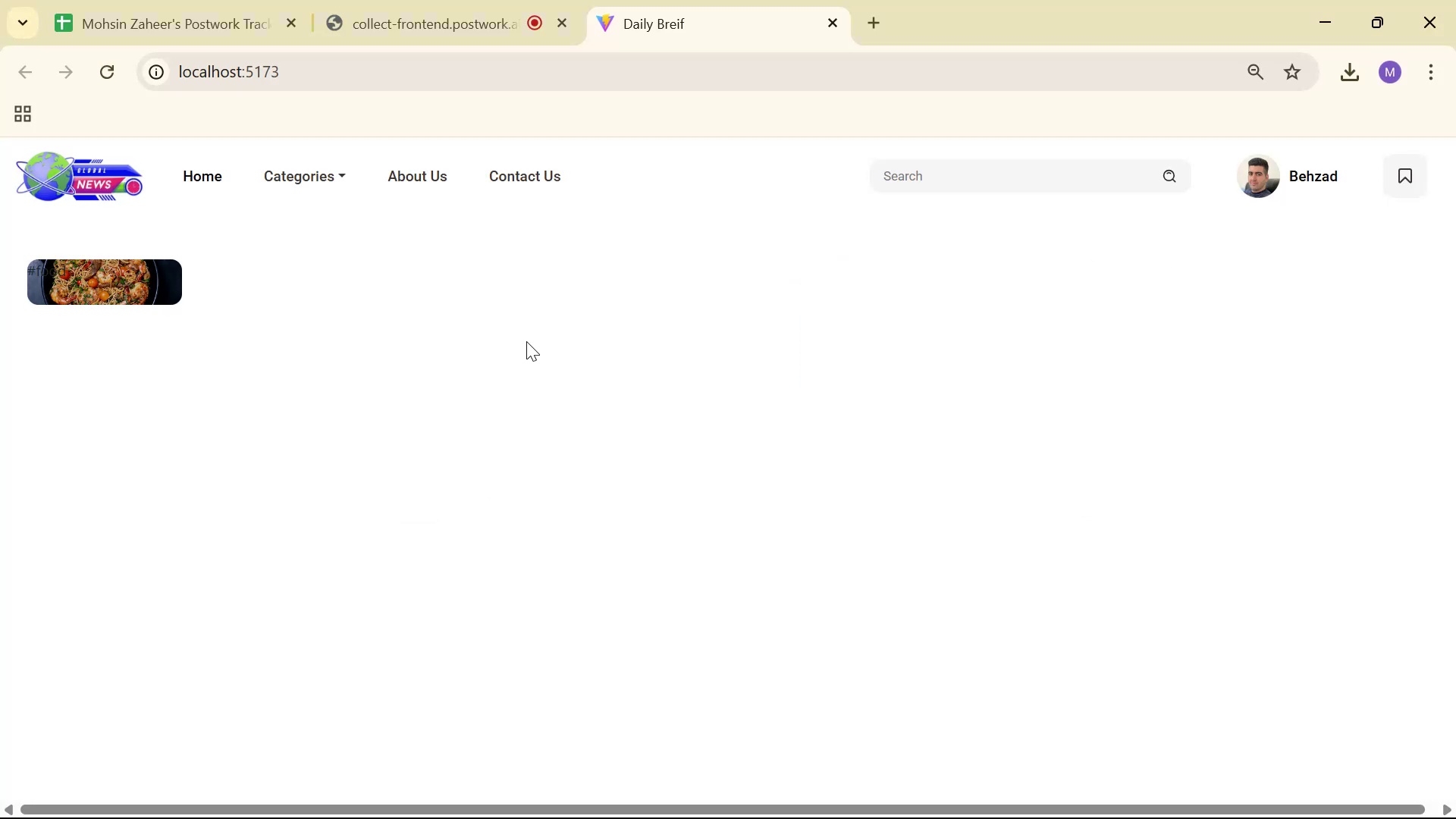 
key(Alt+AltLeft)
 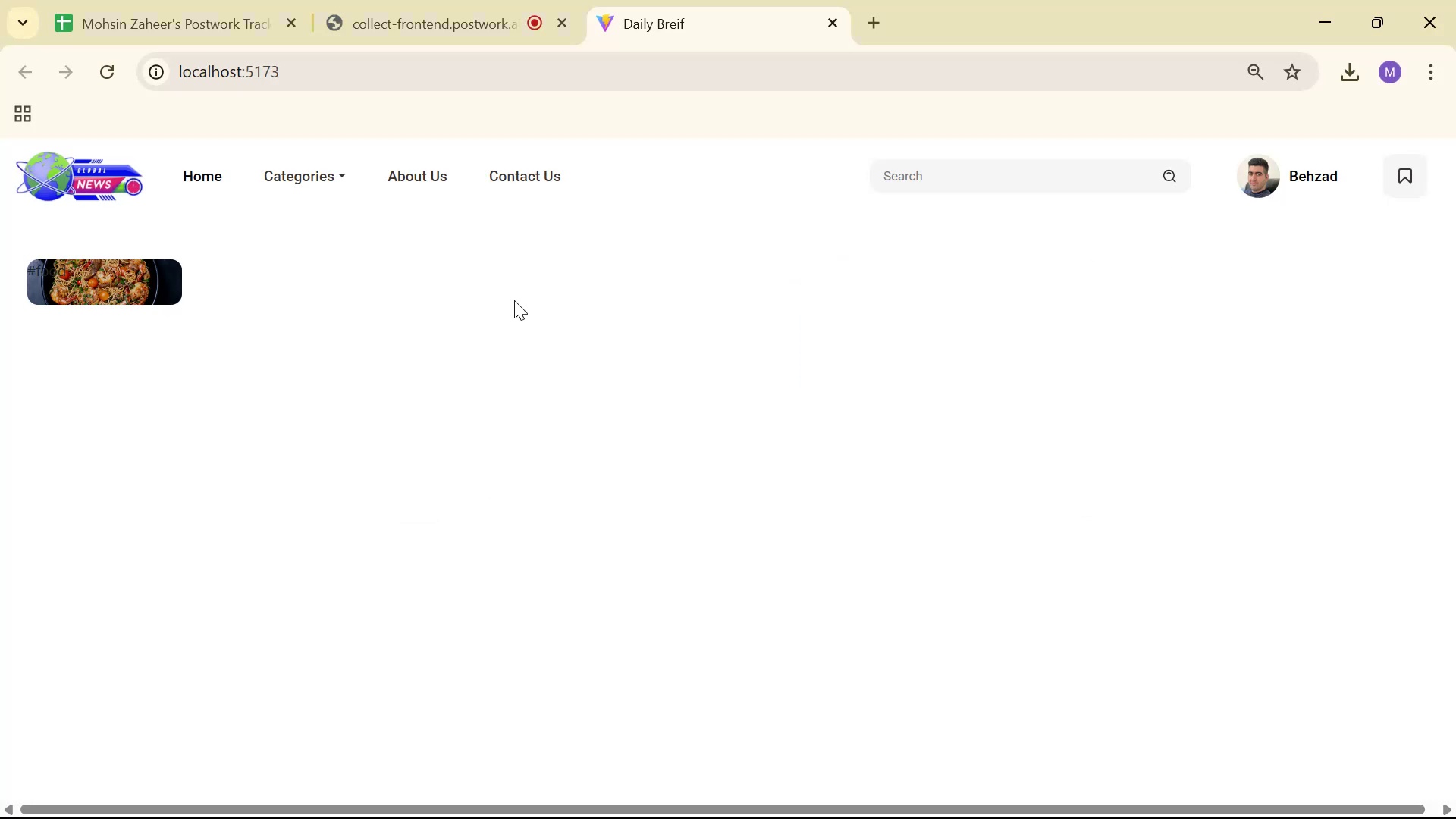 
key(Alt+Tab)
 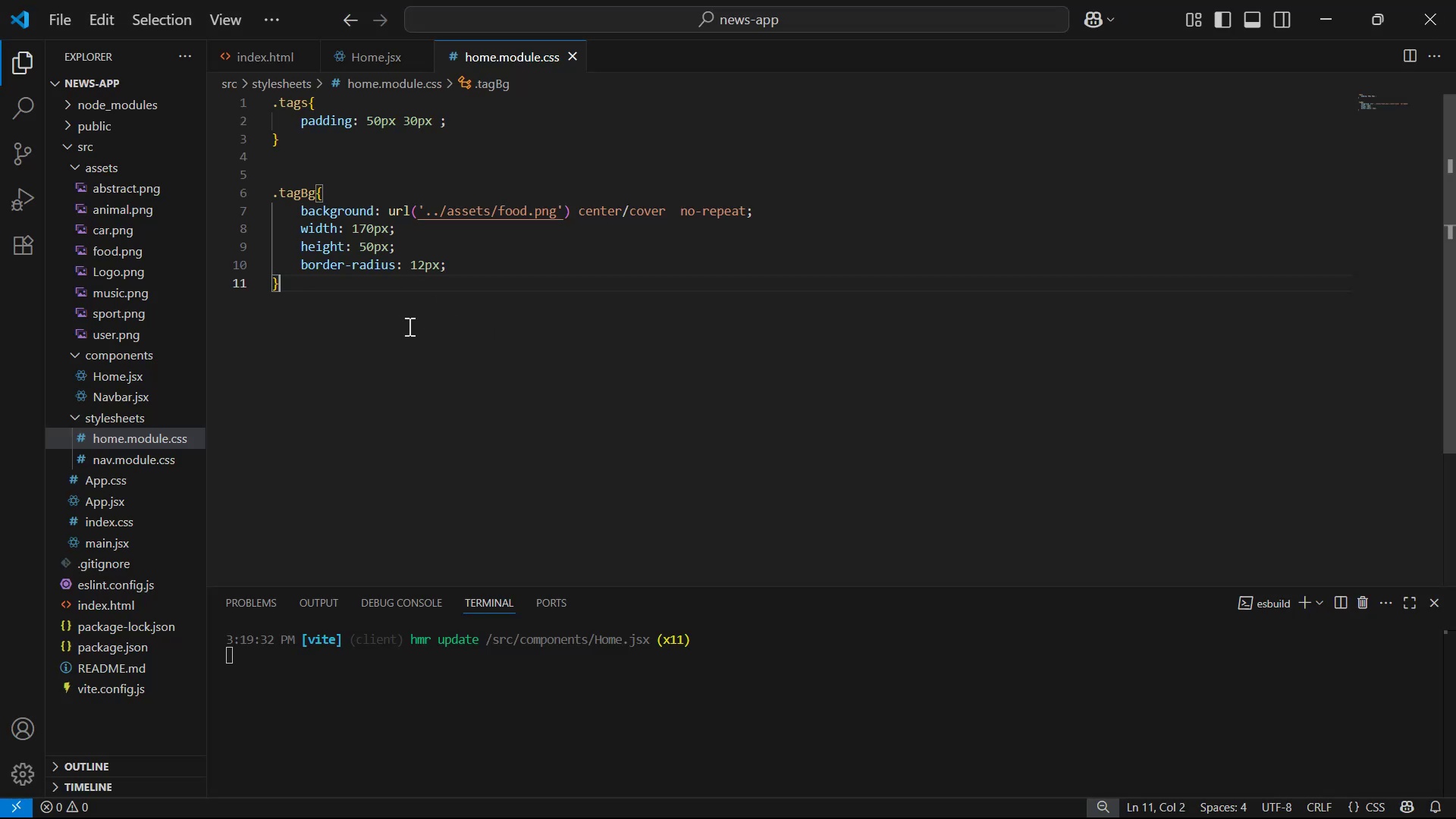 
key(Enter)
 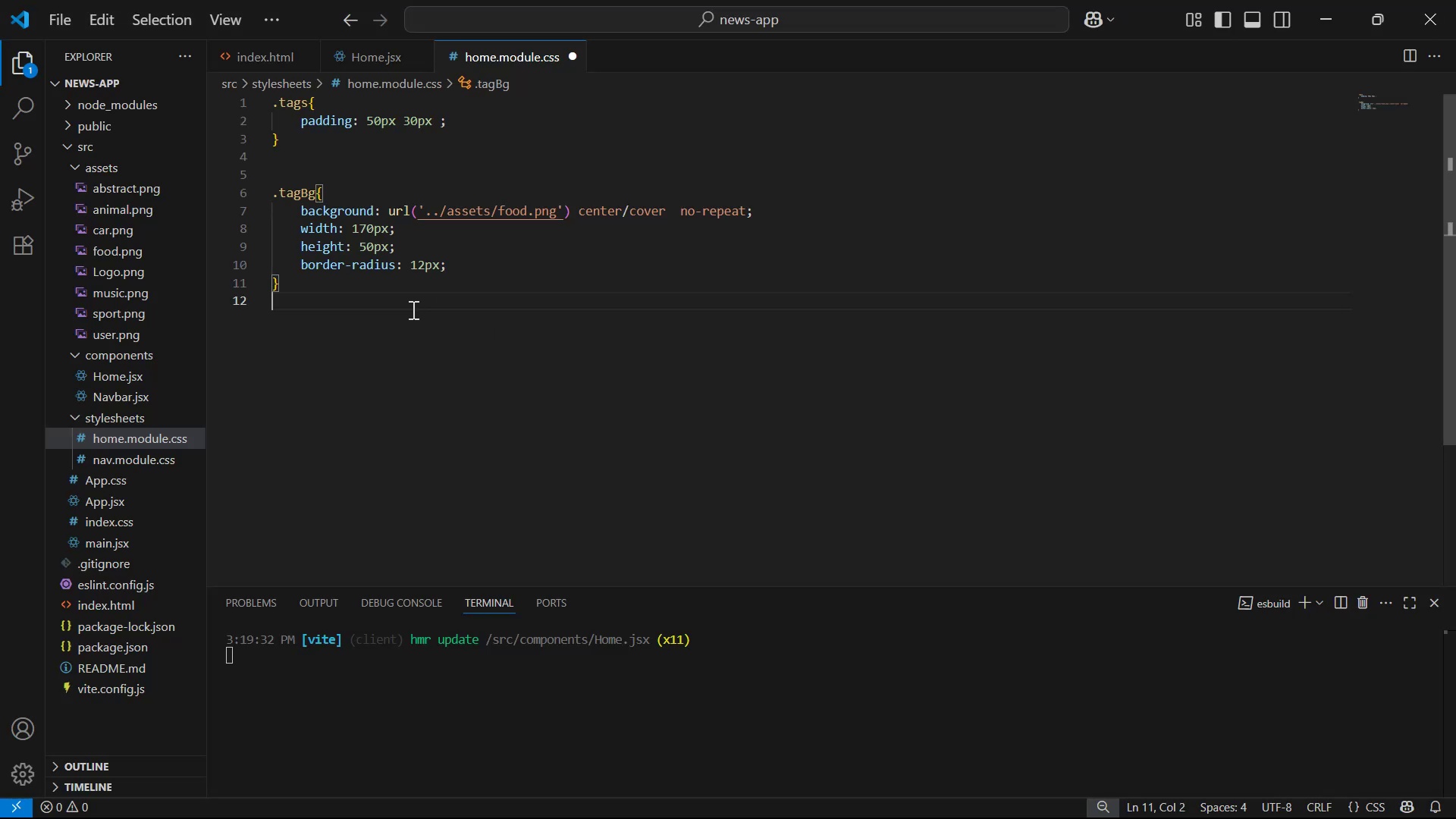 
key(Enter)
 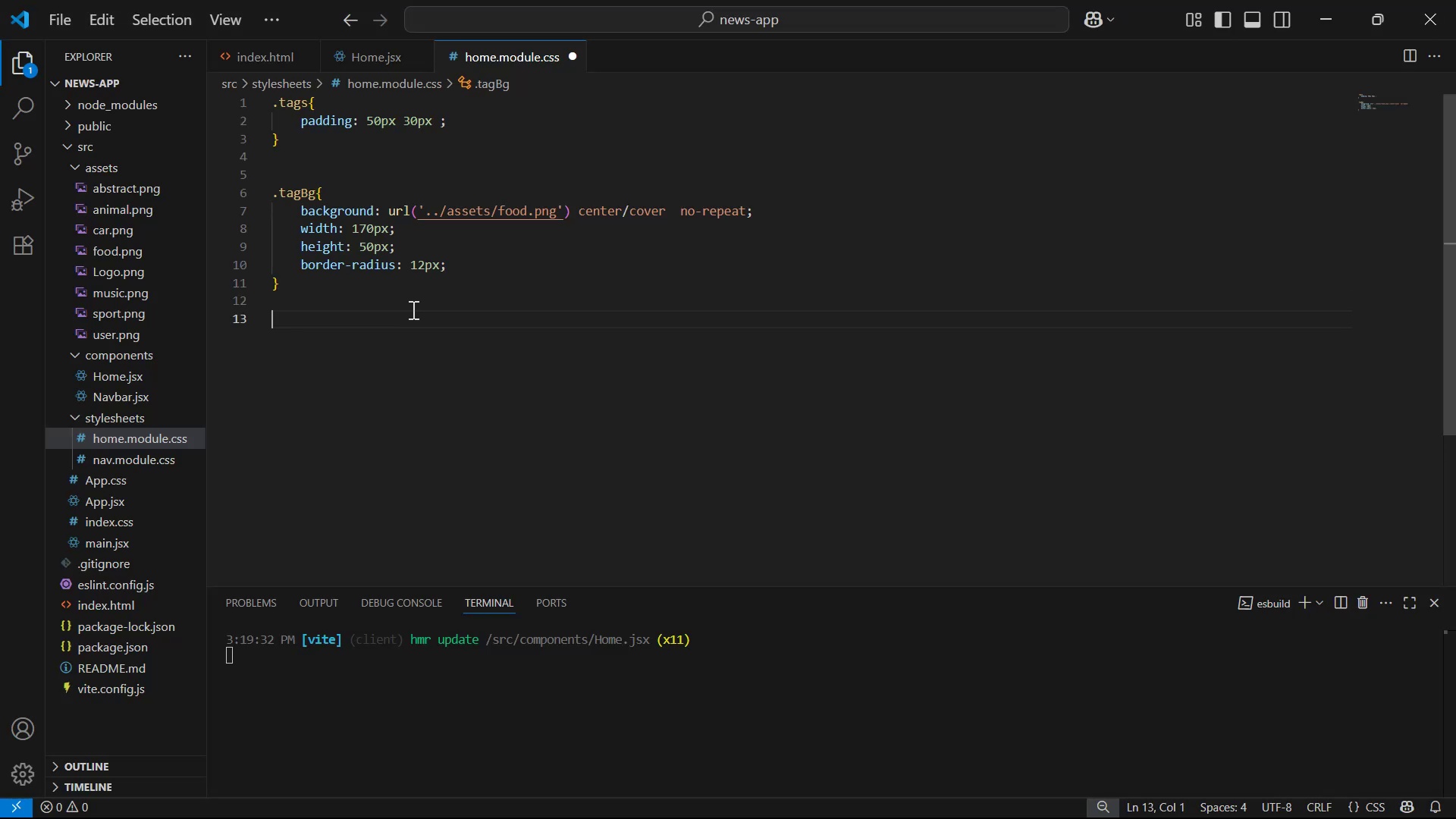 
type(.tag{)
 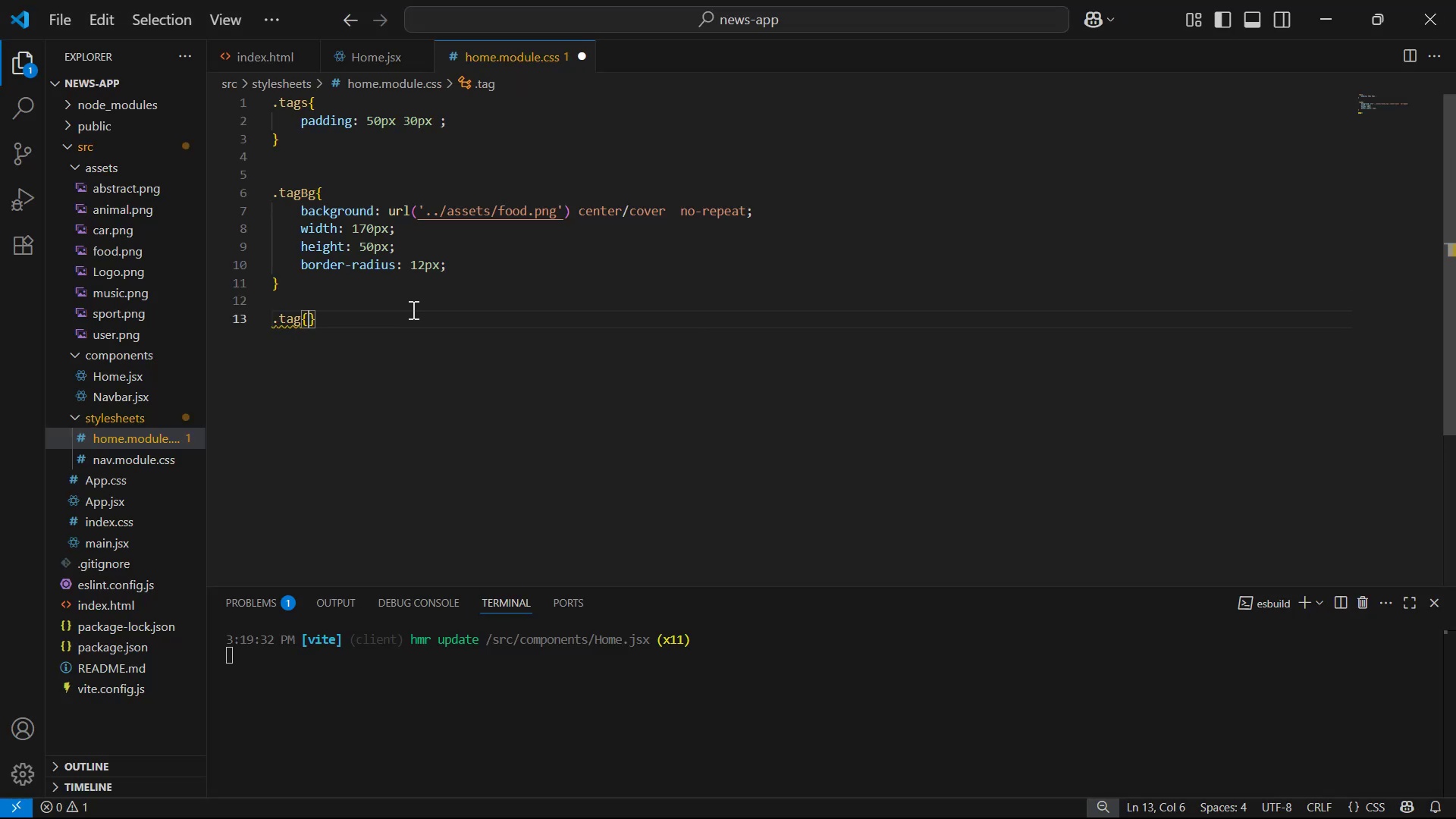 
key(Enter)
 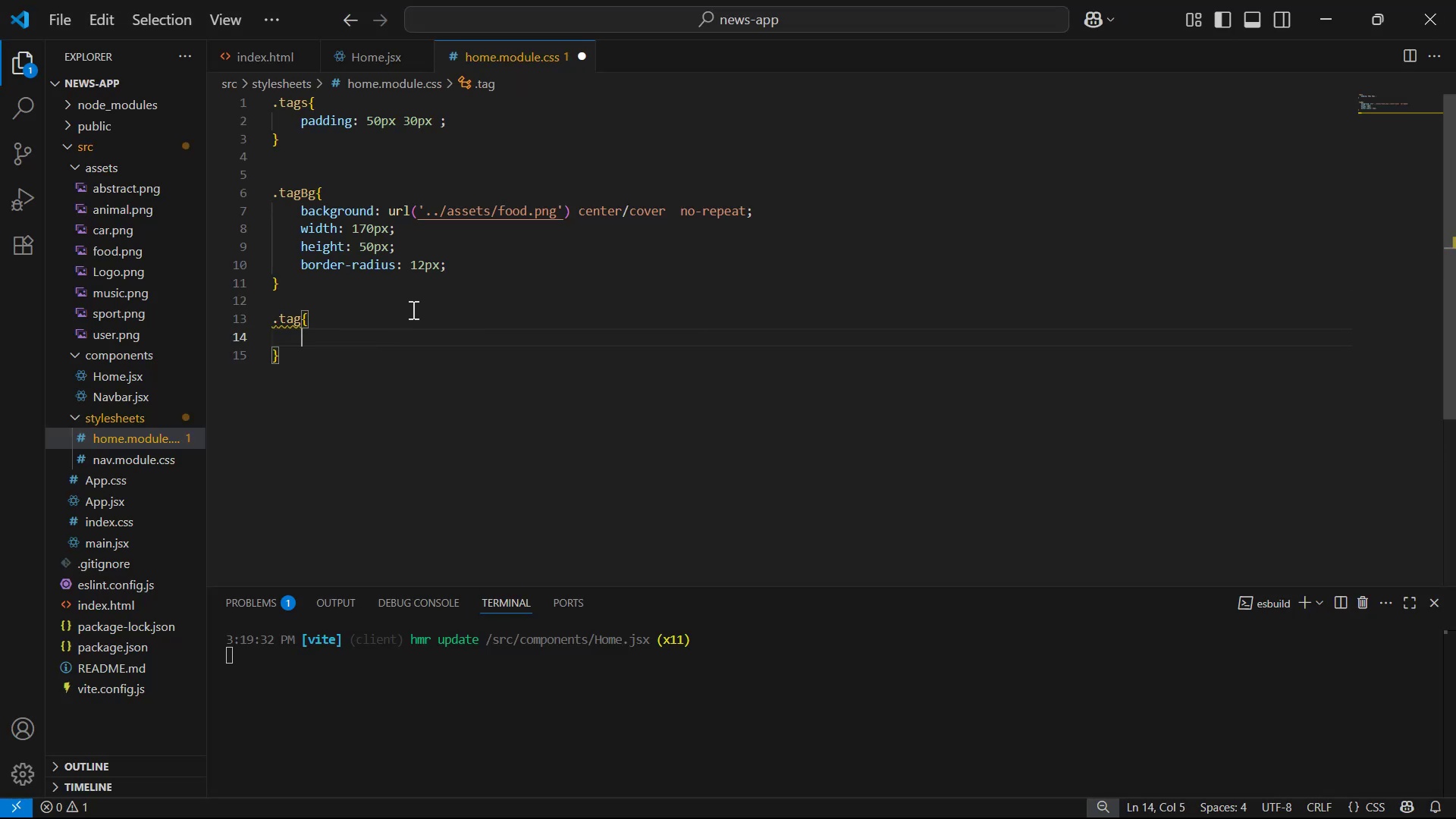 
key(Alt+AltLeft)
 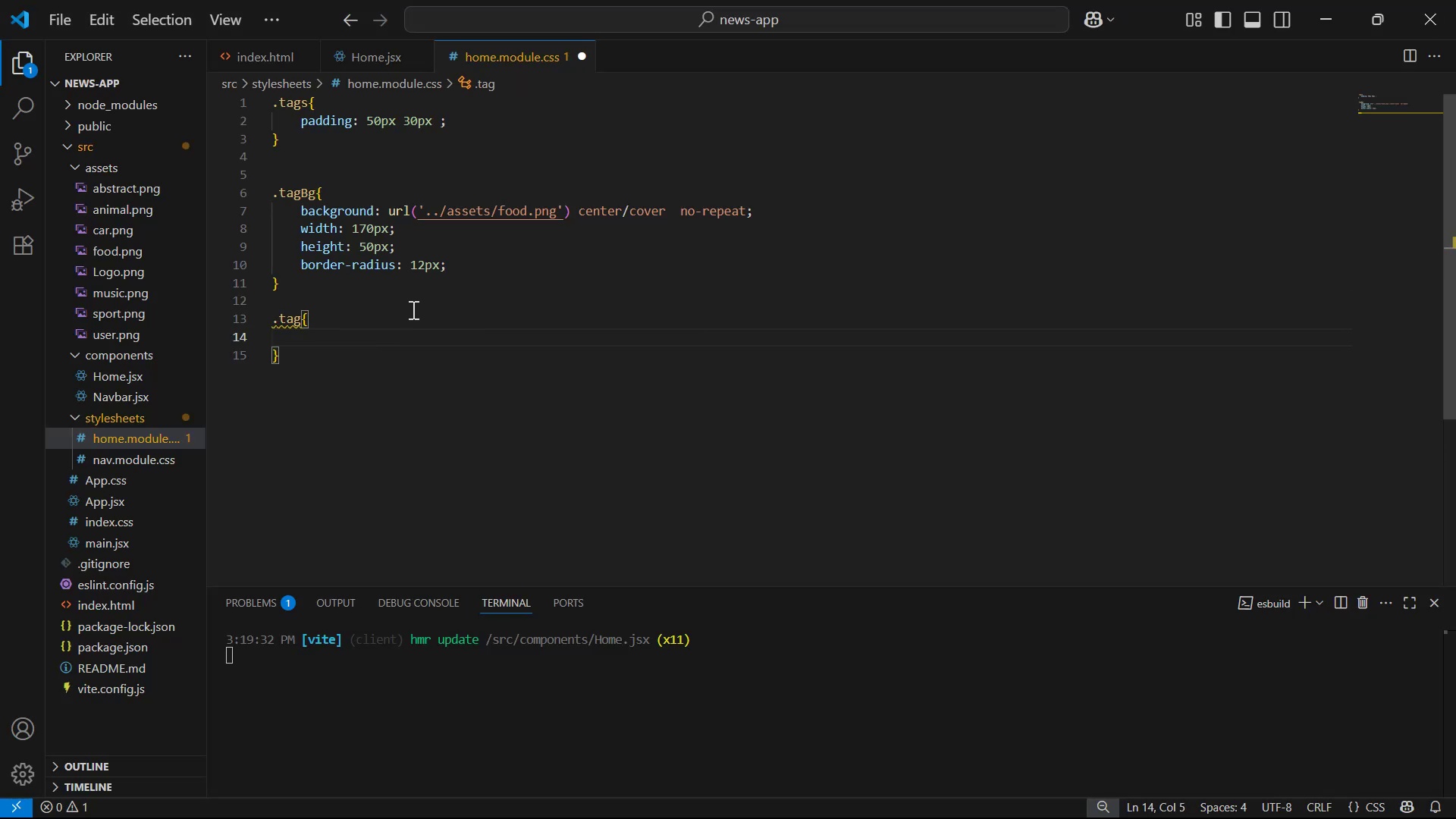 
key(Alt+Tab)
 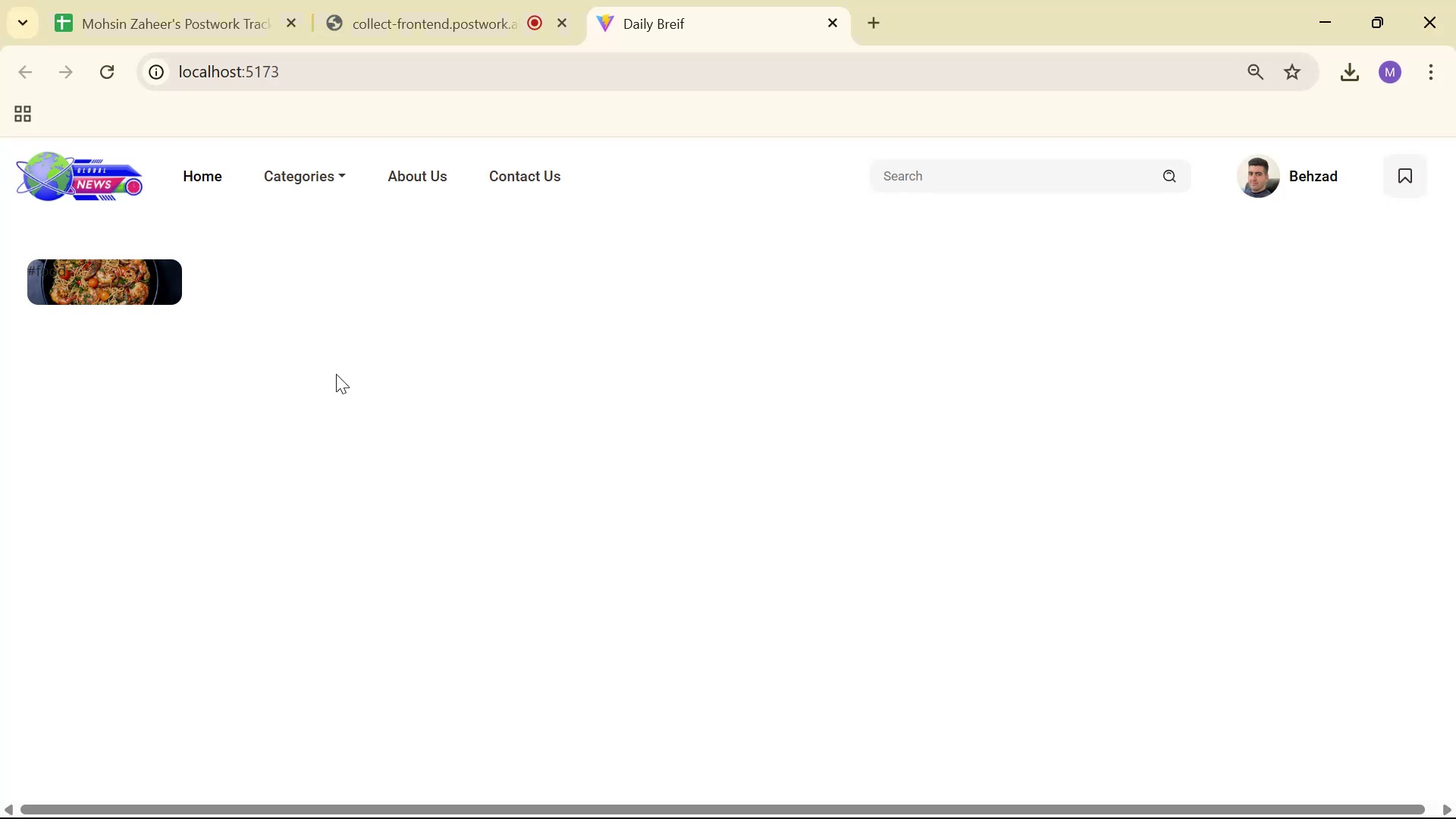 
key(Alt+Tab)
 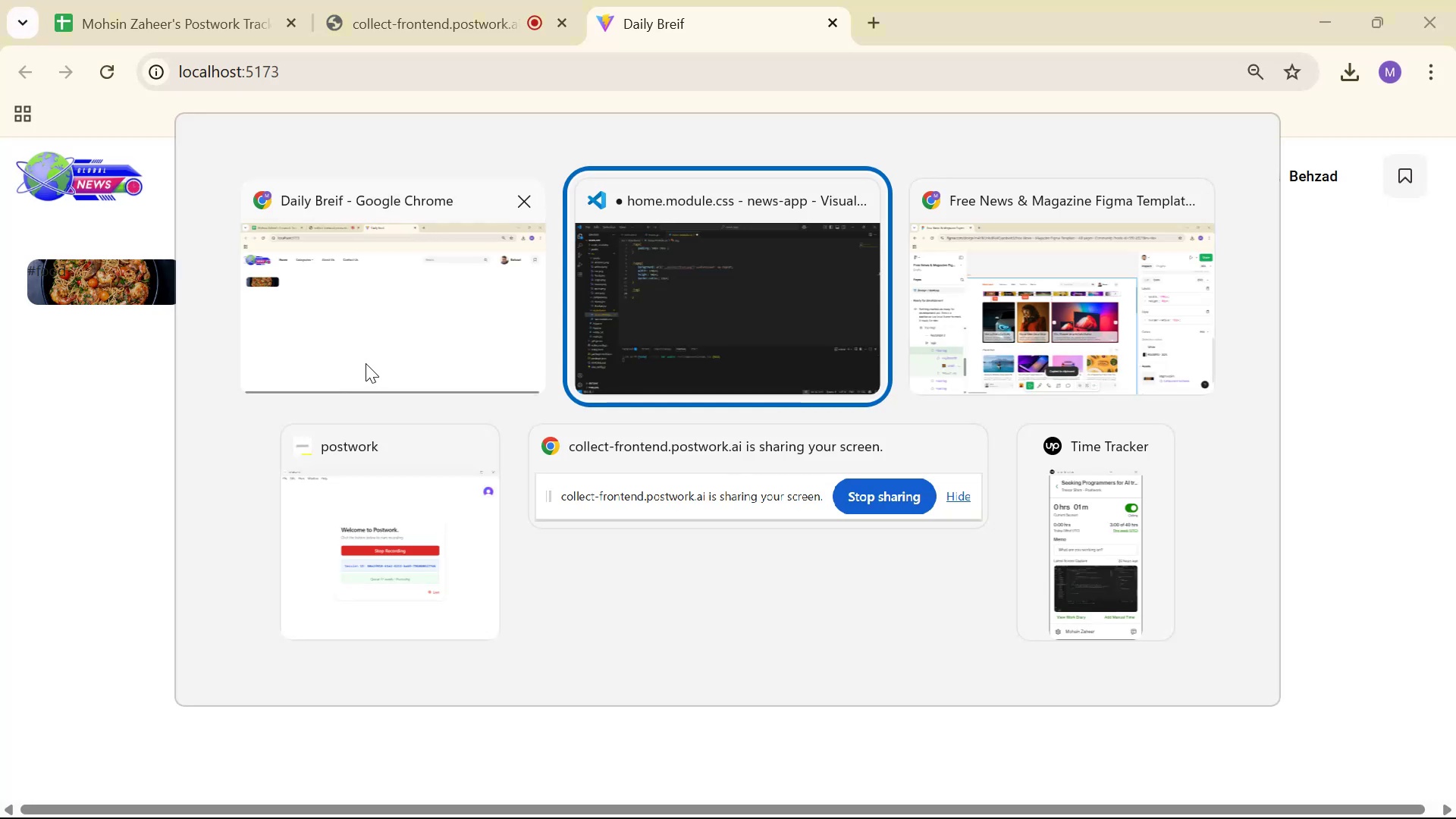 
key(Alt+Tab)
 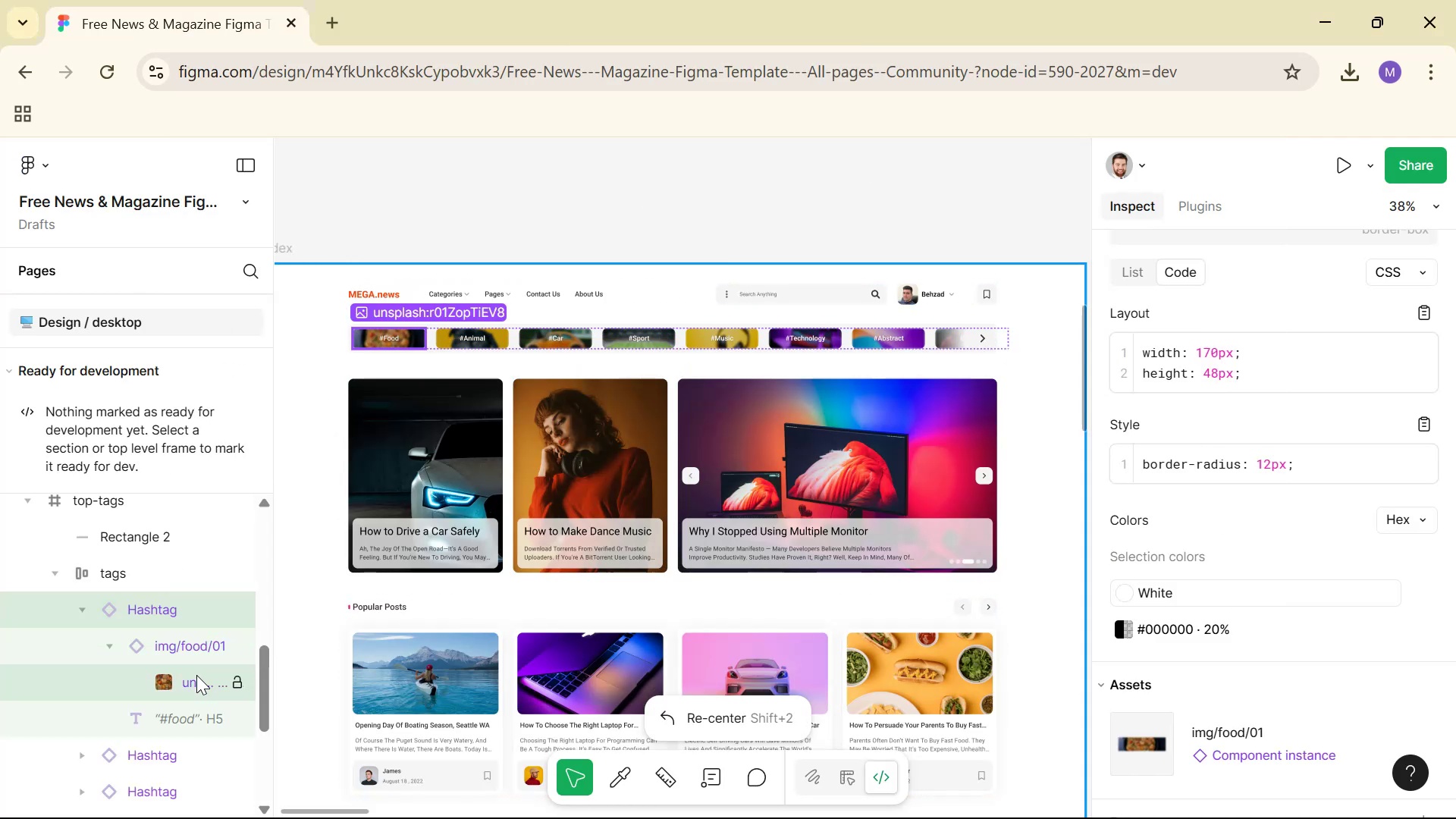 
left_click([196, 675])
 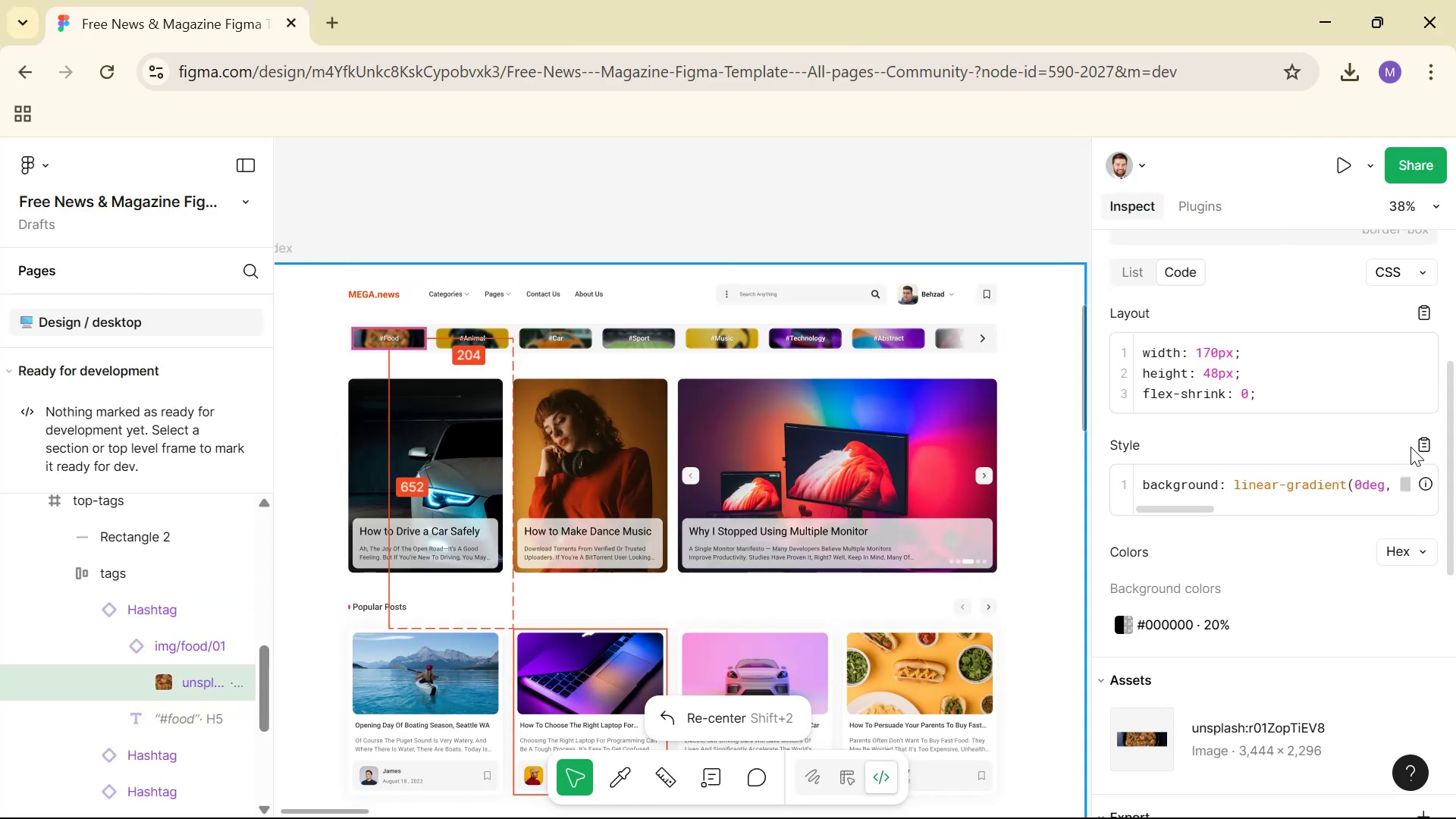 
left_click([1420, 435])
 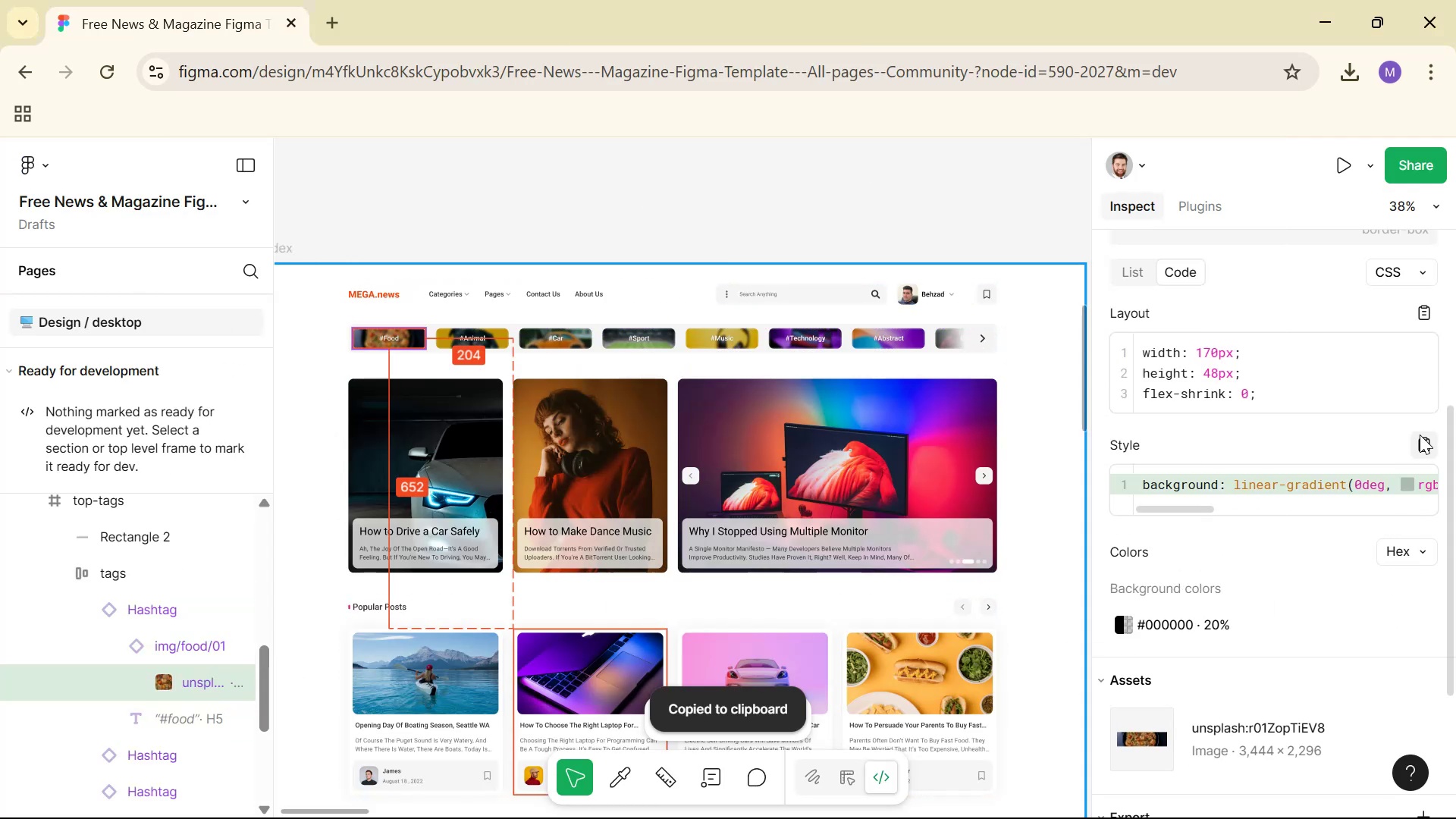 
key(Alt+AltLeft)
 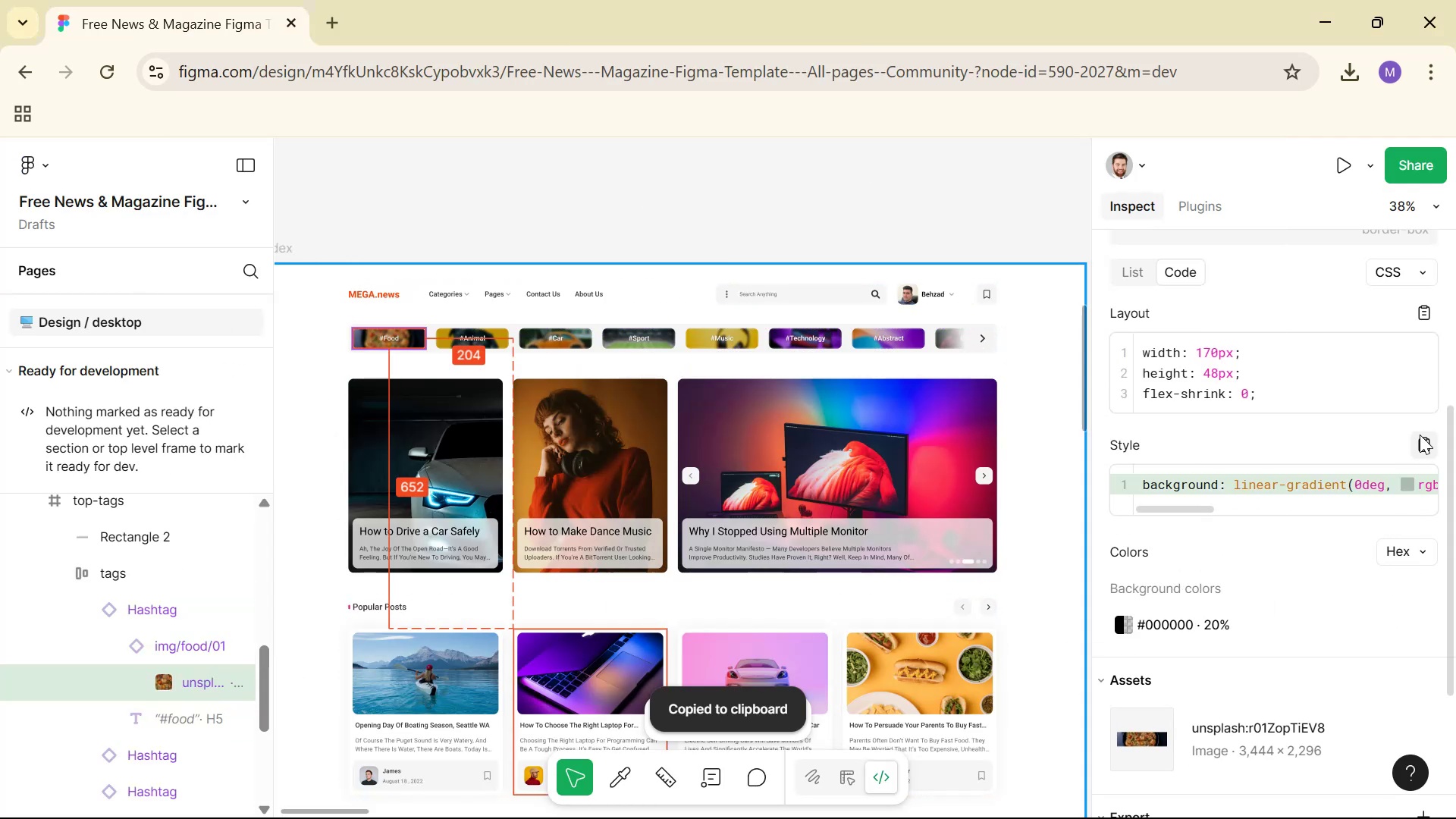 
key(Alt+Tab)
 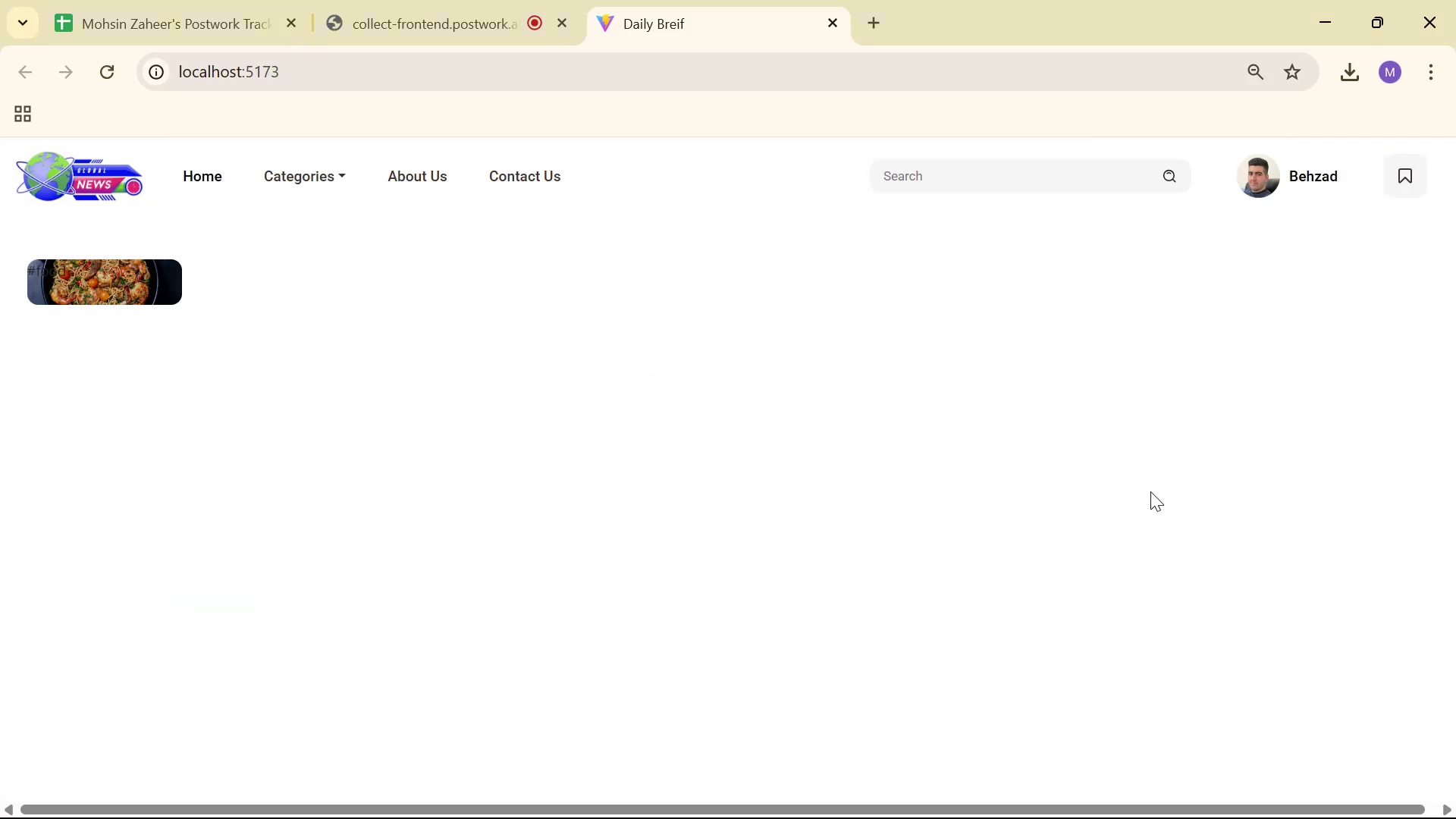 
key(Alt+Tab)
 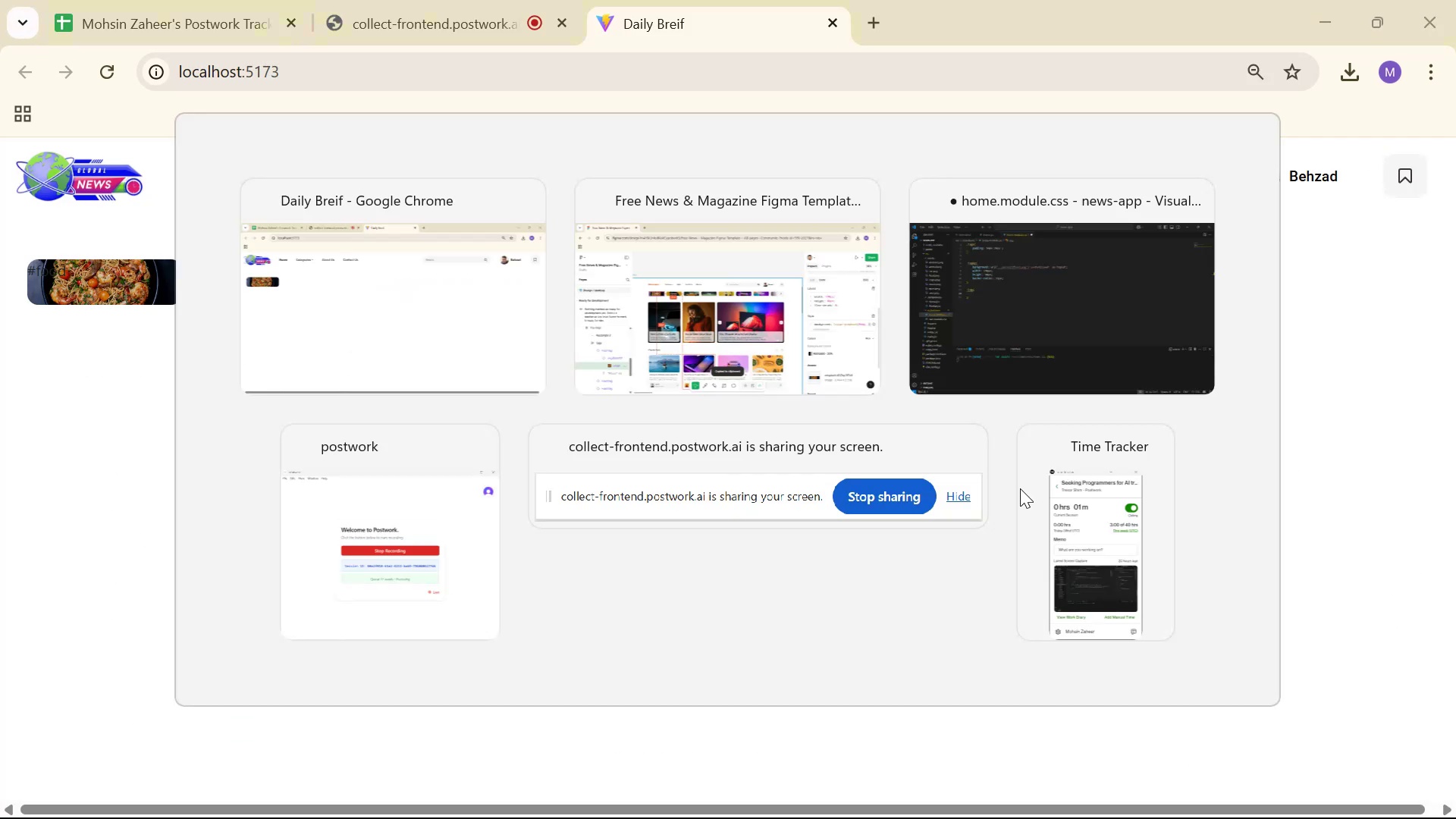 
key(Alt+Tab)
 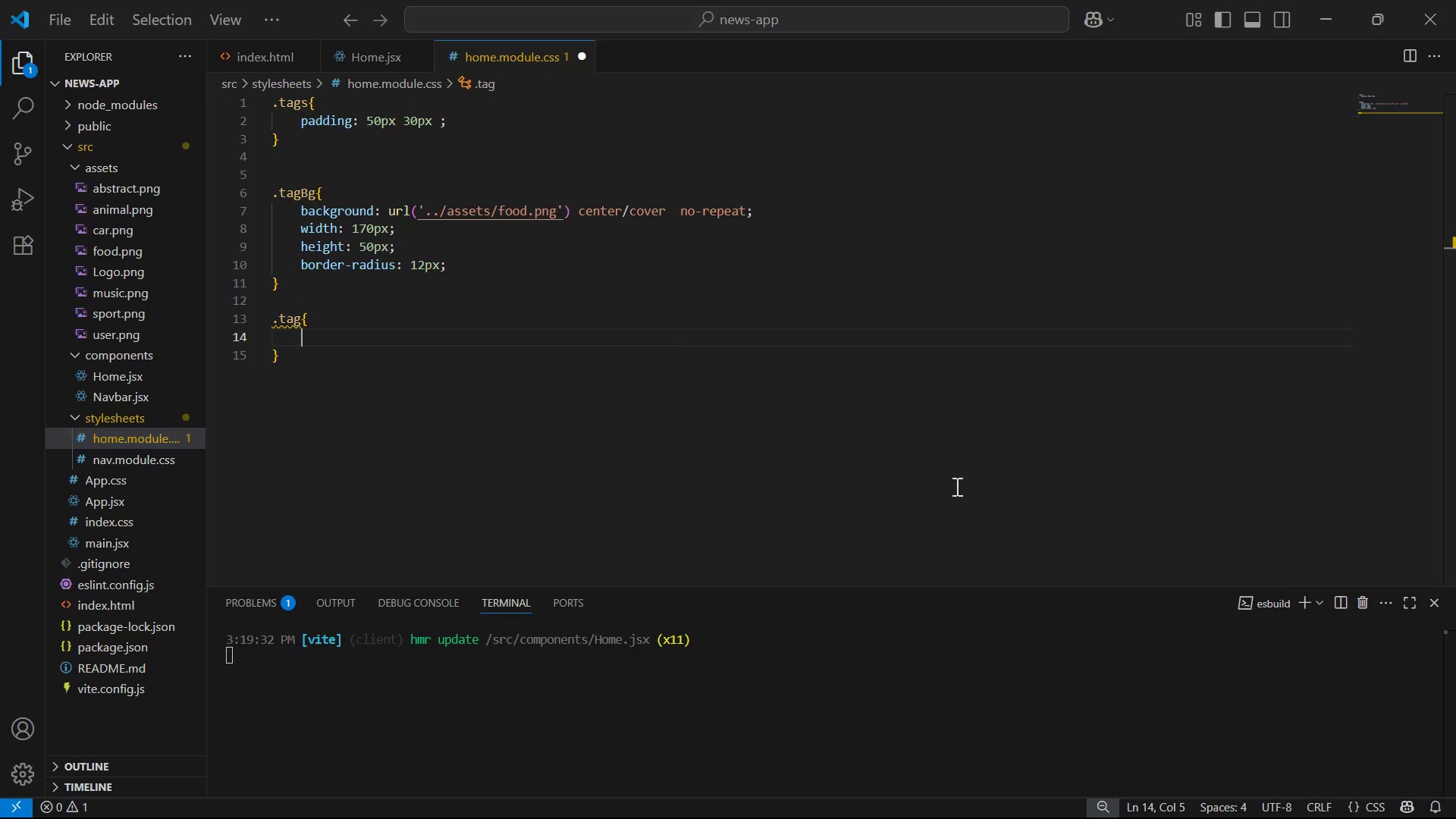 
key(Control+V)
 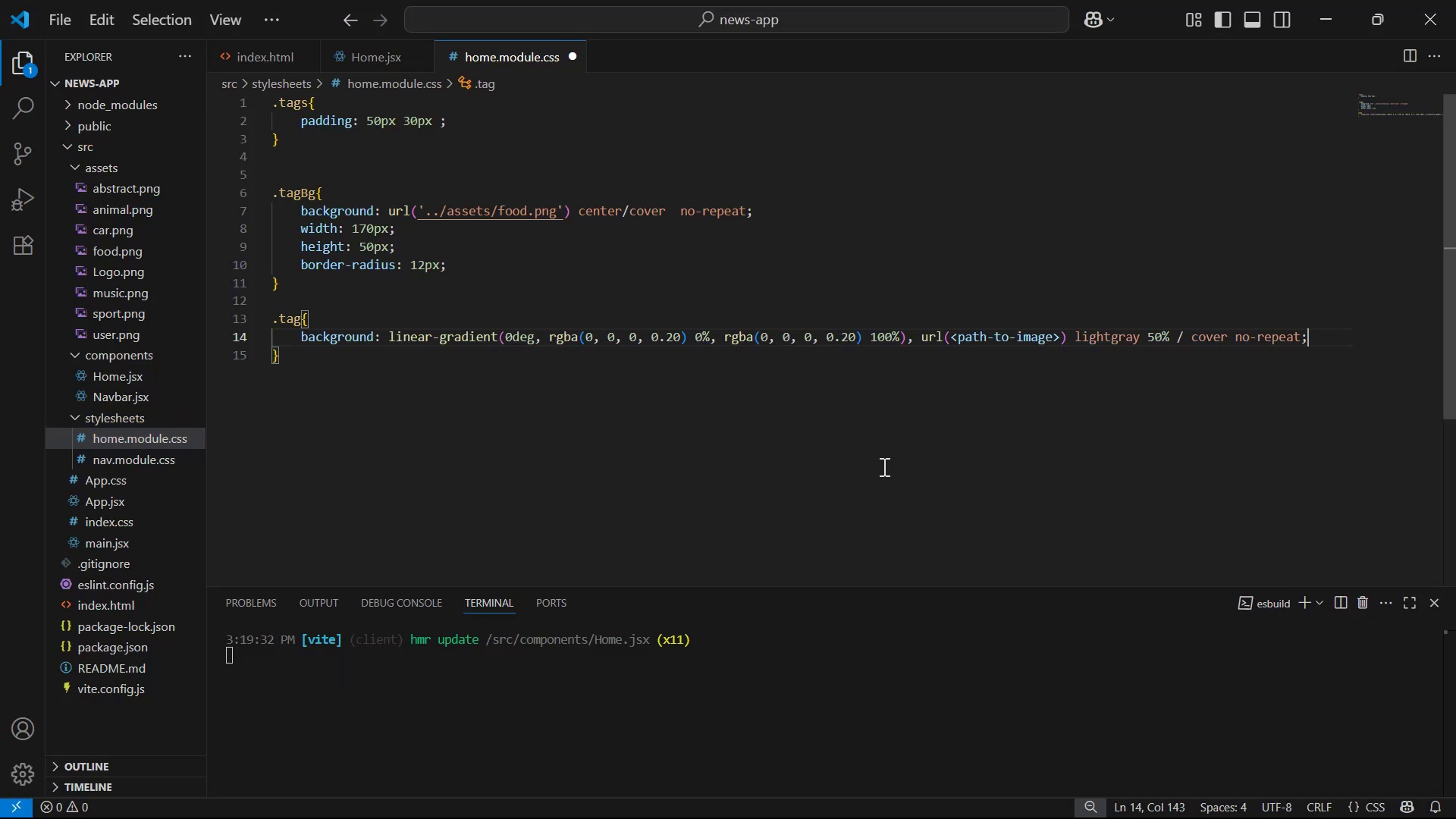 
key(Control+S)
 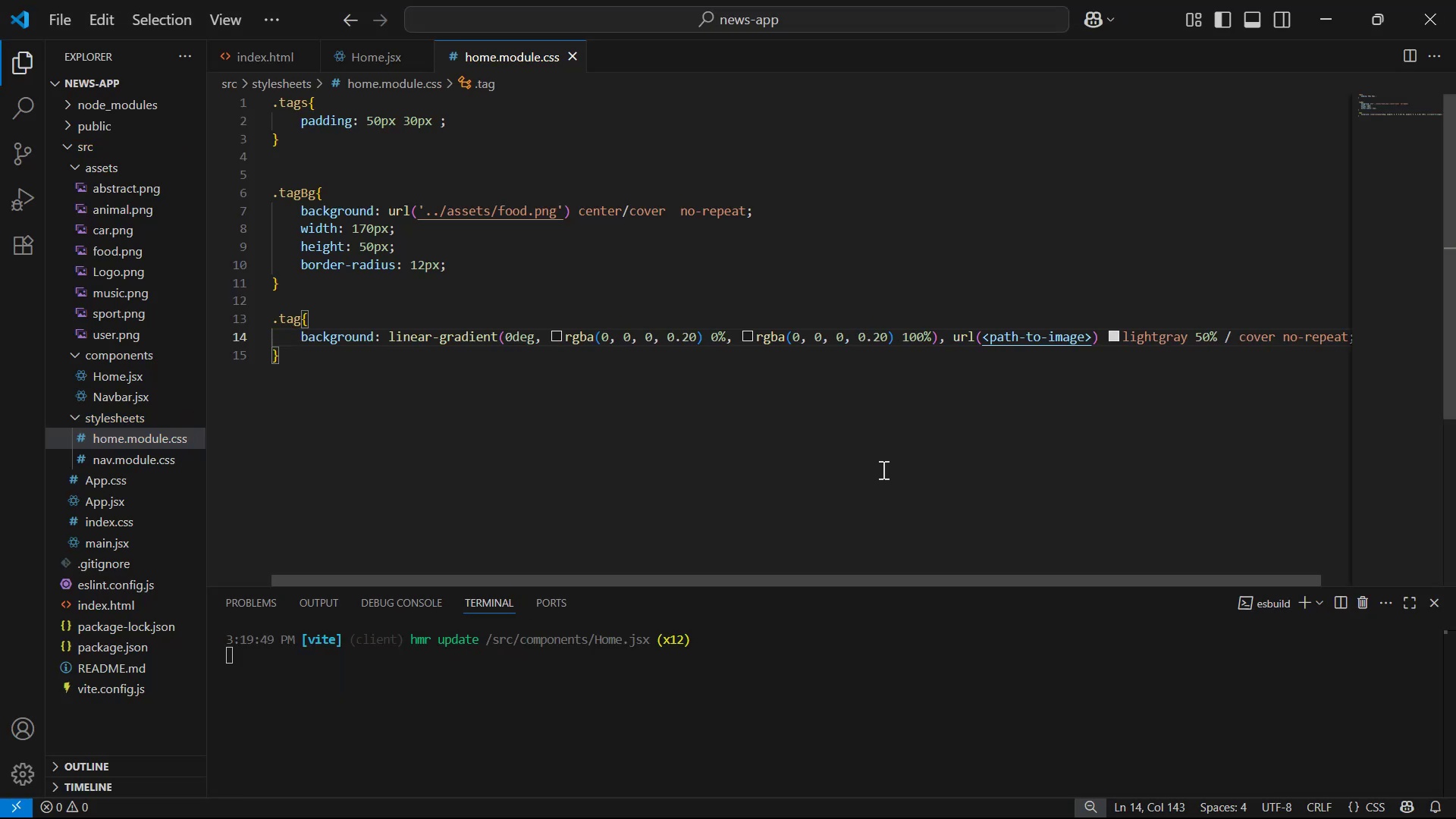 
key(Alt+Z)
 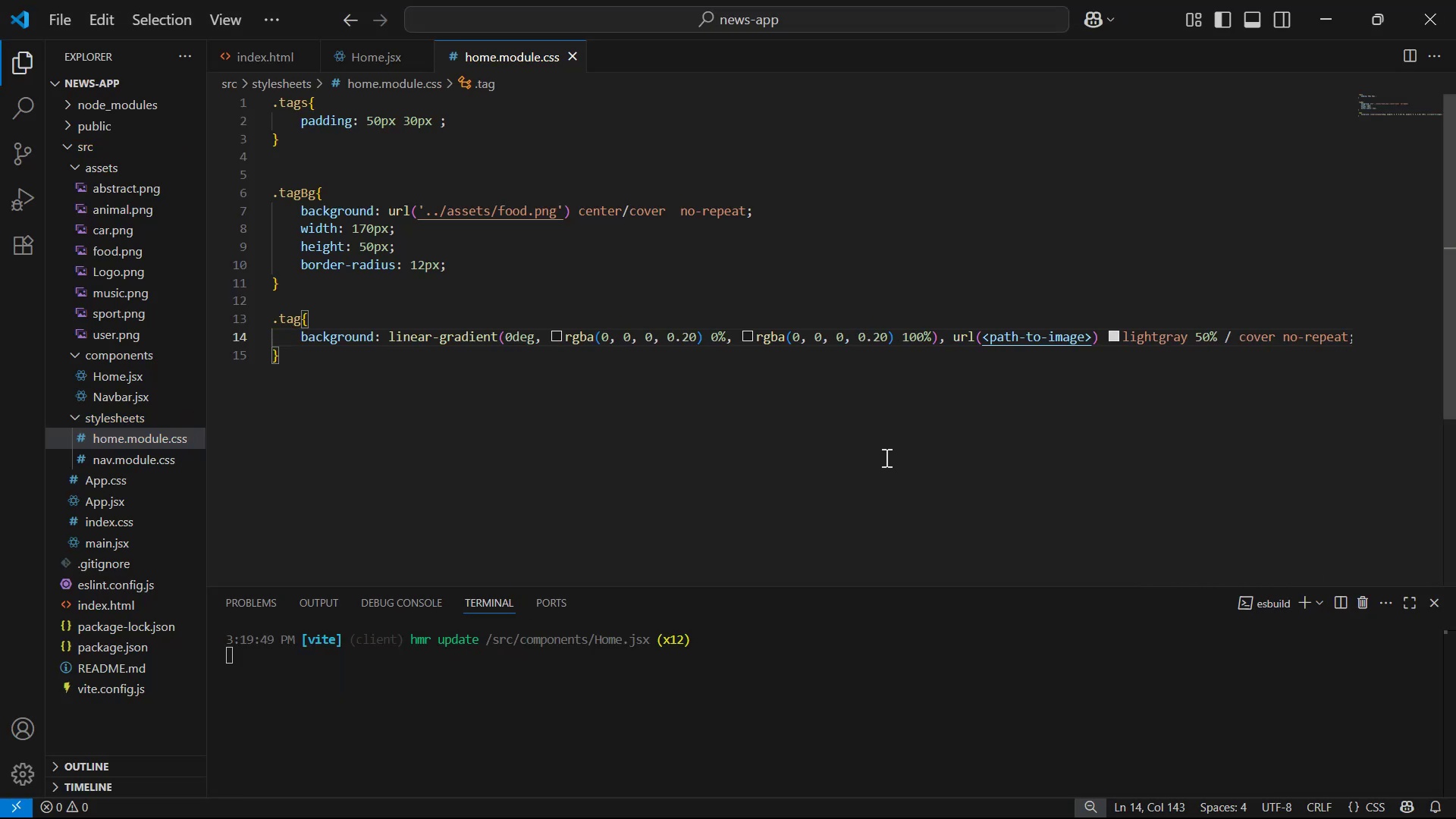 
left_click([914, 453])
 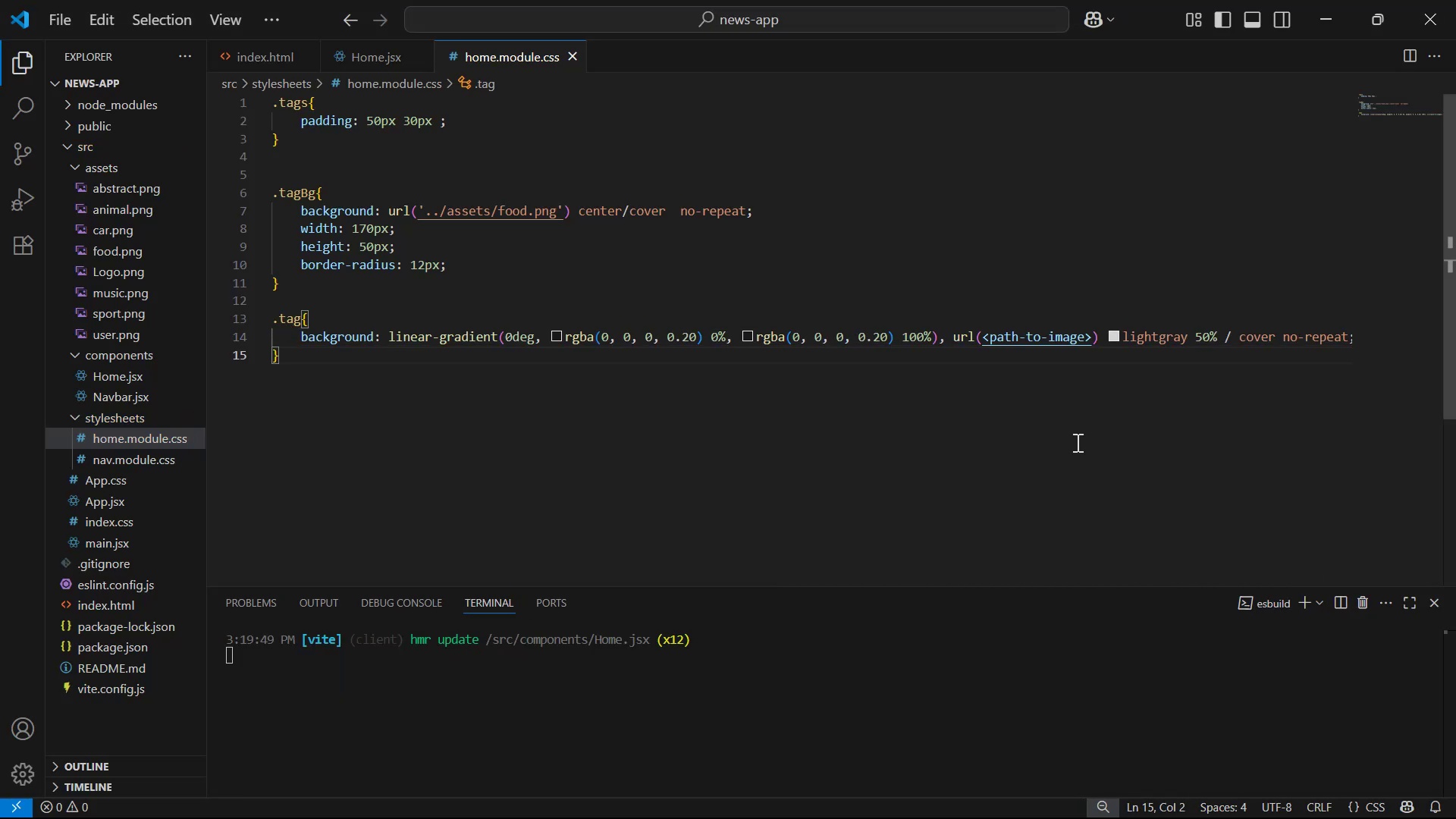 
scroll: coordinate [1150, 442], scroll_direction: up, amount: 3.0
 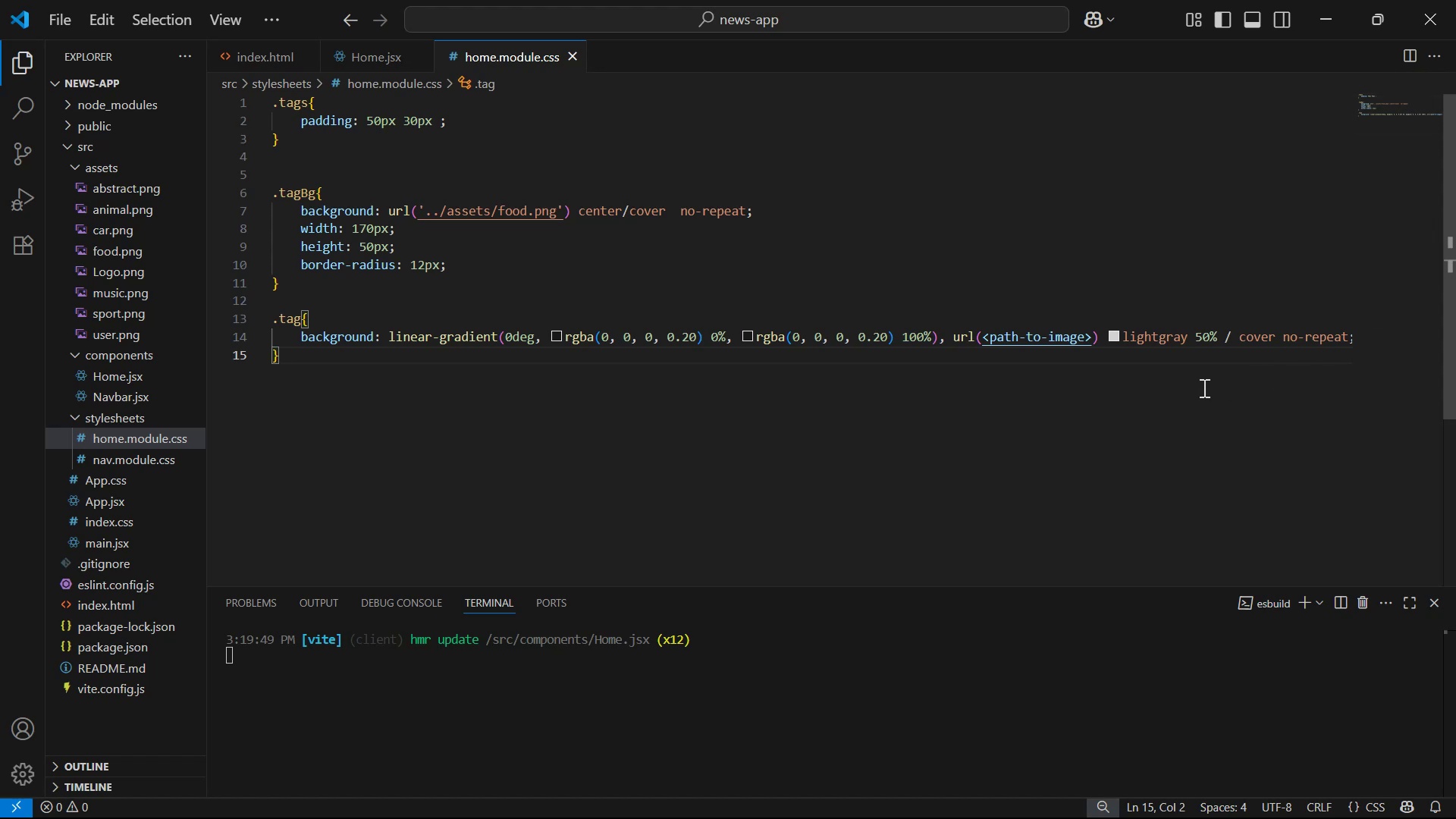 
key(Alt+Z)
 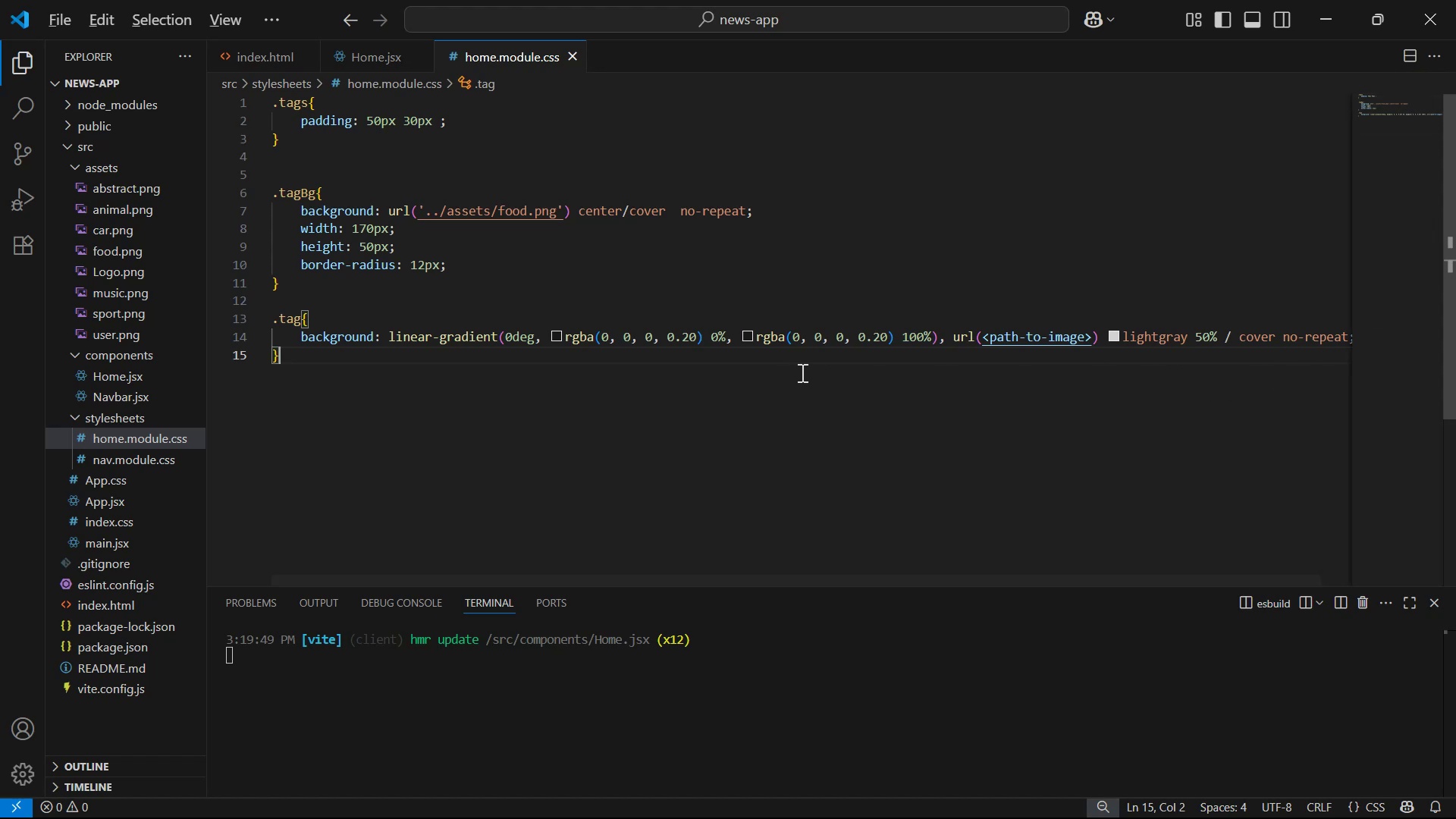 
key(Alt+Z)
 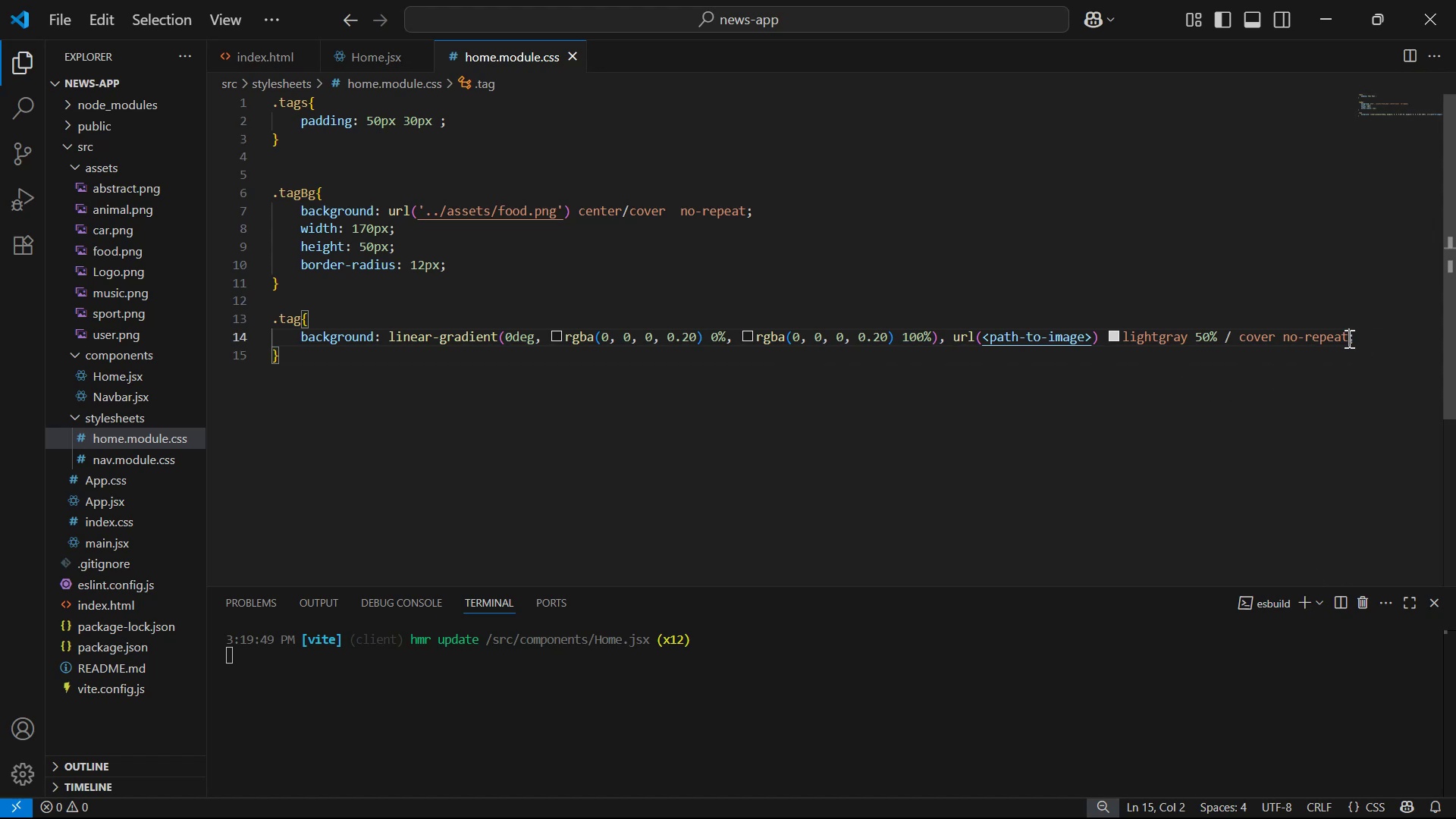 
key(ArrowRight)
 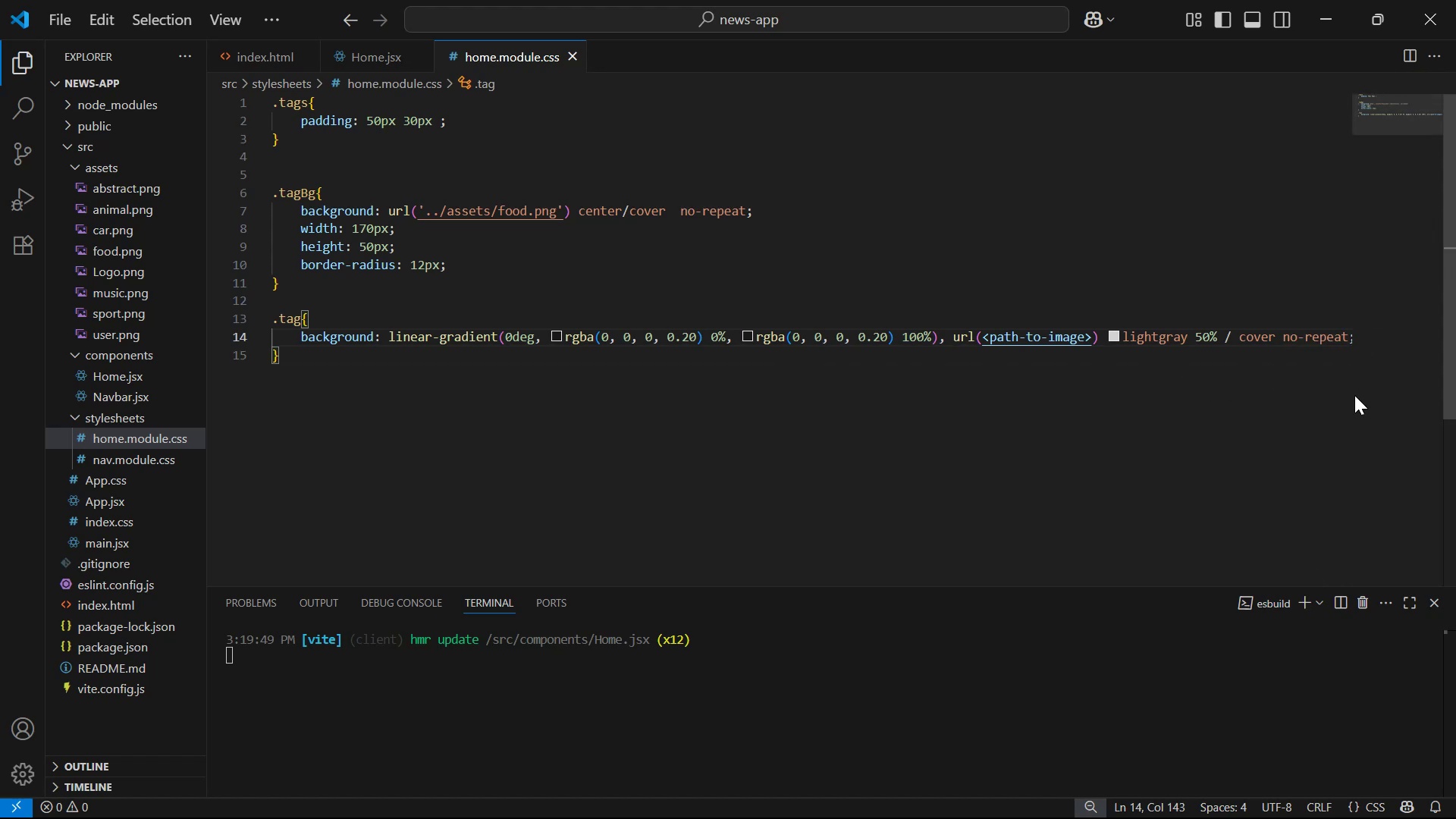 
key(ArrowRight)
 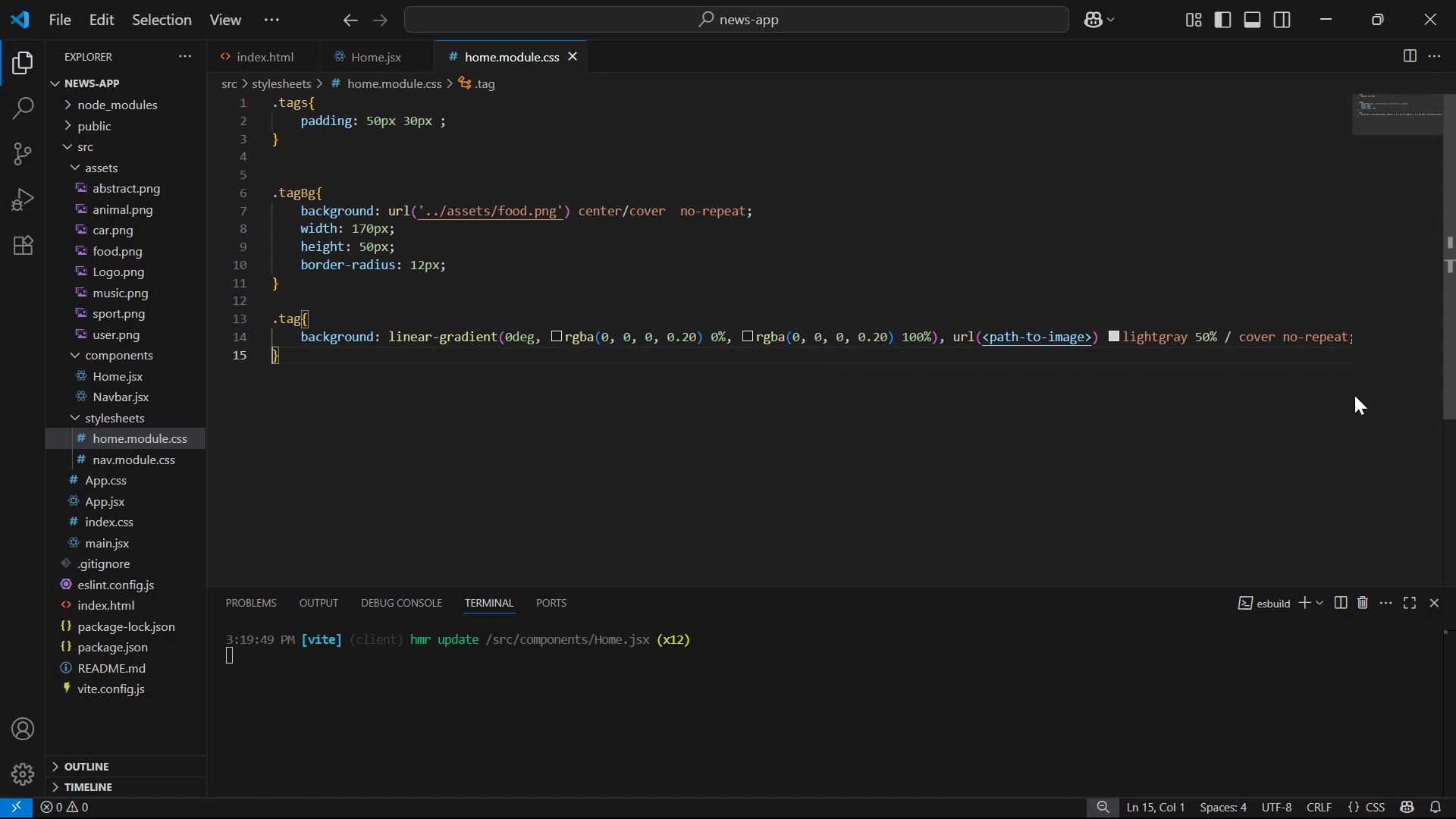 
key(ArrowLeft)
 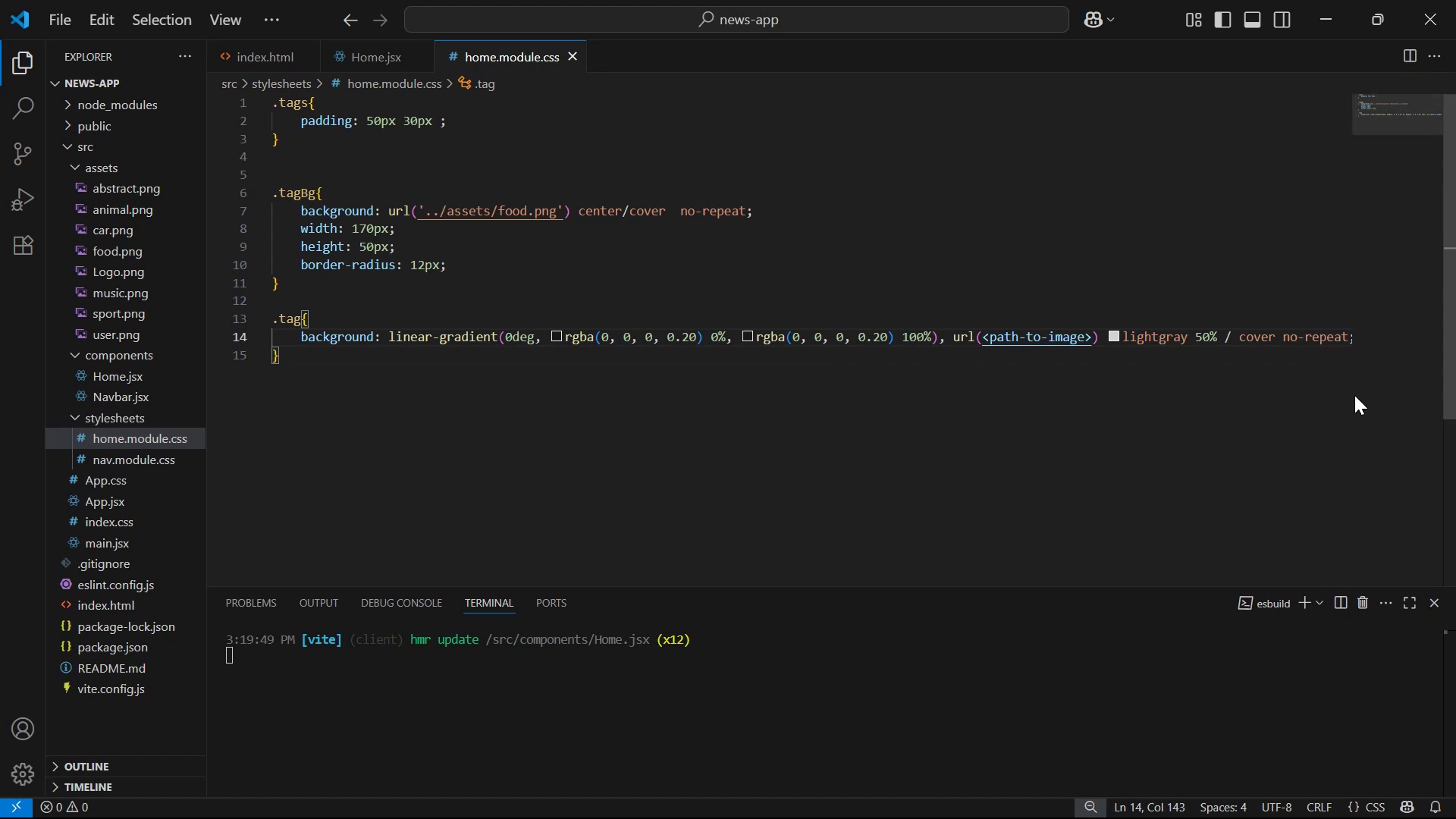 
key(ArrowLeft)
 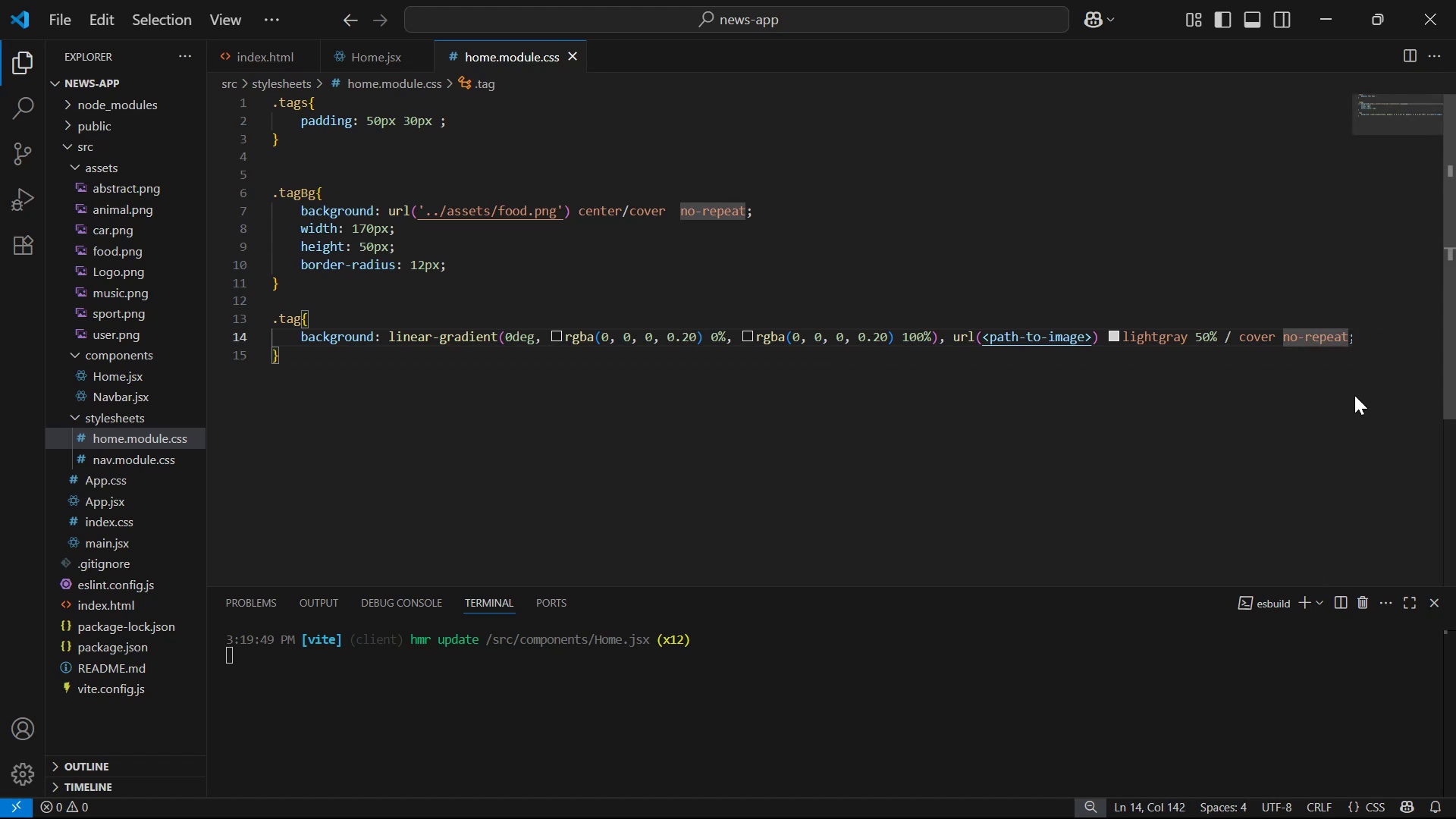 
key(ArrowRight)
 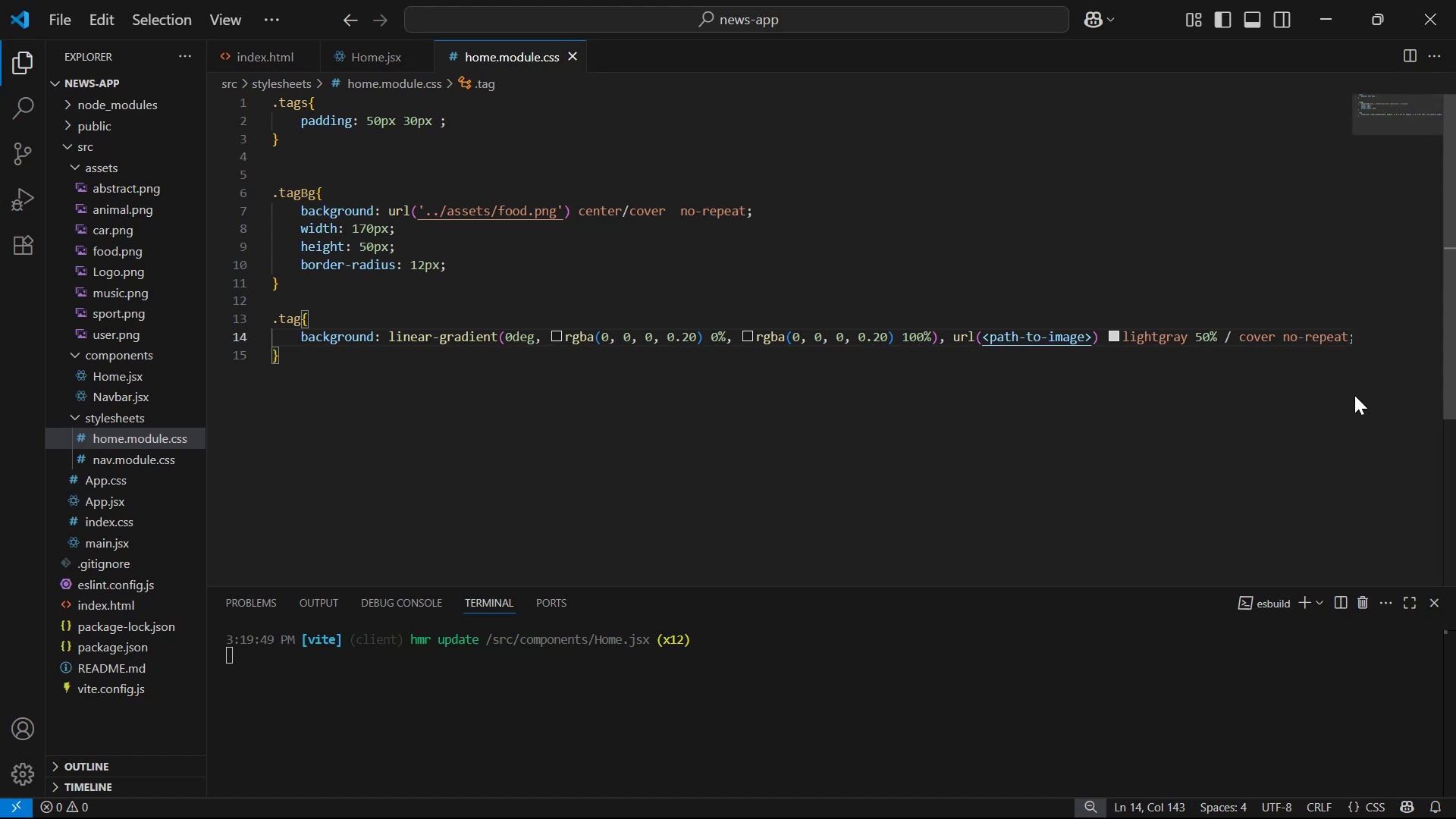 
key(Enter)
 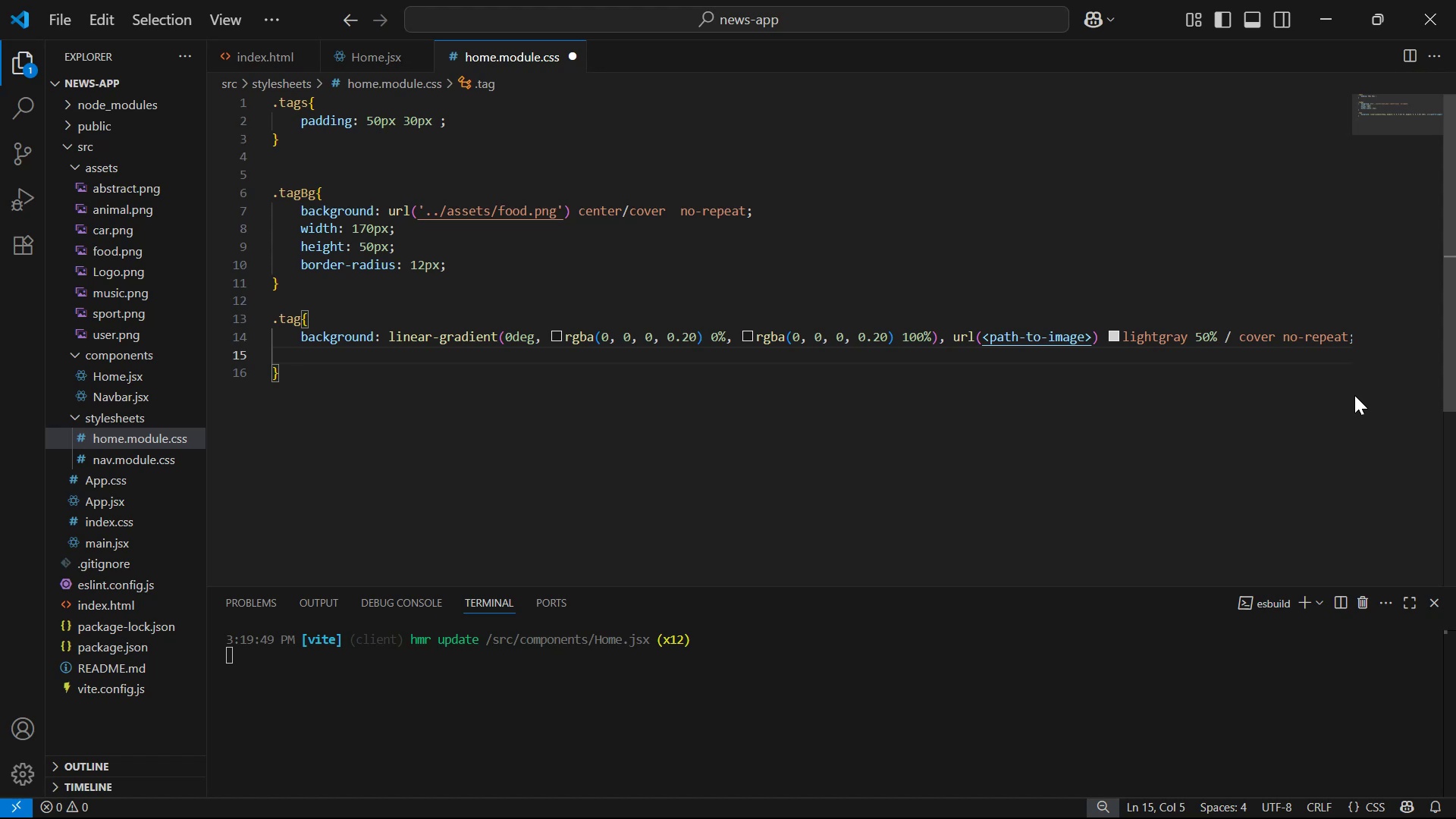 
double_click([719, 267])
 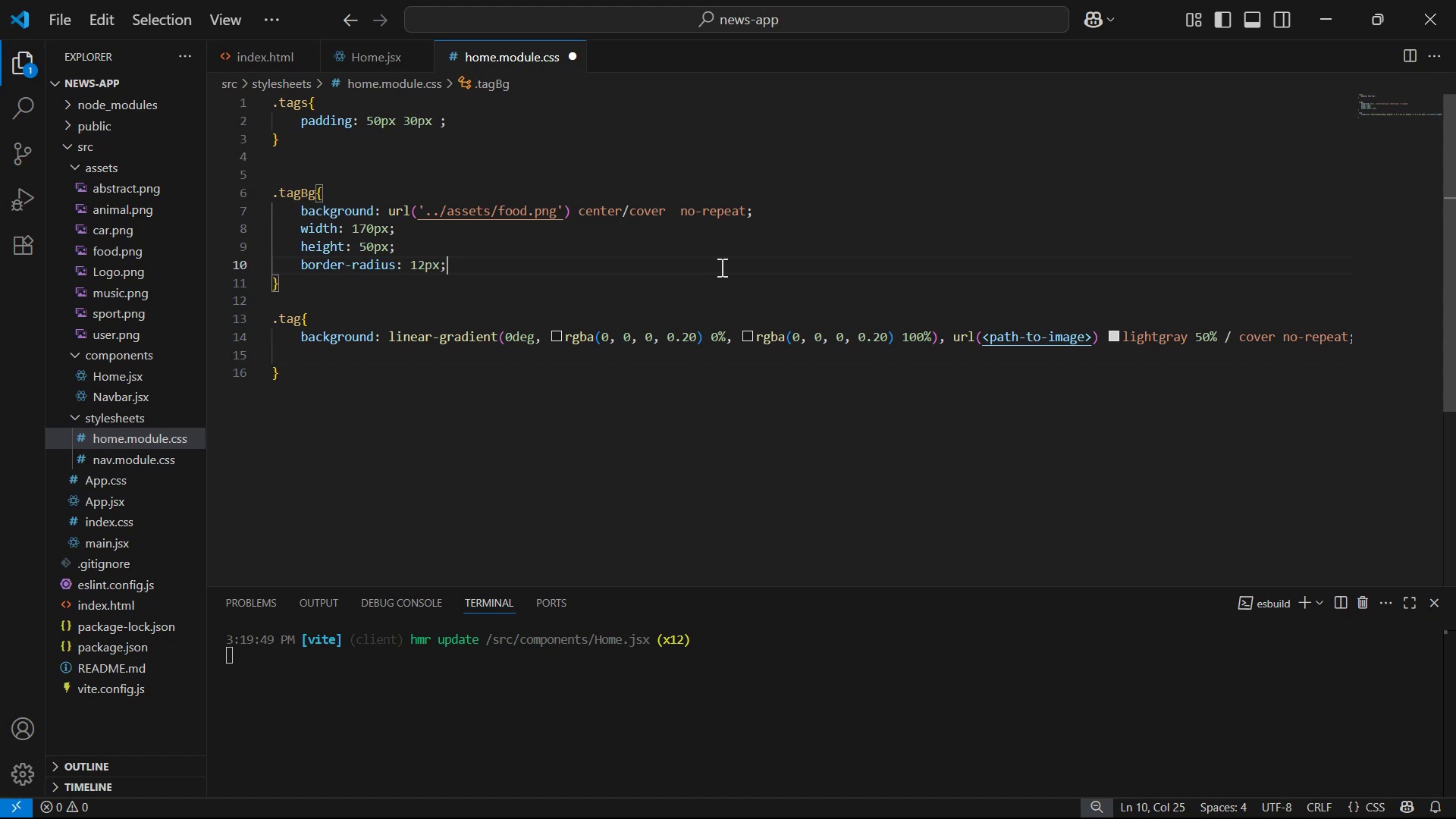 
key(Enter)
 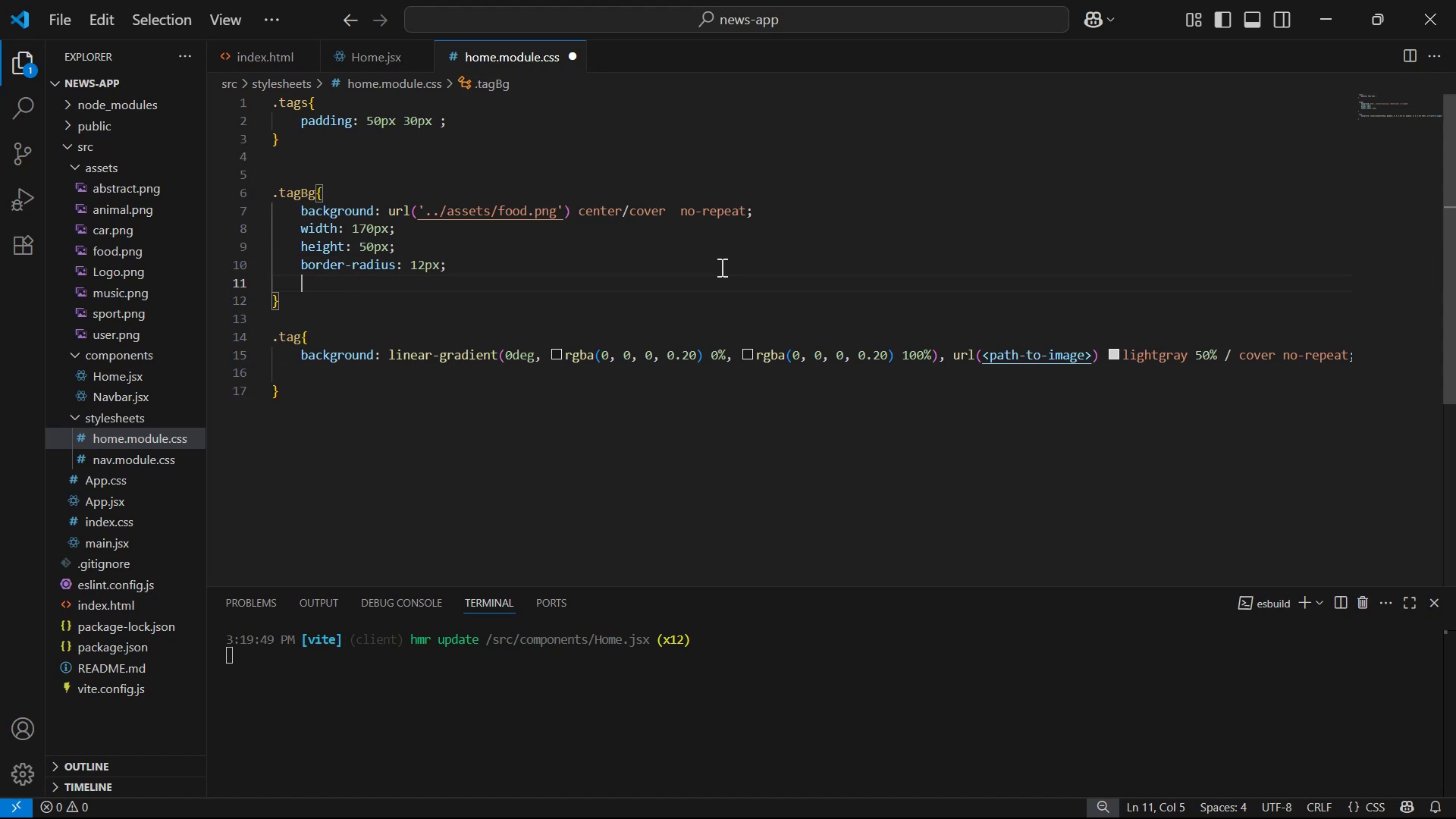 
type(dis)
 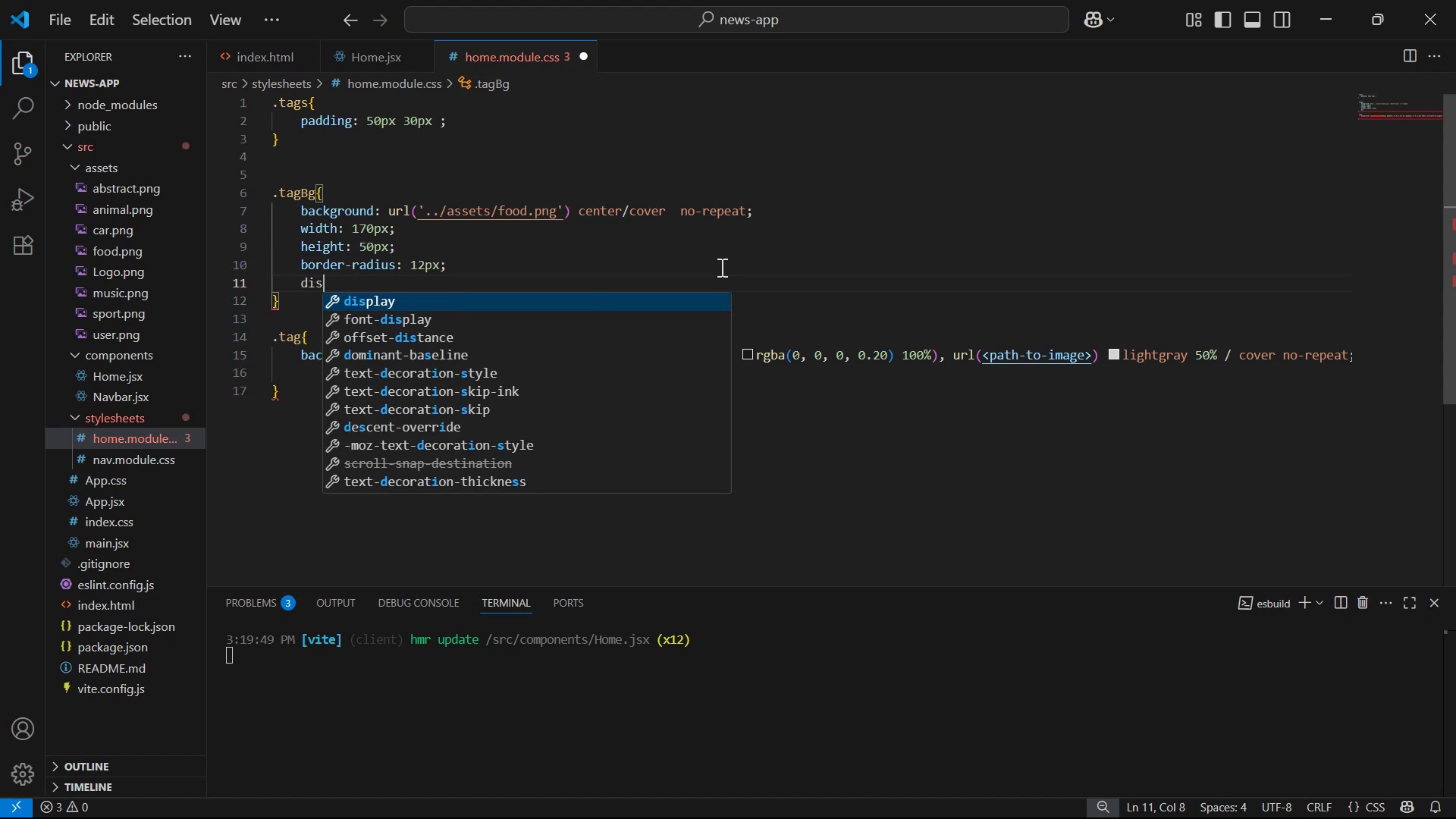 
key(Enter)
 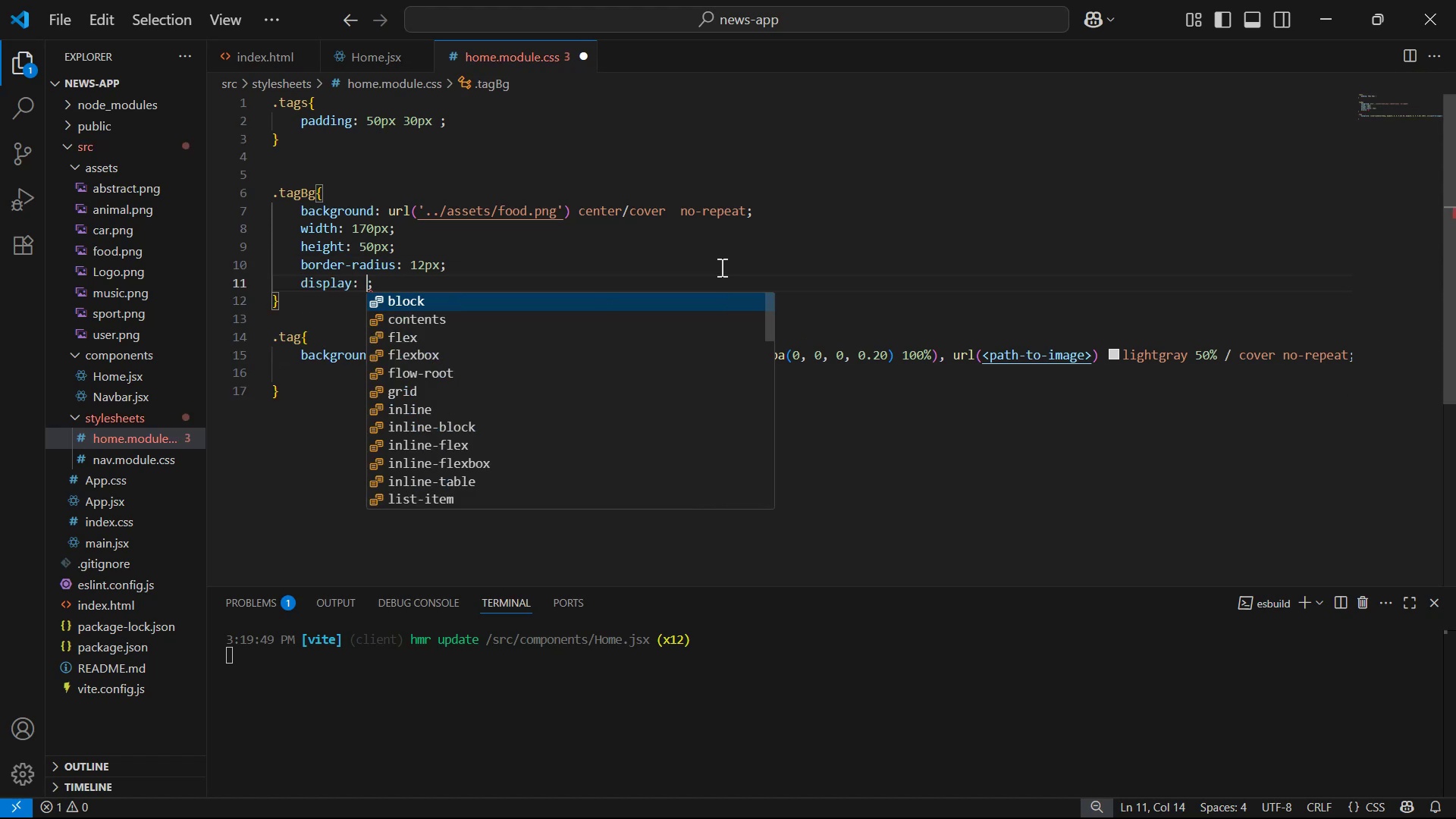 
key(ArrowDown)
 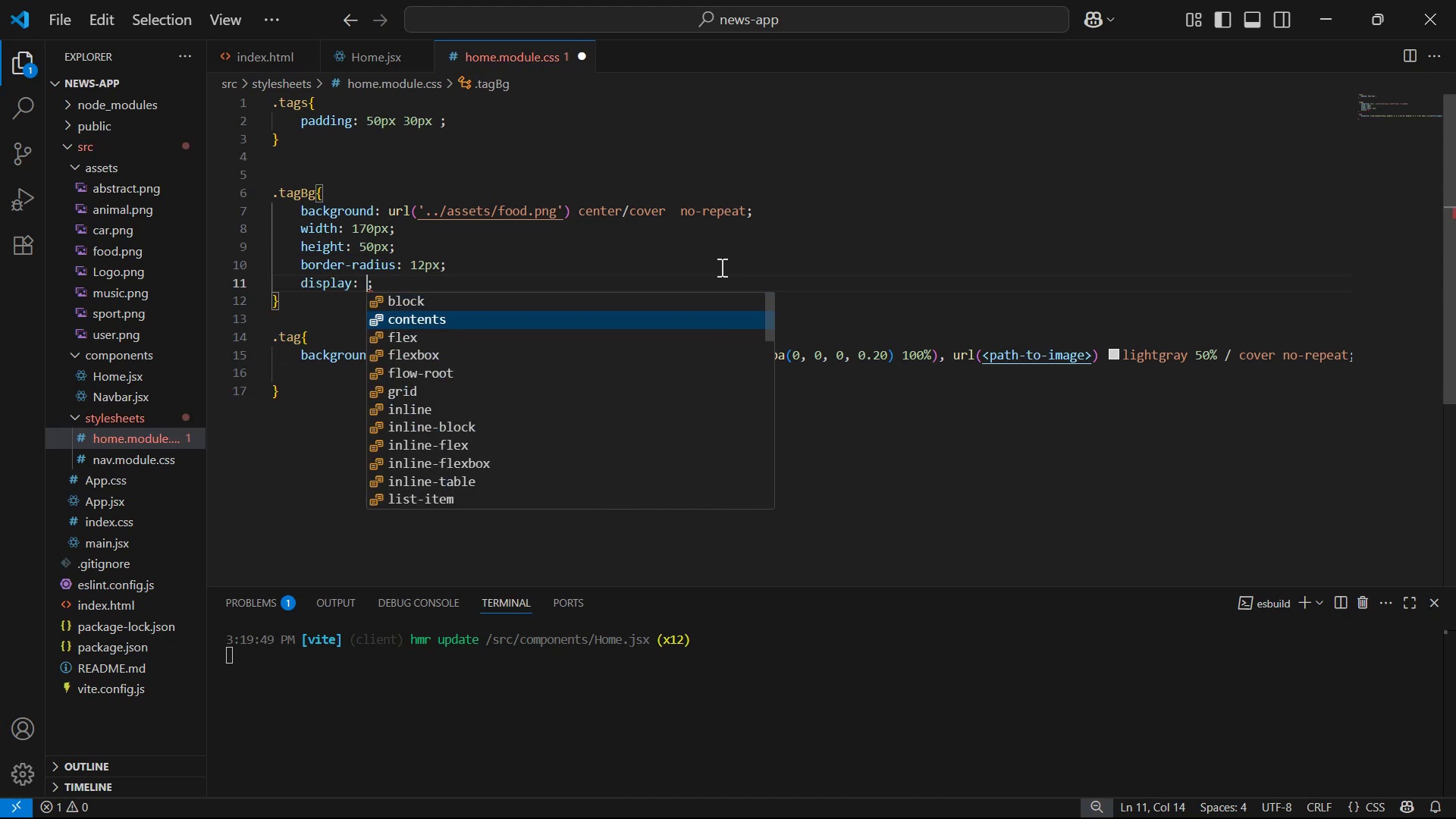 
key(ArrowDown)
 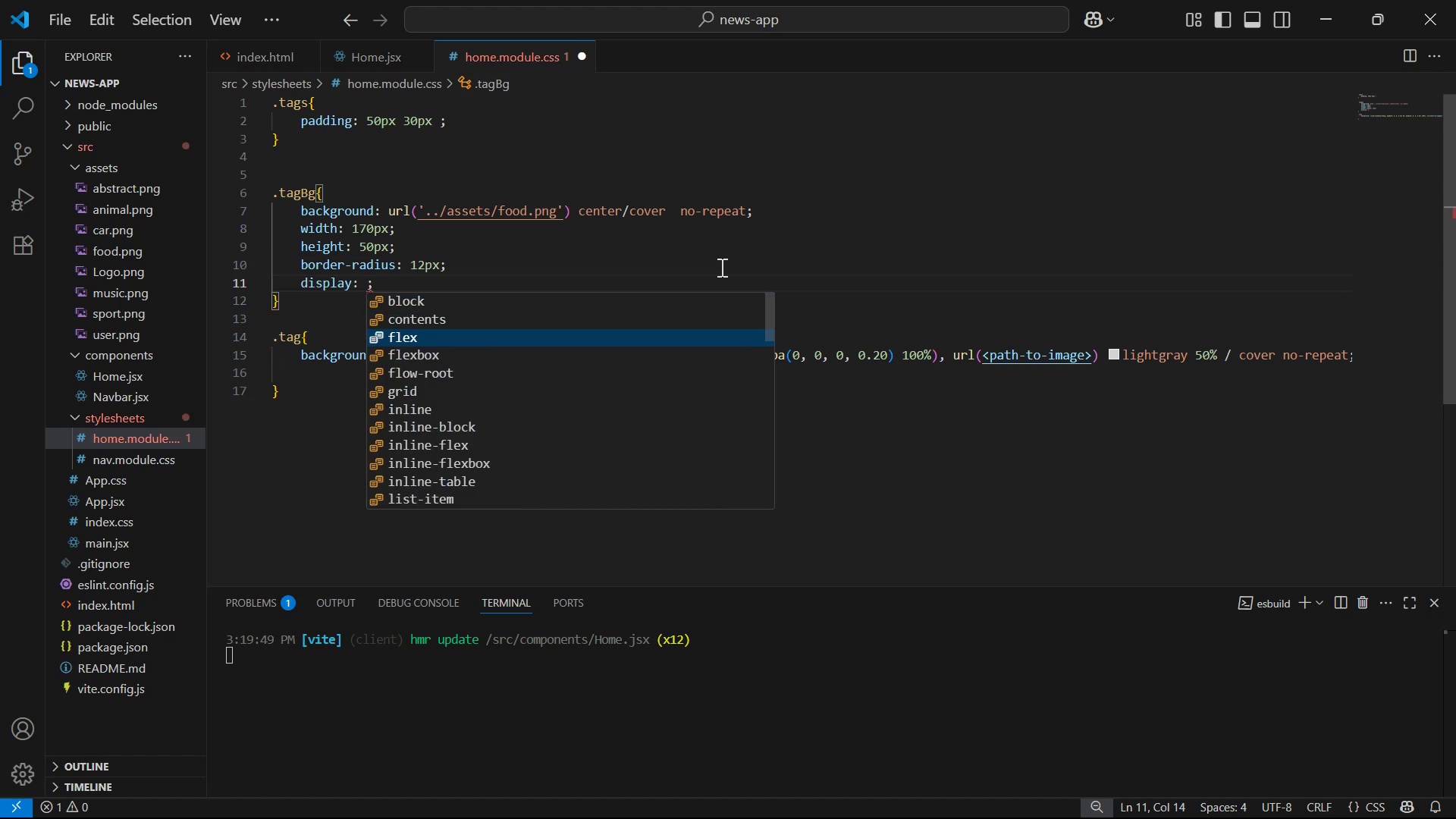 
key(Enter)
 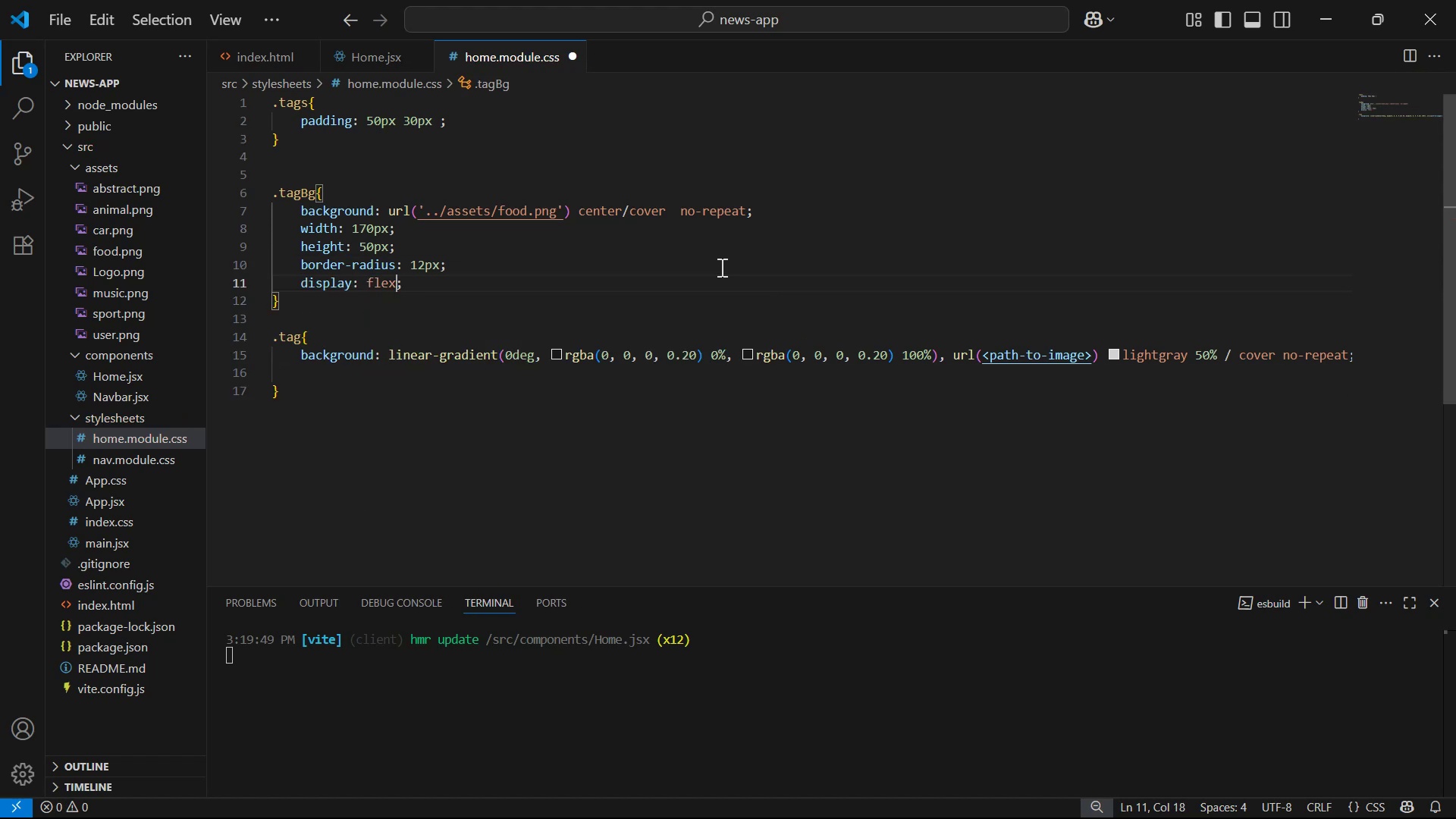 
key(ArrowRight)
 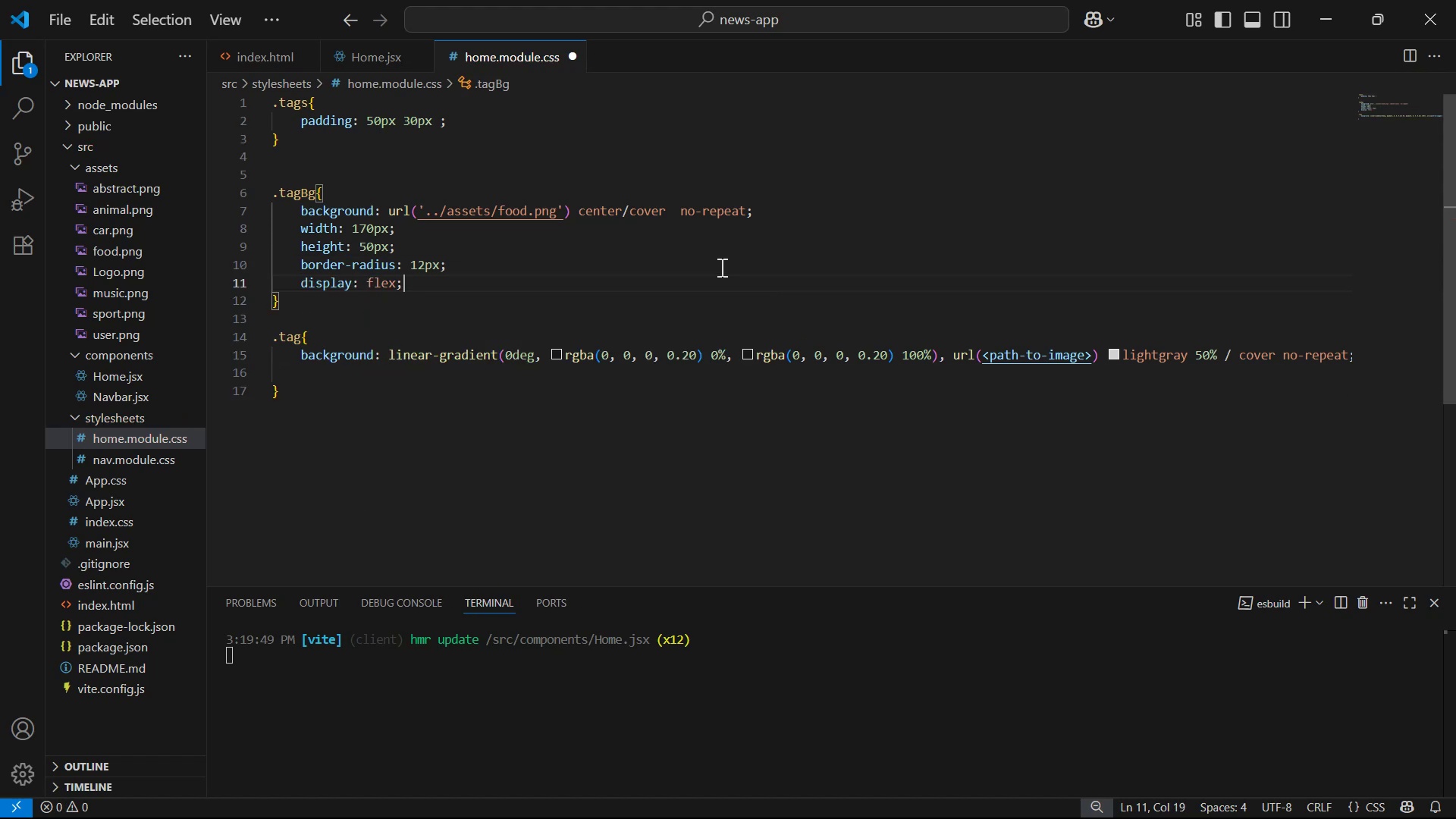 
key(Enter)
 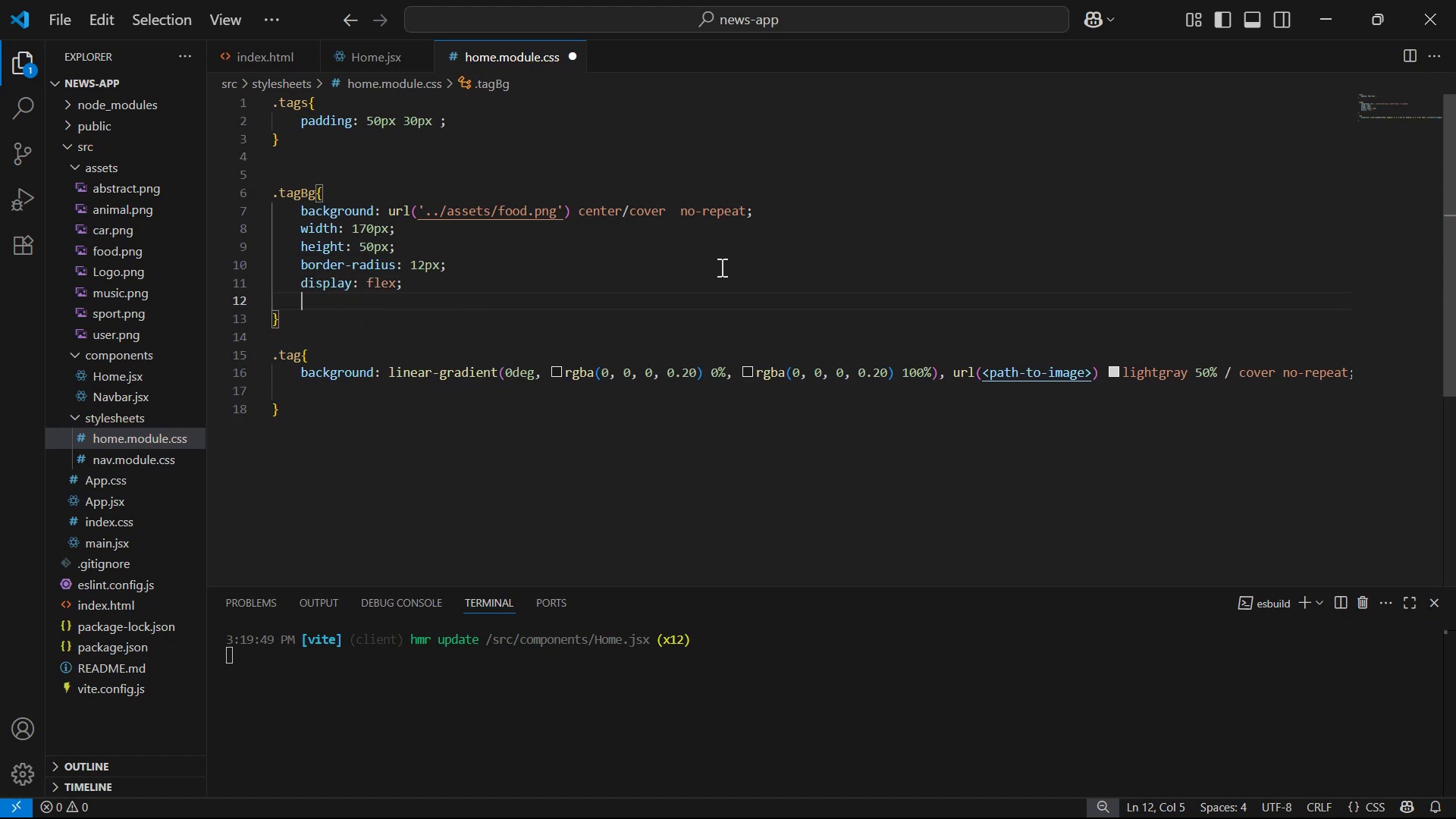 
type(jus)
 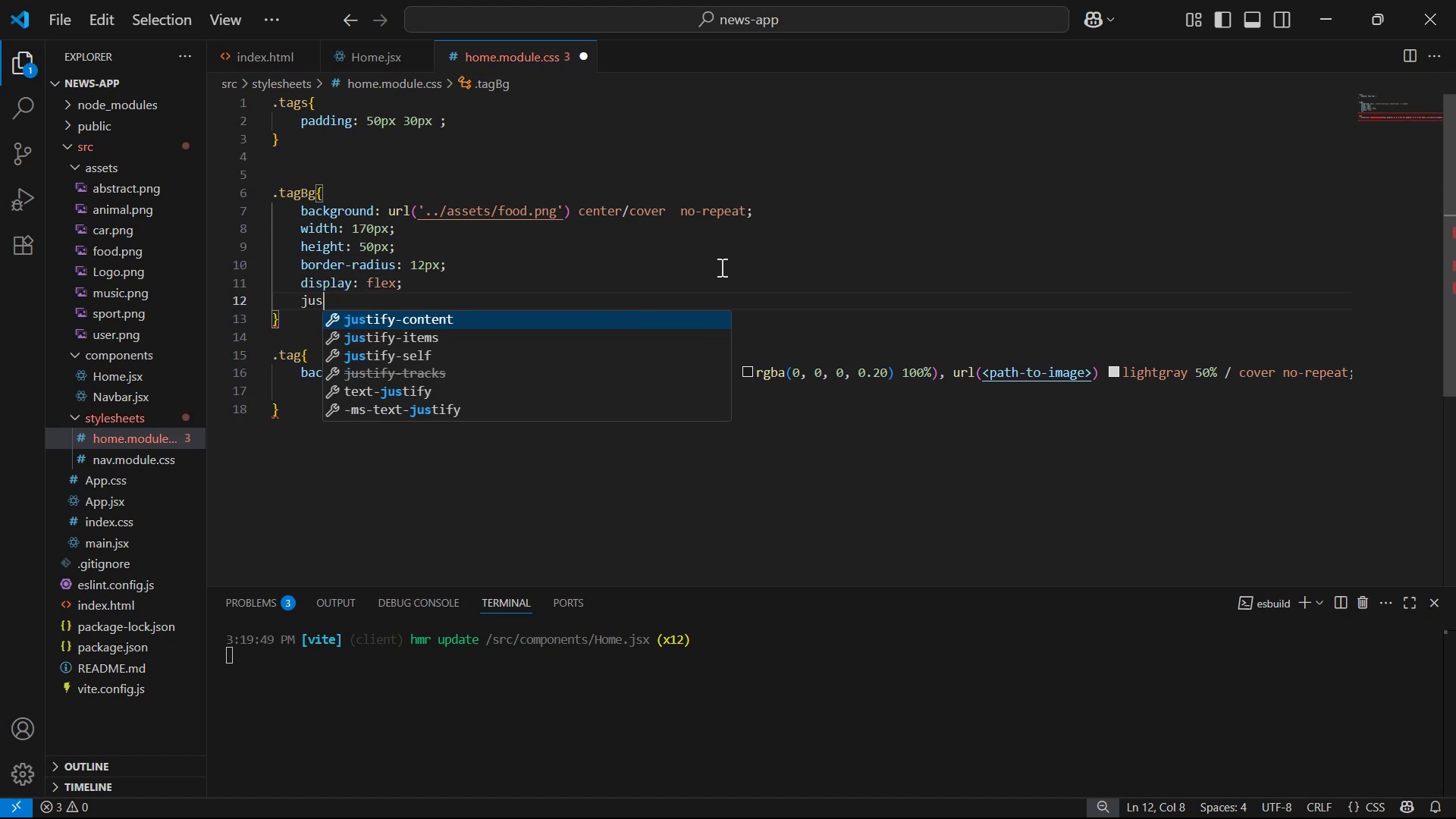 
key(Enter)
 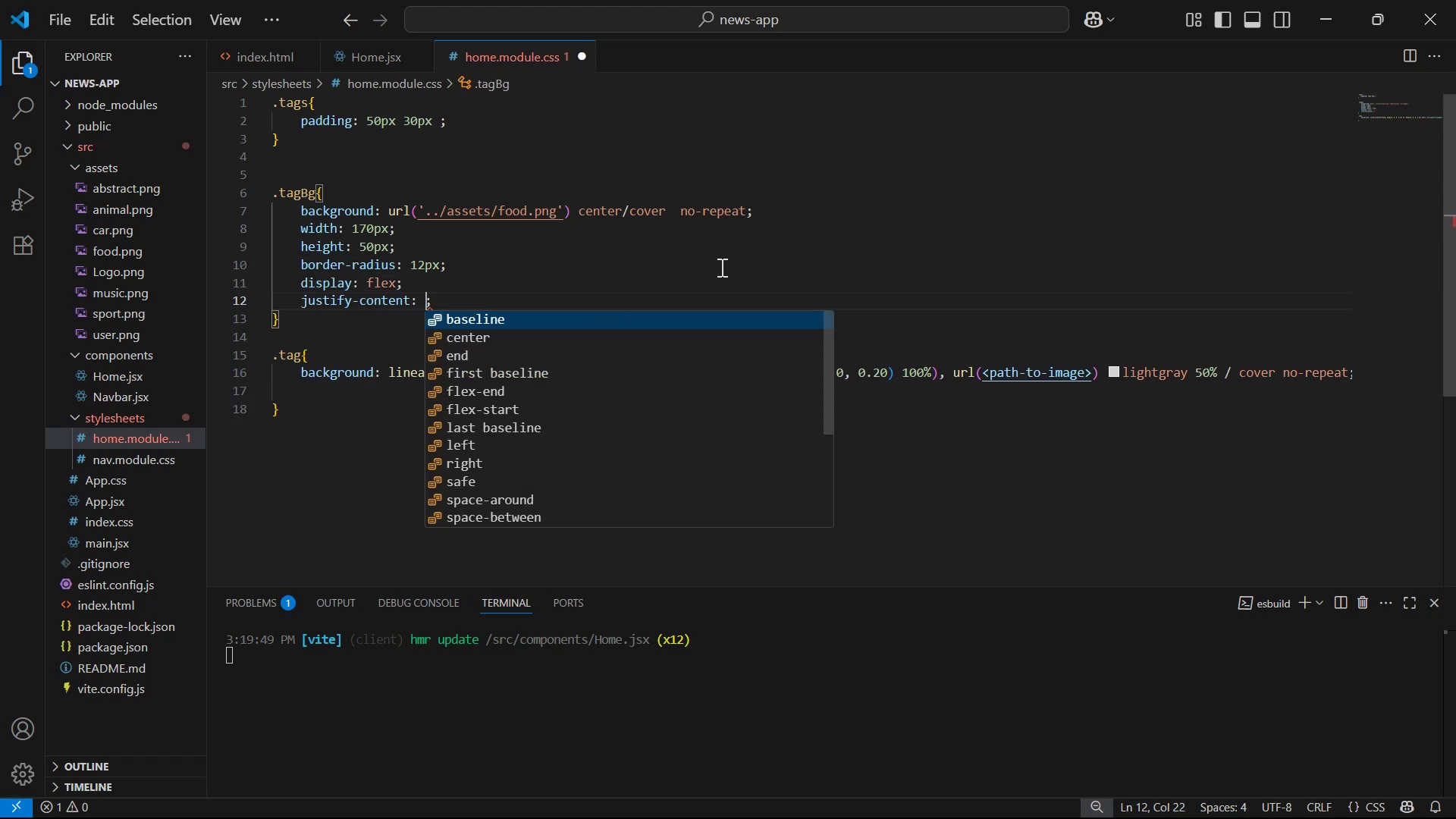 
key(ArrowDown)
 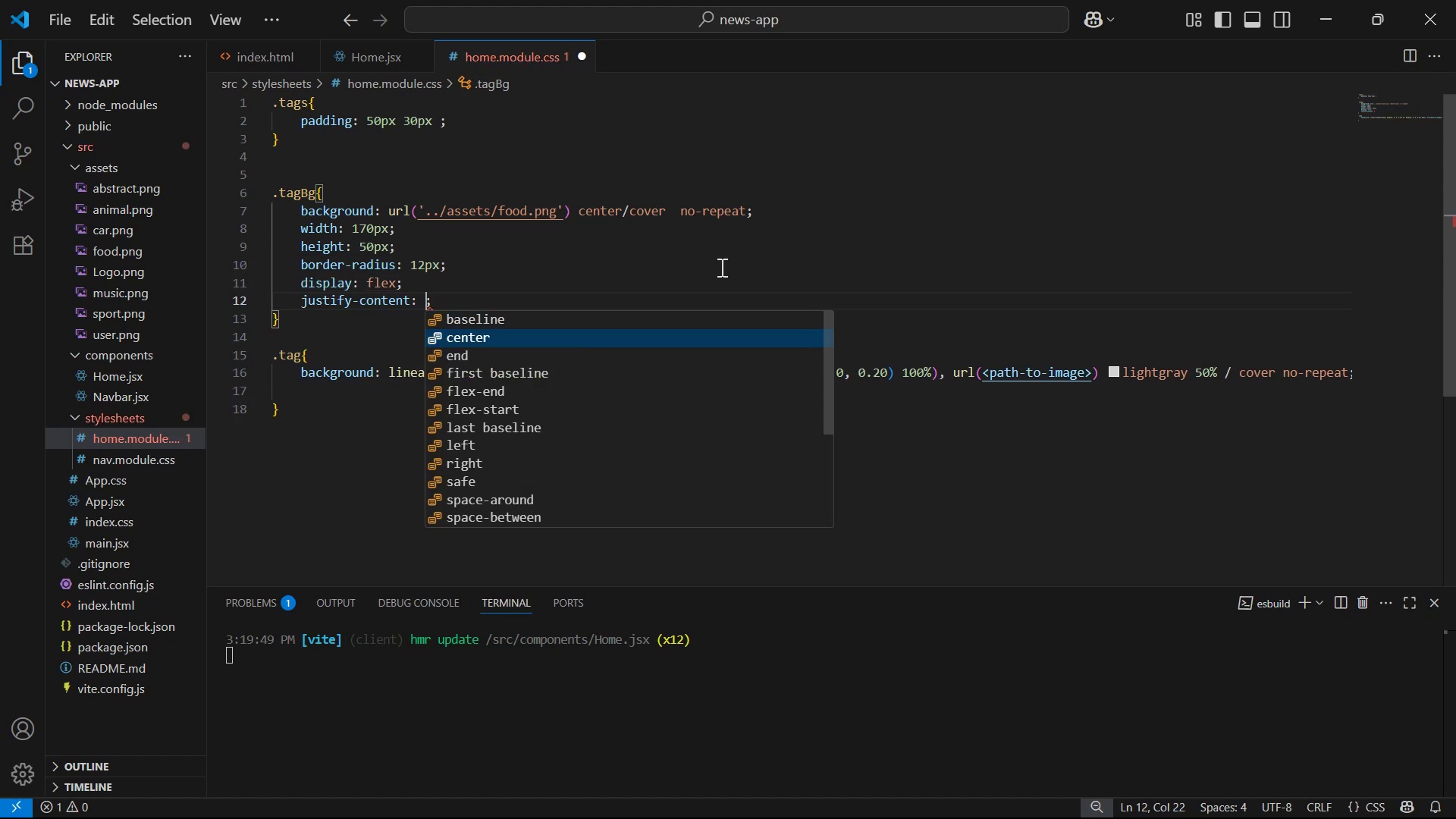 
key(Enter)
 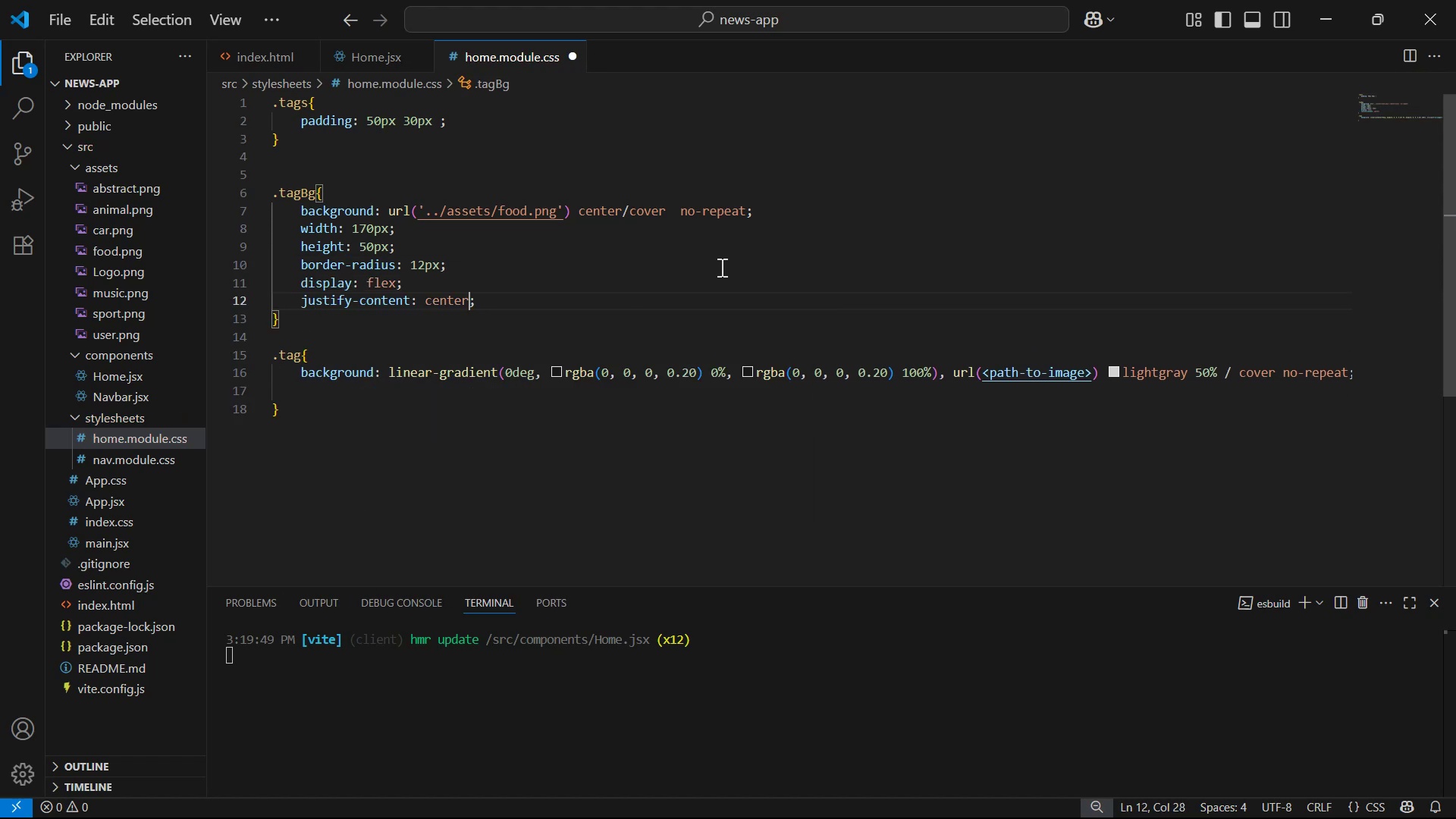 
key(ArrowRight)
 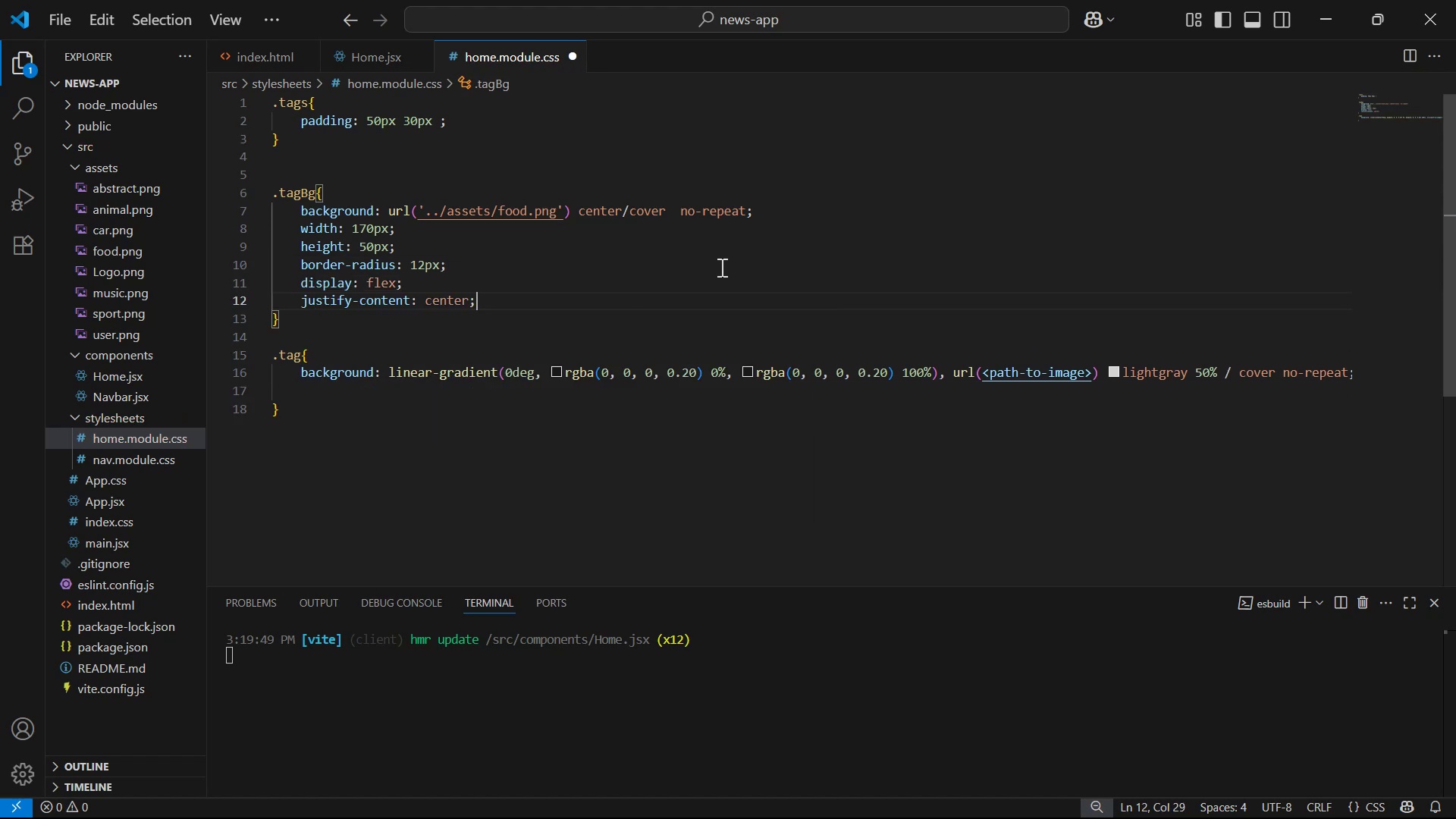 
key(Enter)
 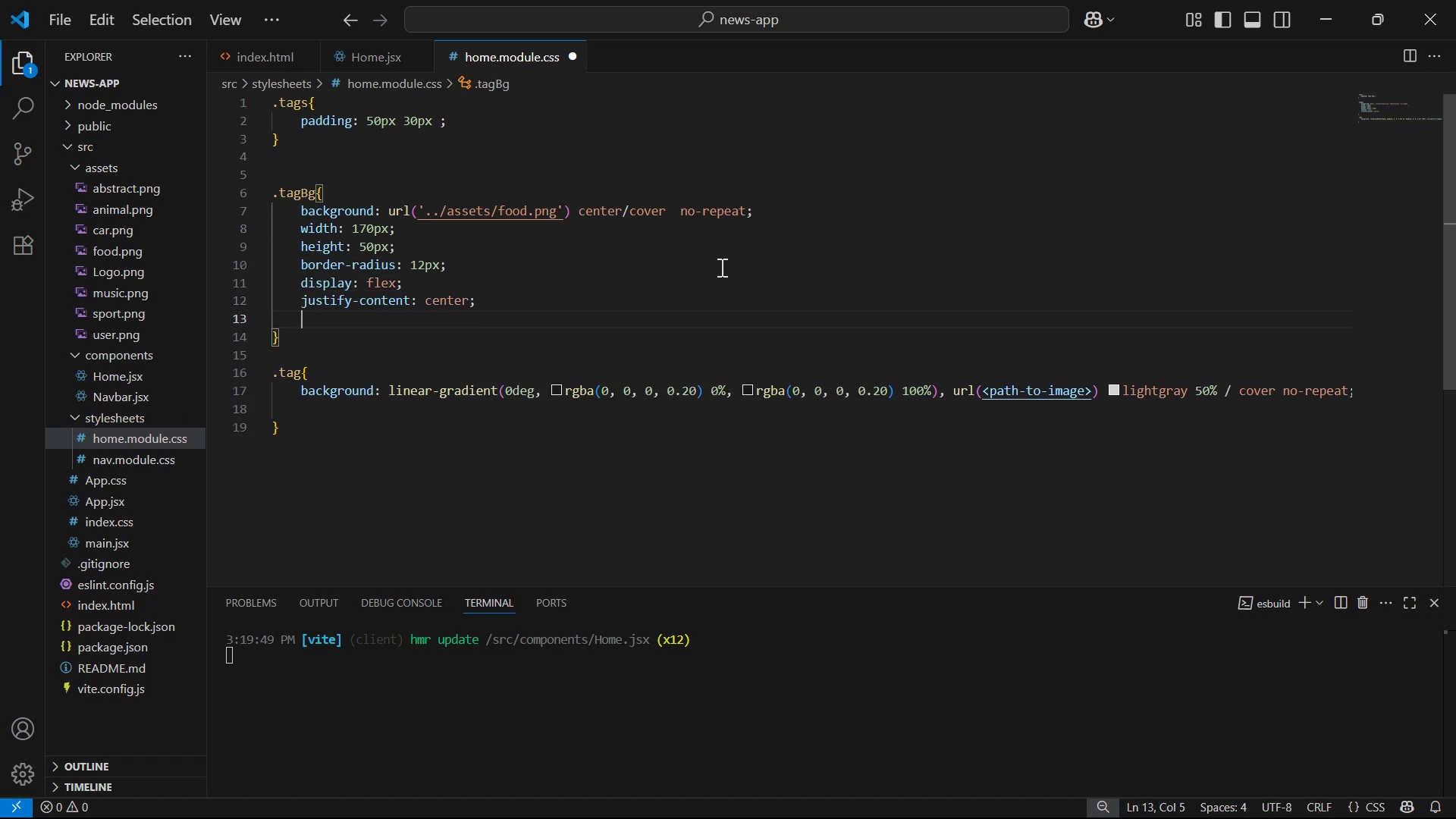 
key(A)
 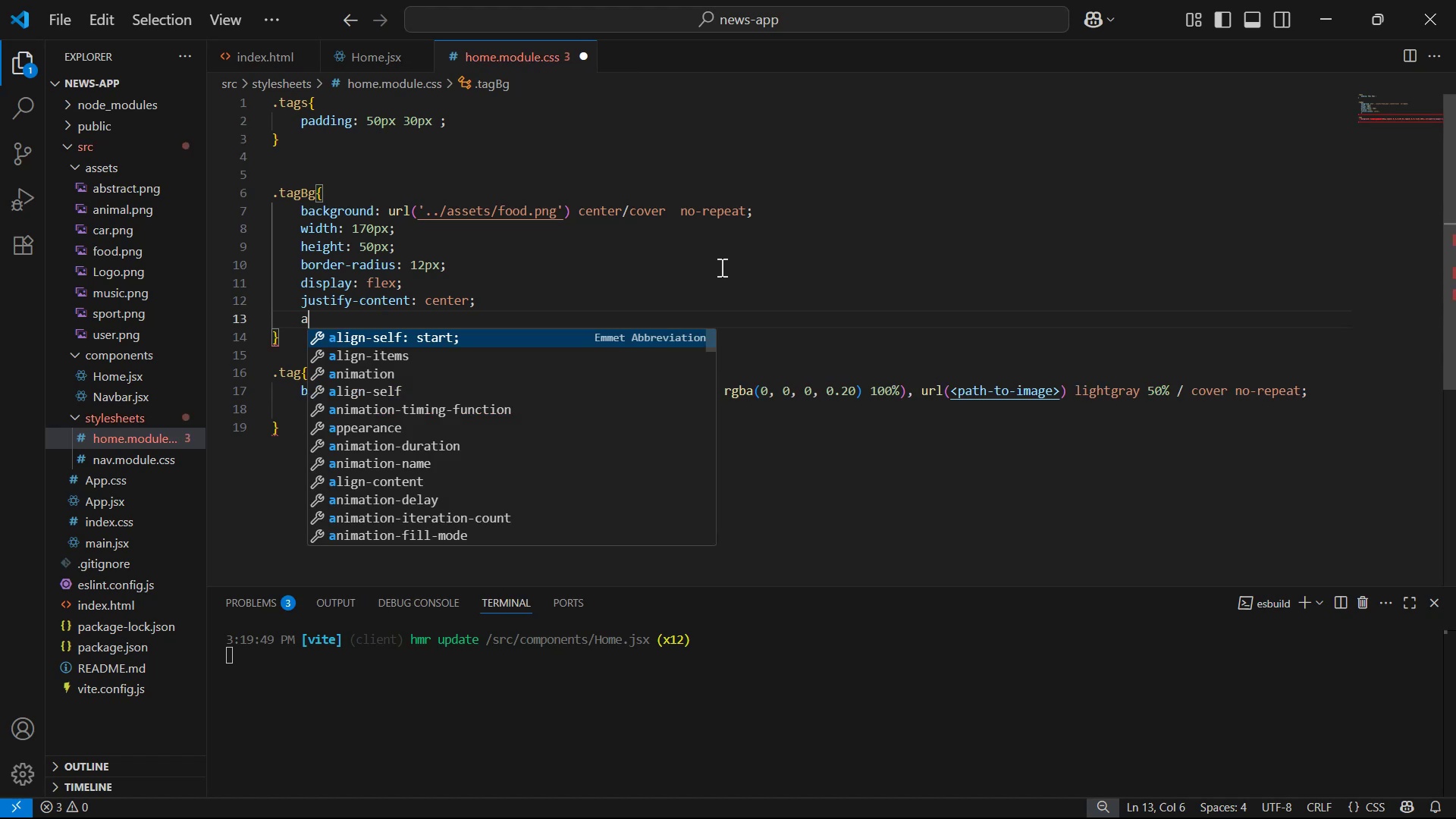 
key(ArrowDown)
 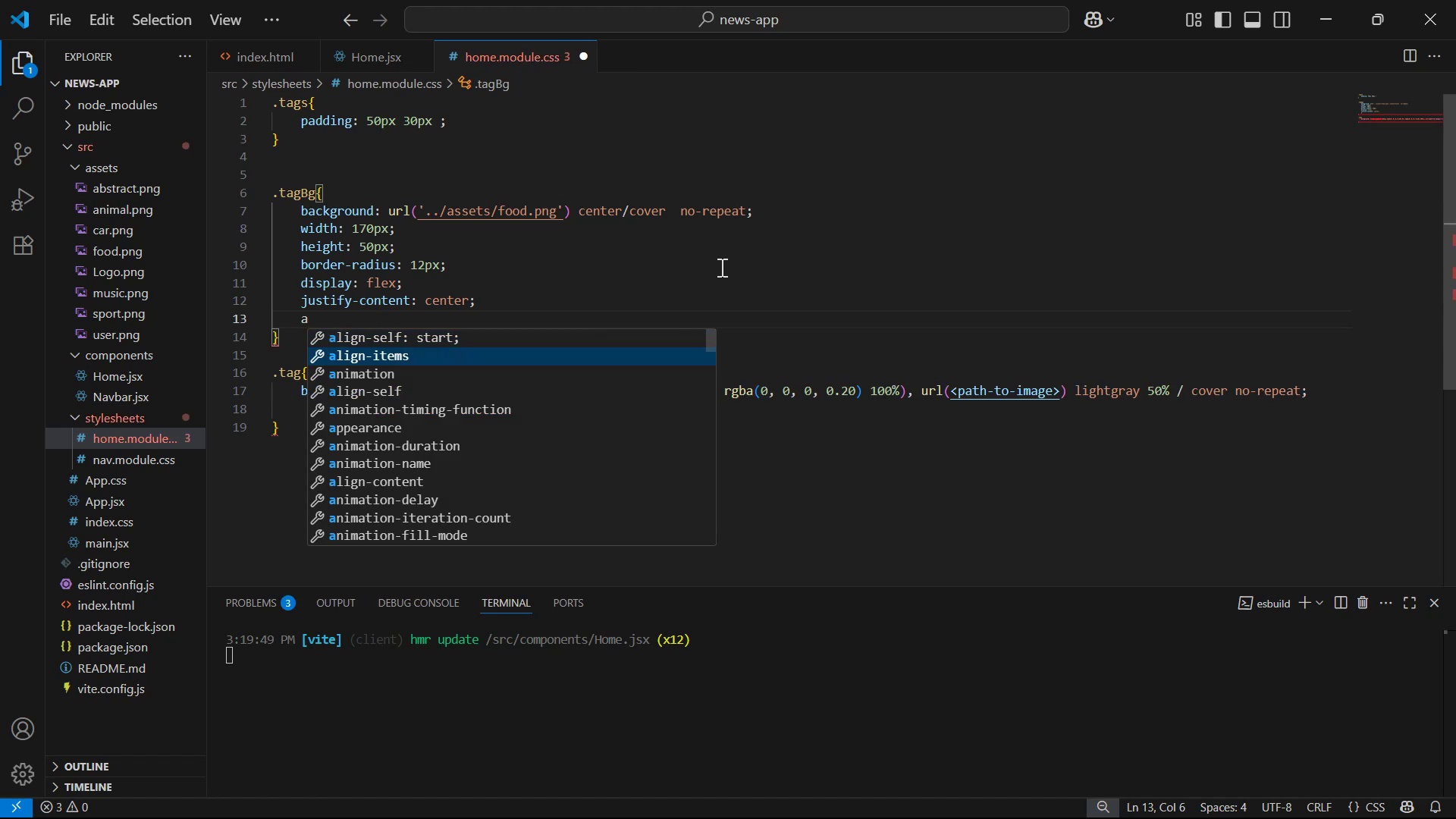 
key(Enter)
 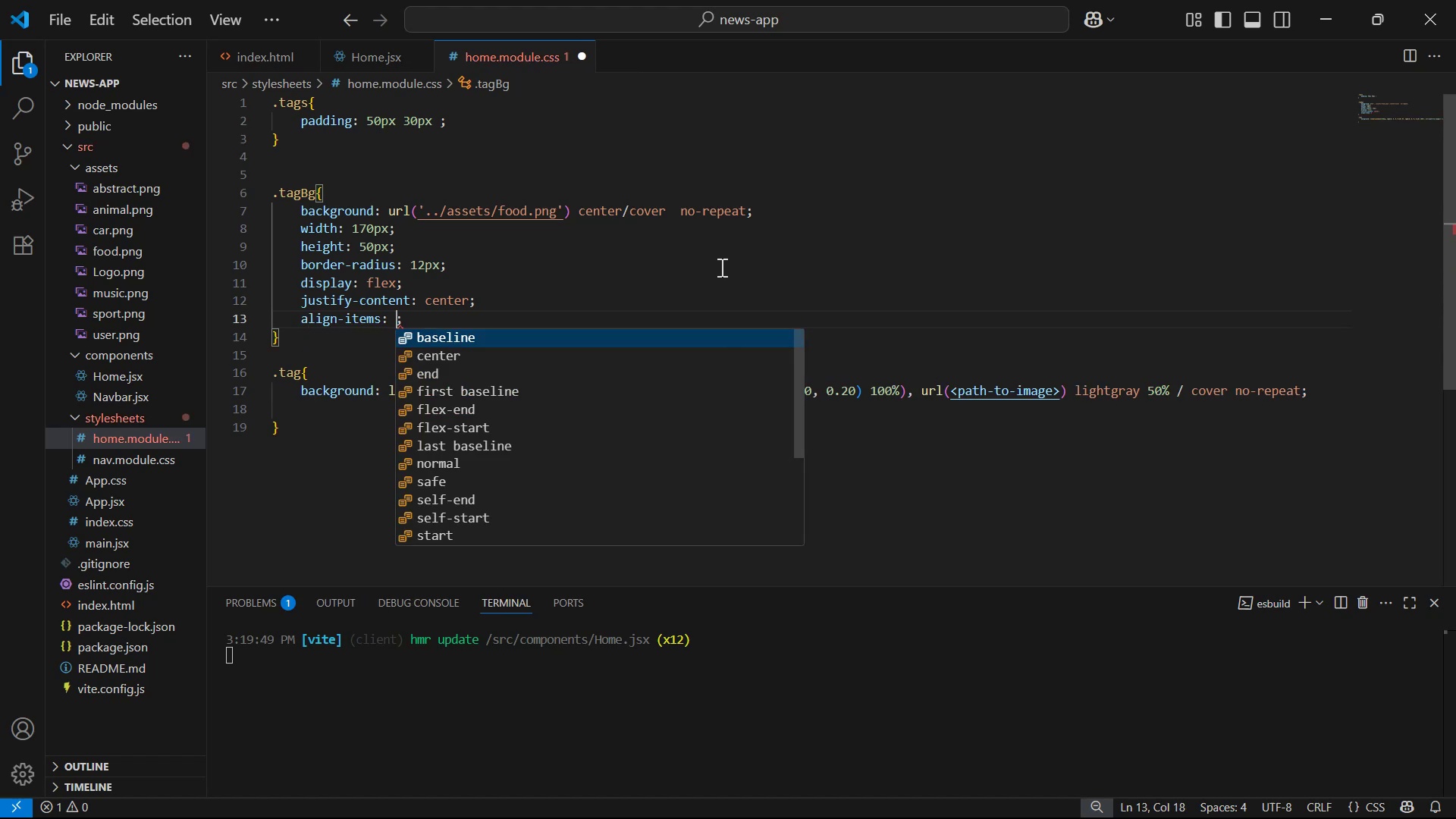 
key(ArrowDown)
 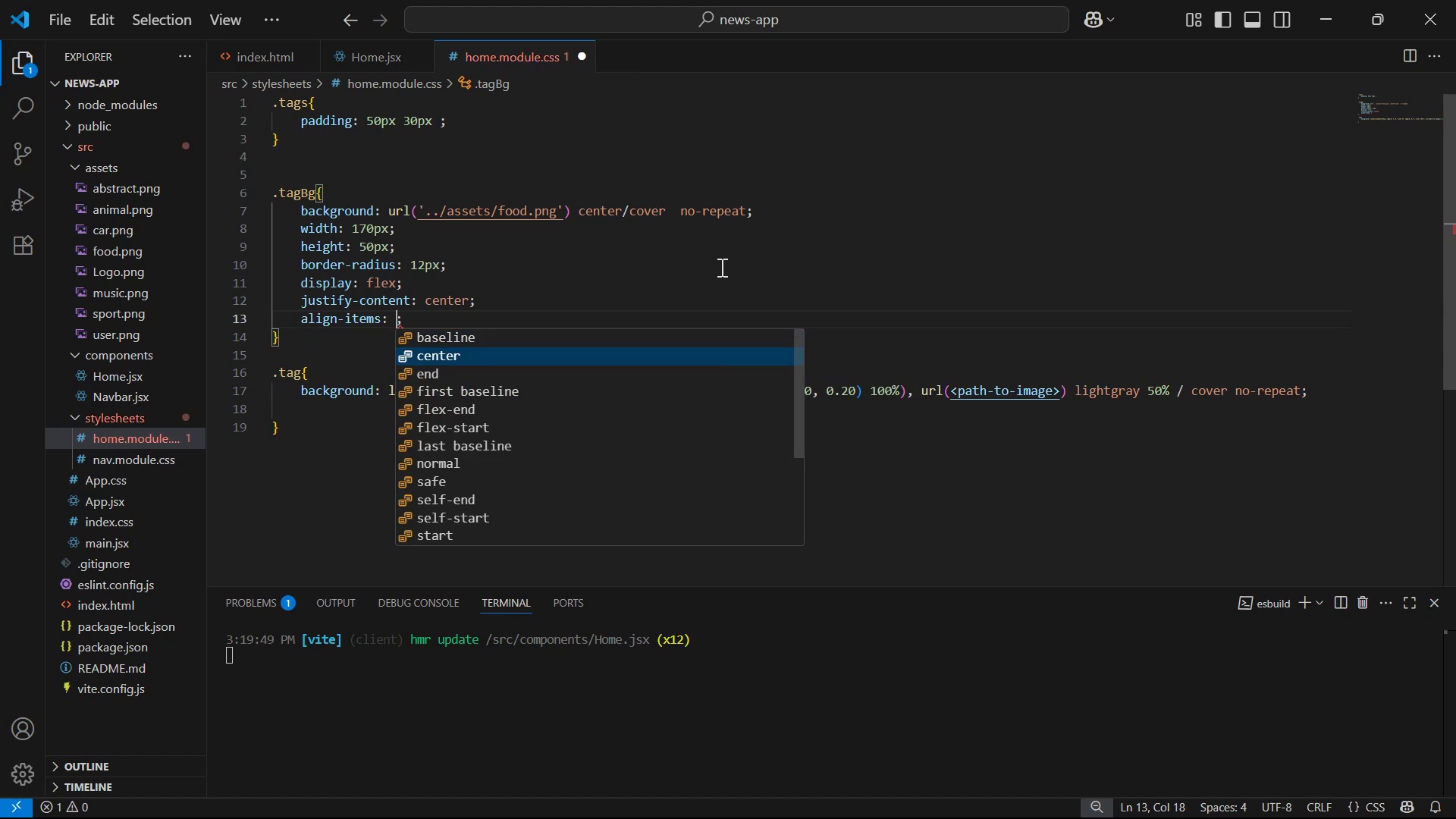 
key(Enter)
 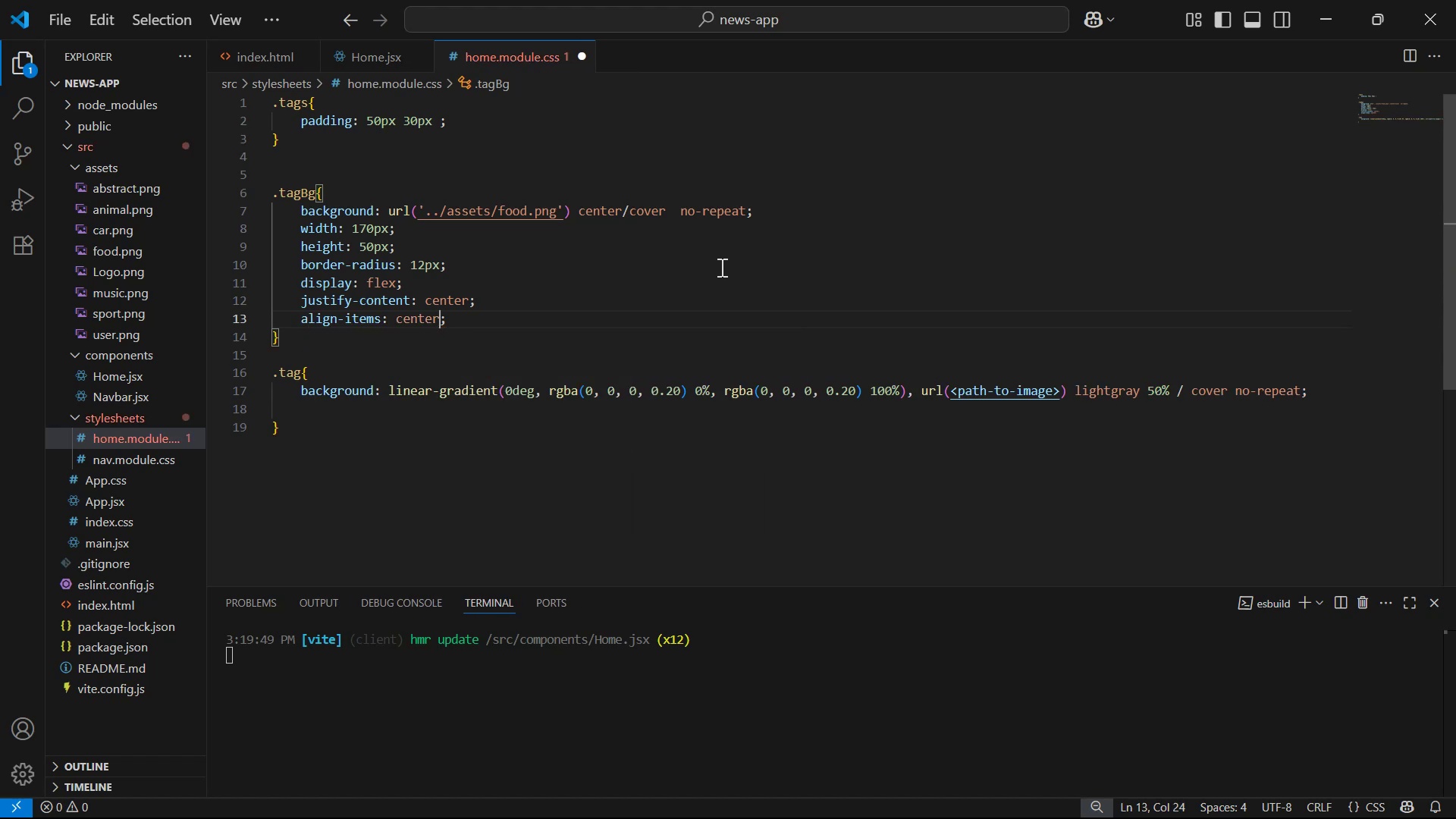 
key(Control+S)
 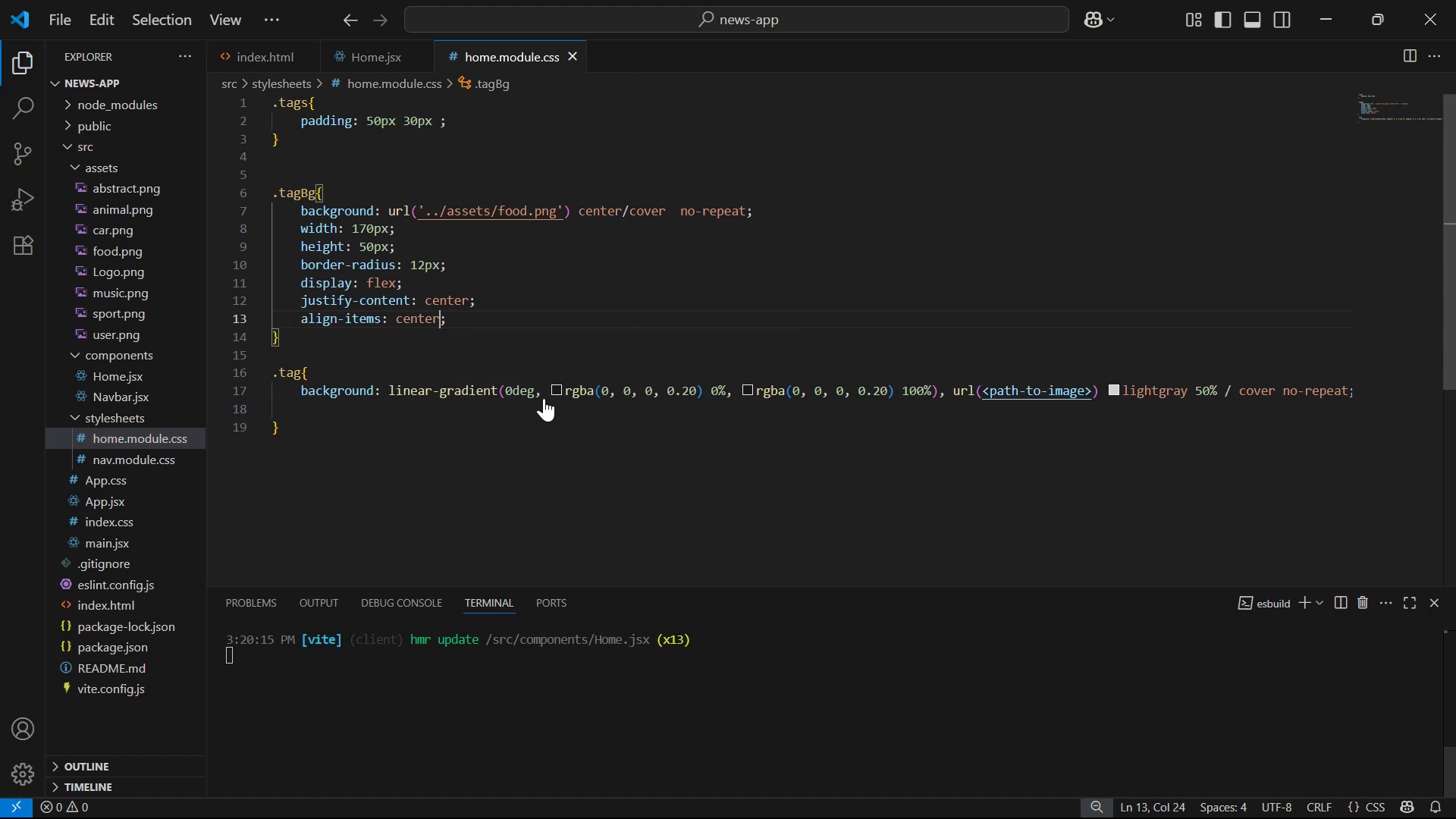 
left_click([511, 414])
 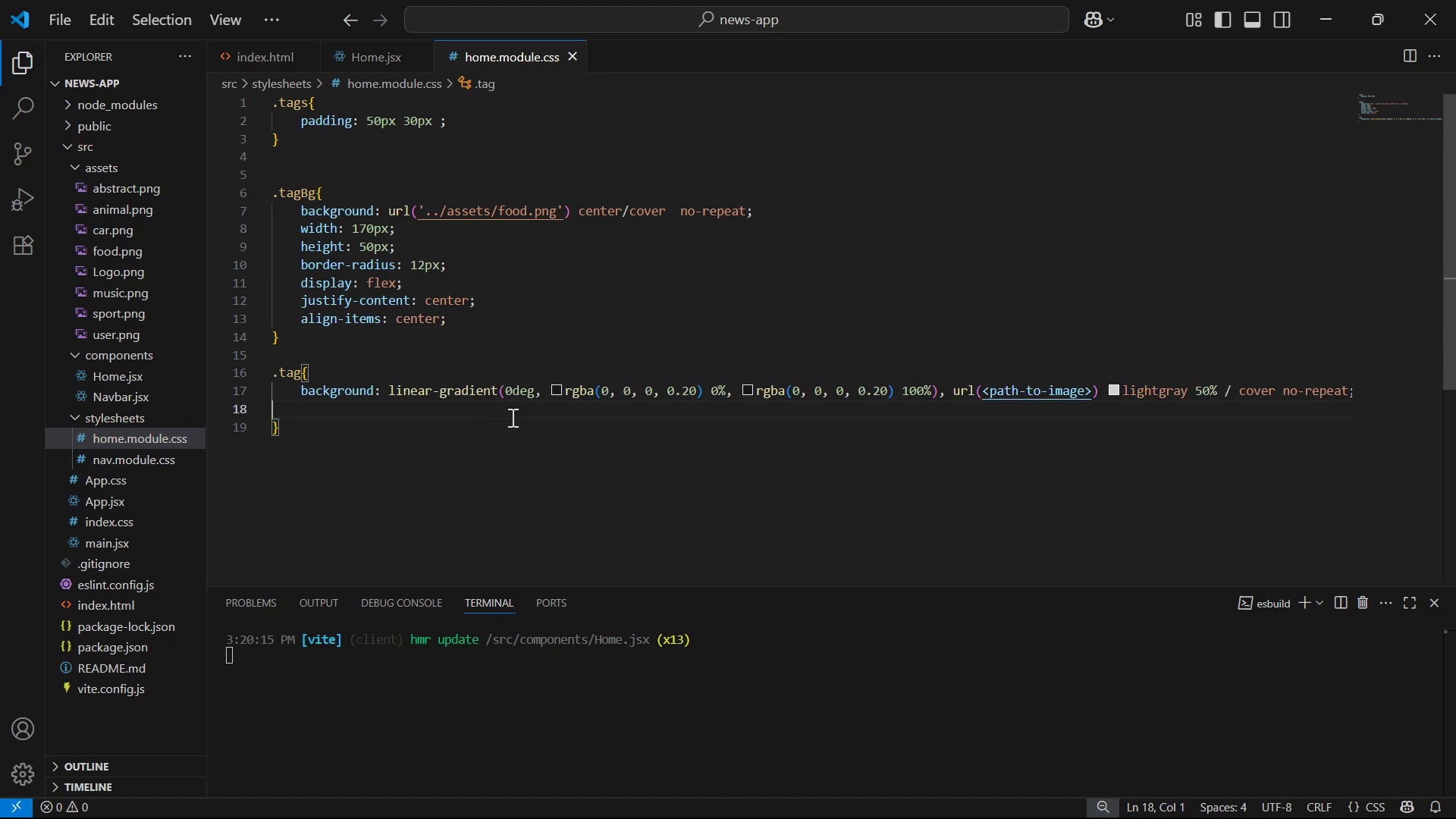 
key(Alt+Tab)
 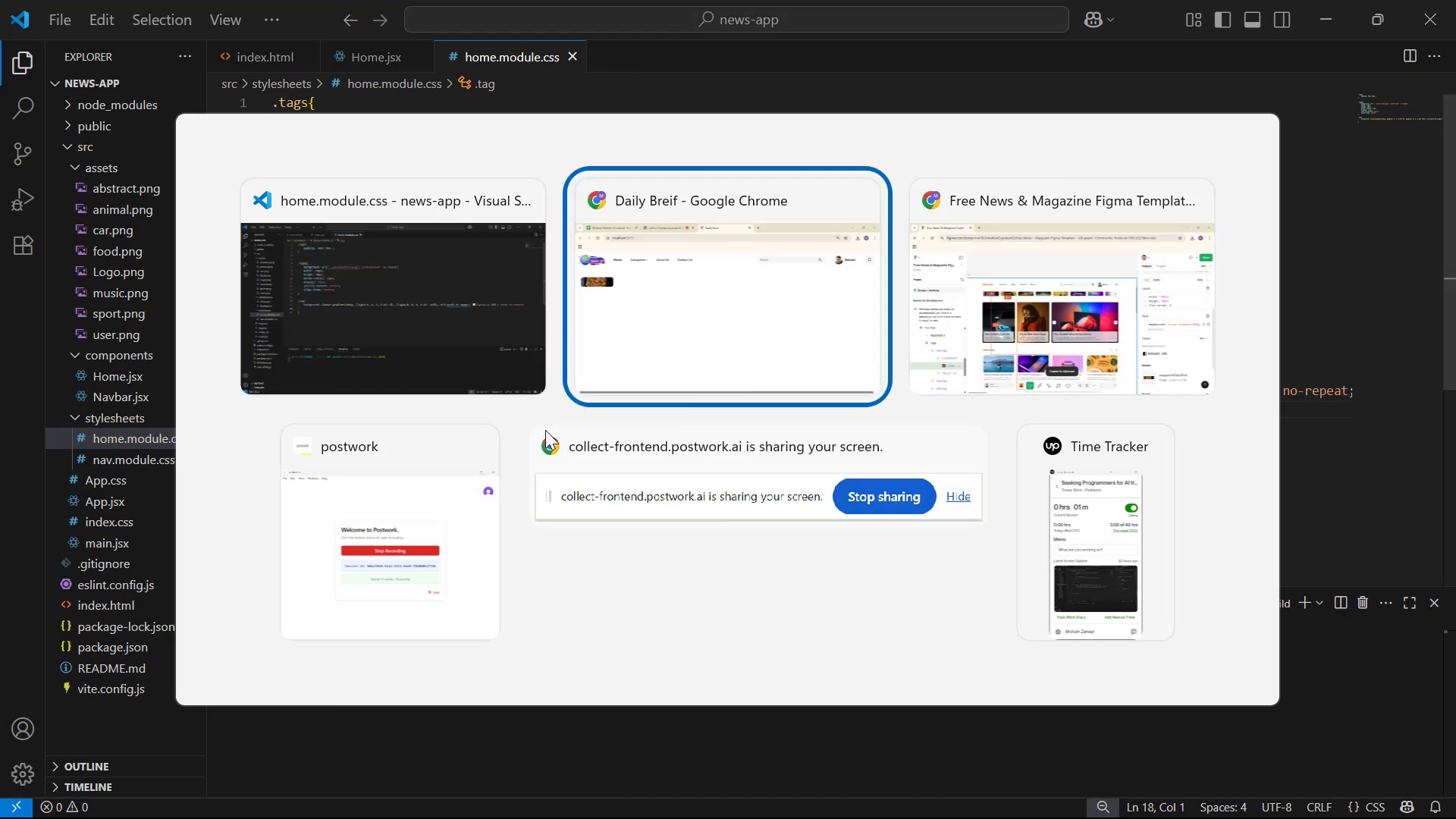 
key(Alt+Tab)
 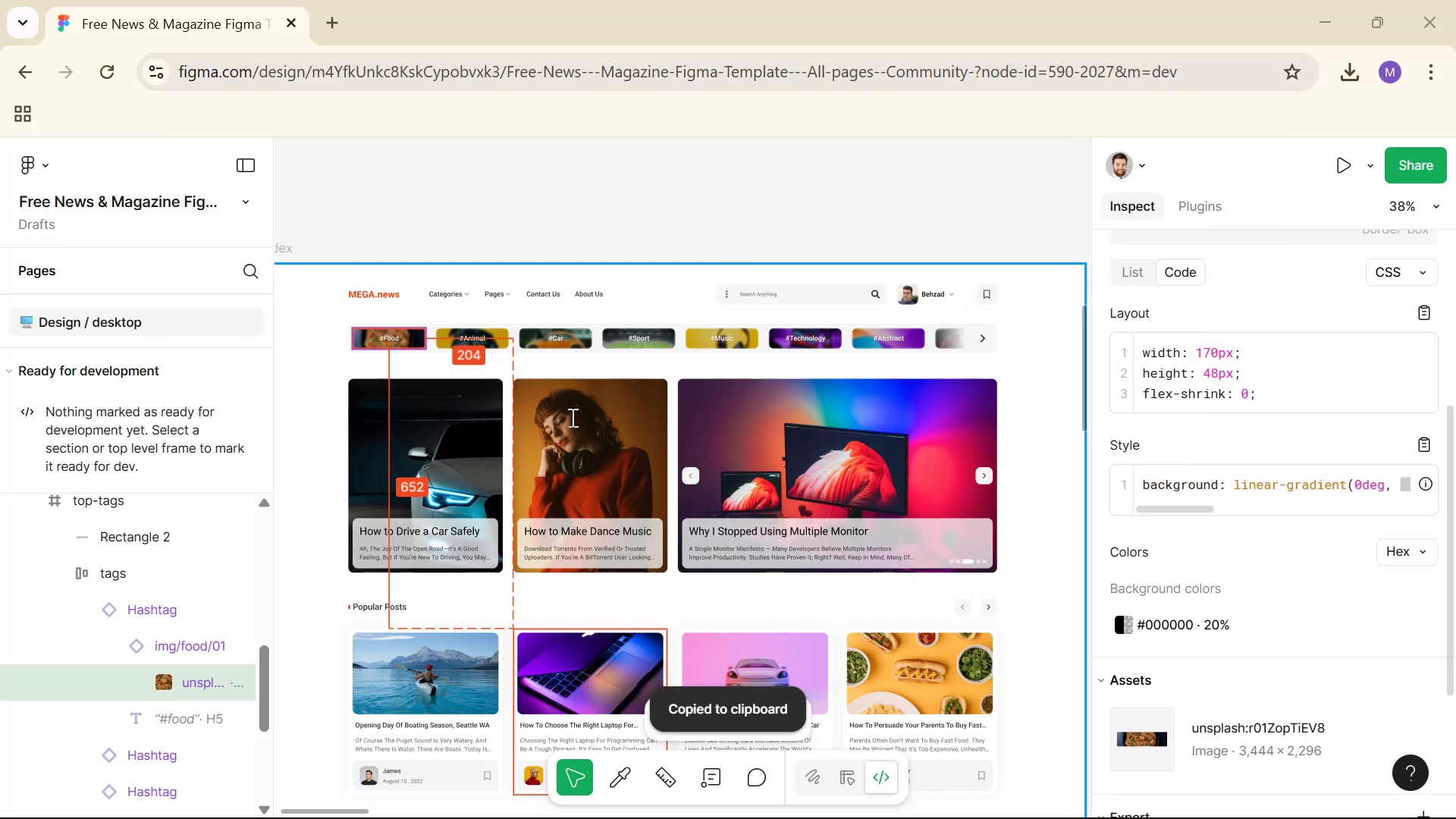 
hold_key(key=ControlLeft, duration=1.21)
left_click([393, 340])
 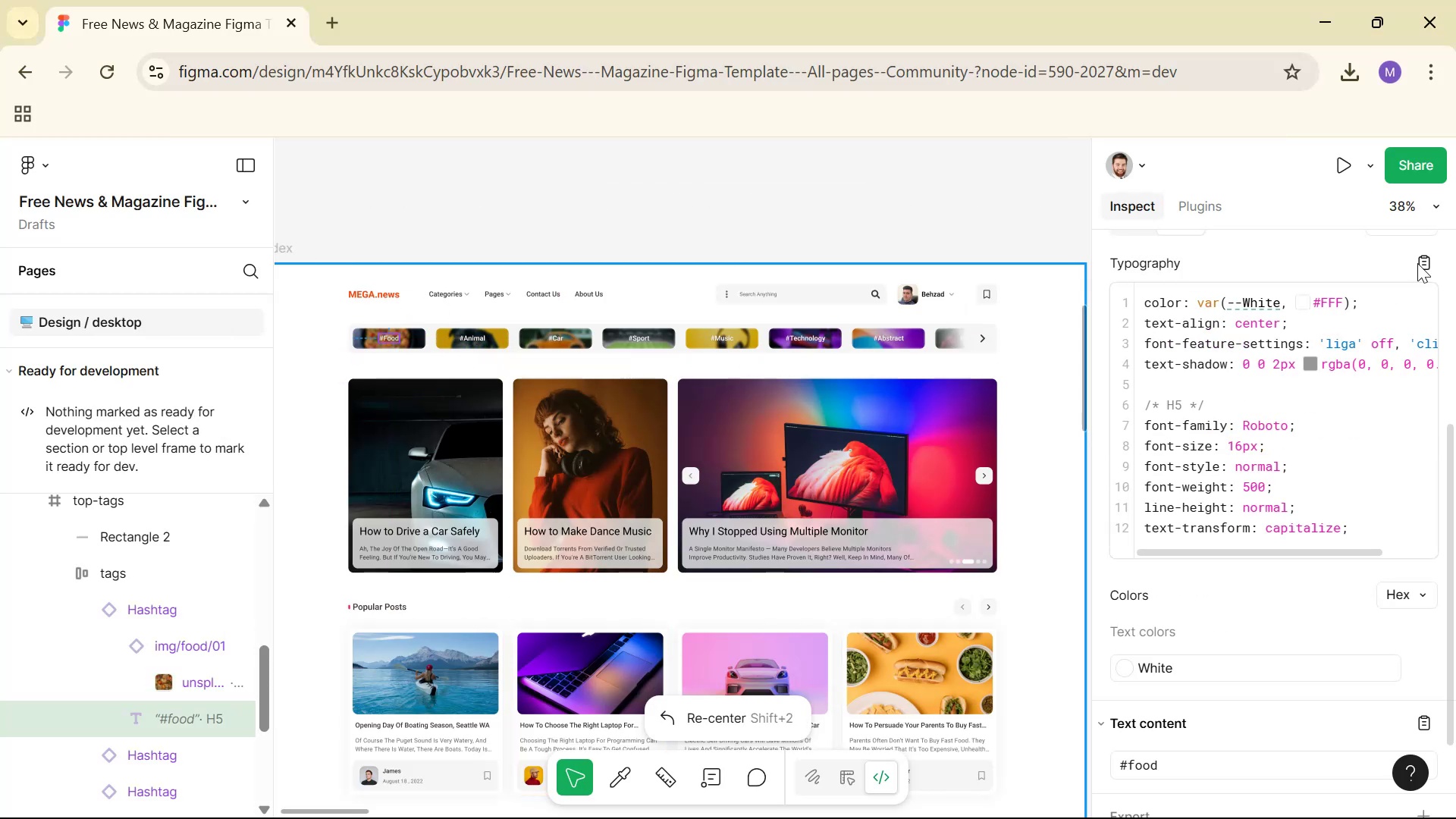 
key(Alt+AltLeft)
 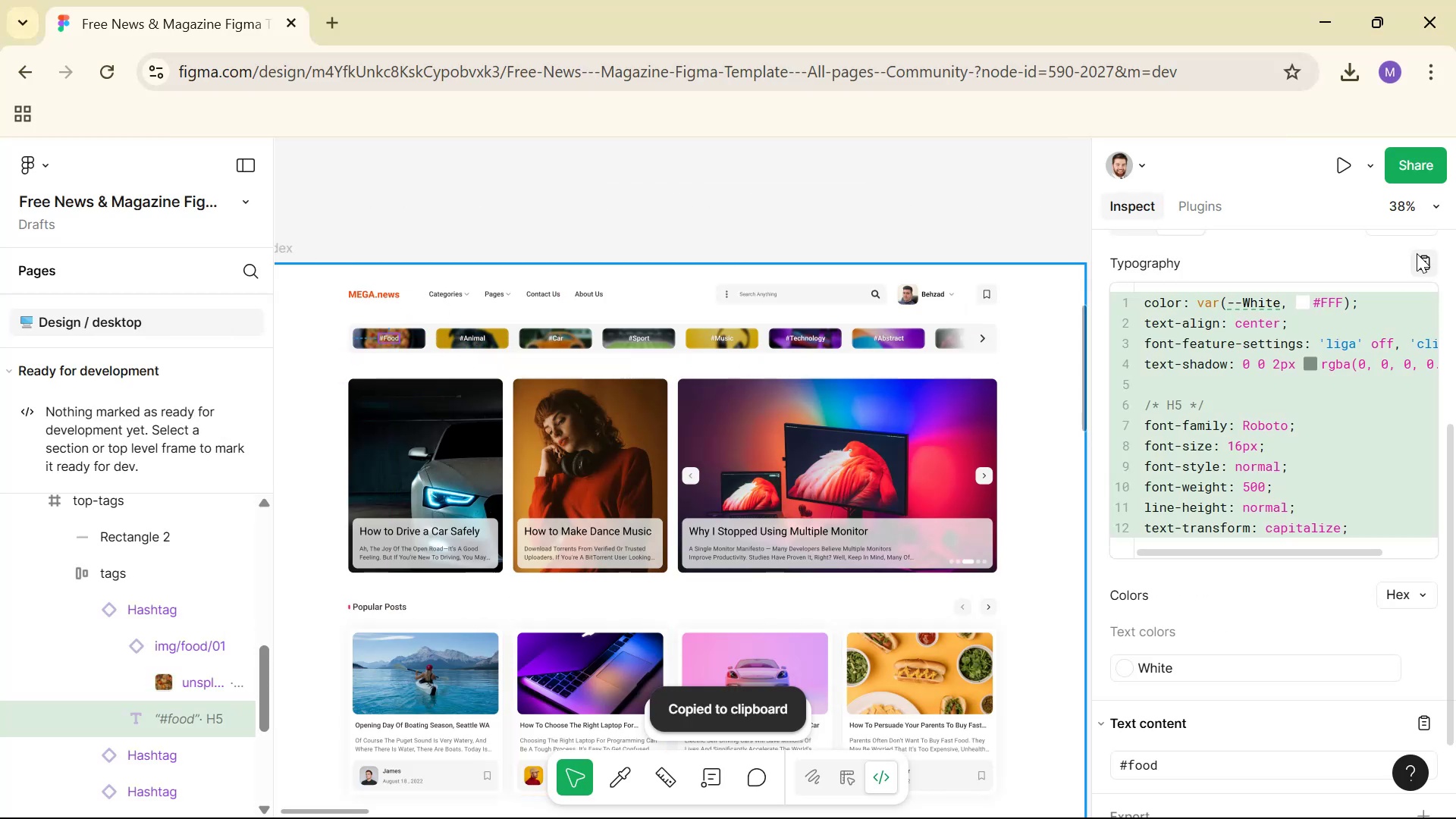 
key(Alt+Tab)
 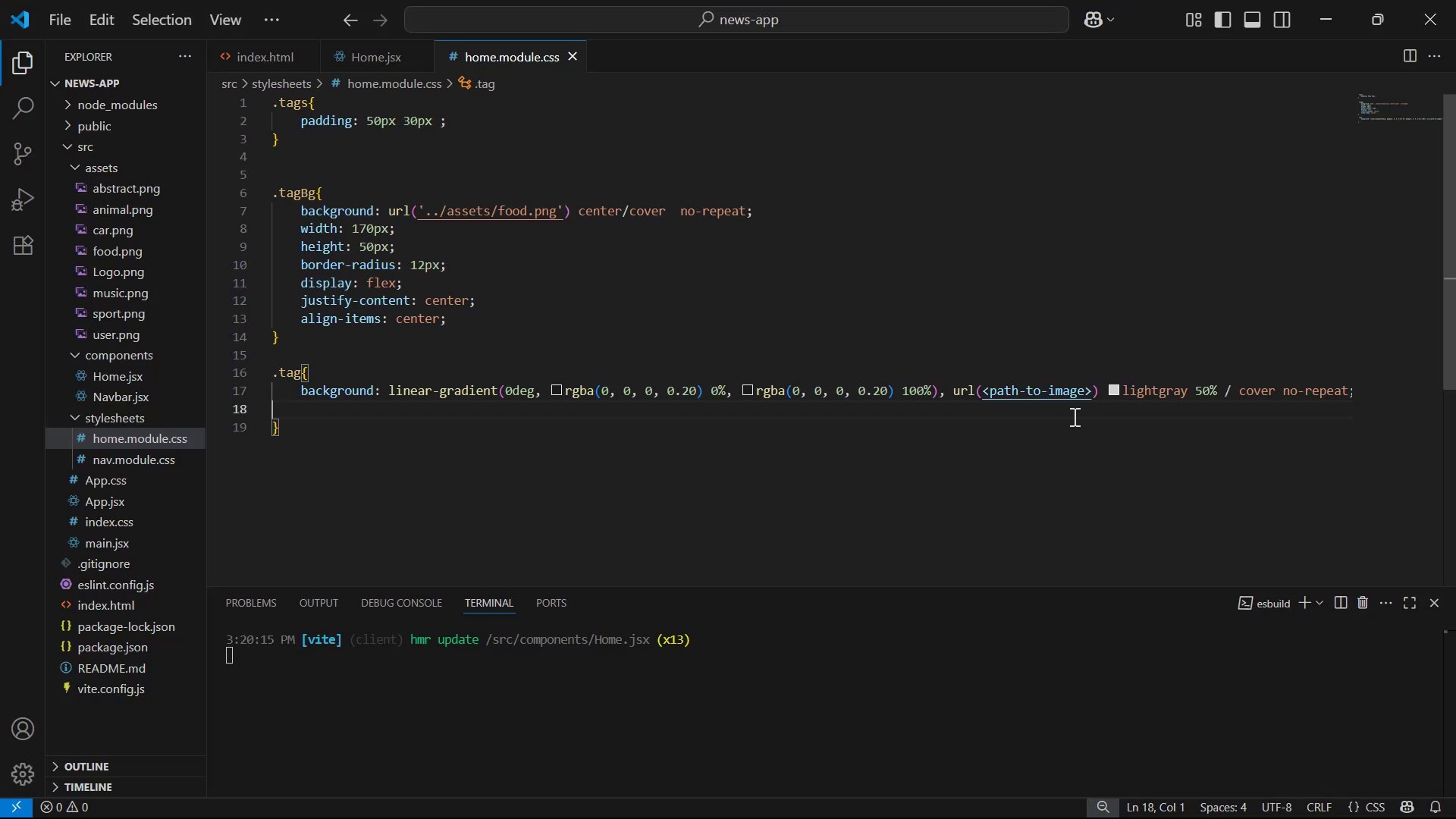 
key(Backspace)
 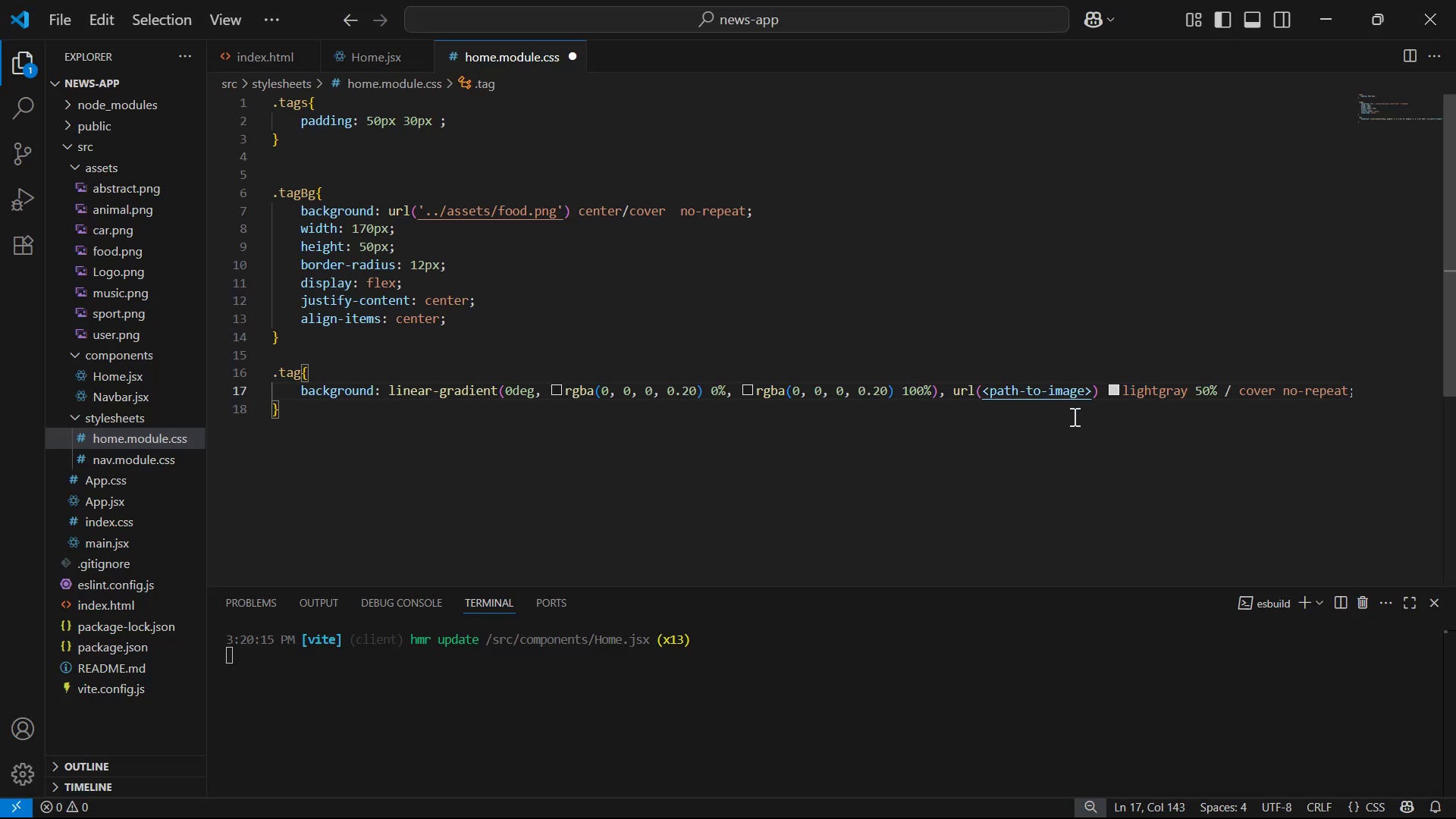 
key(Enter)
 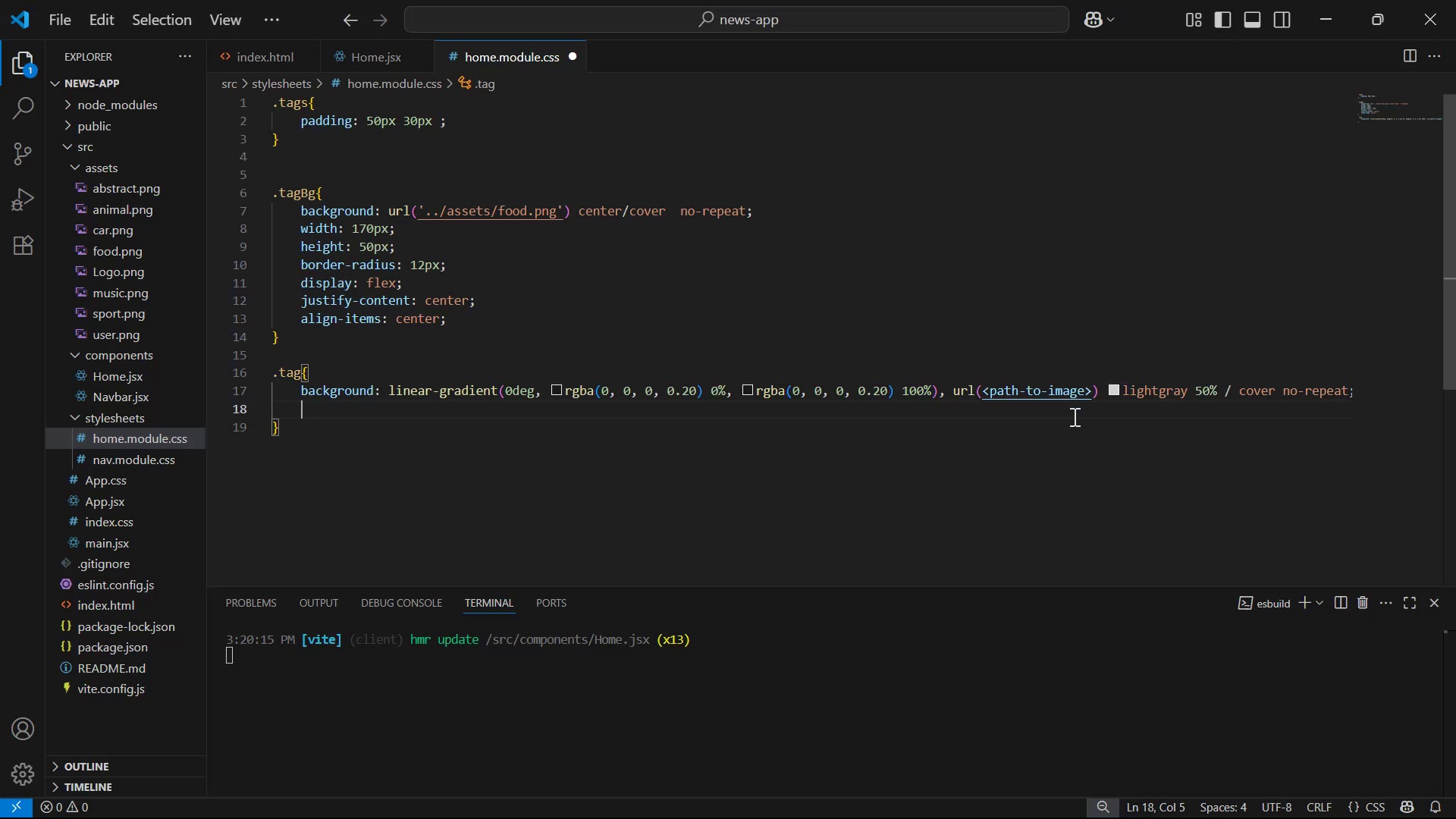 
key(Control+V)
 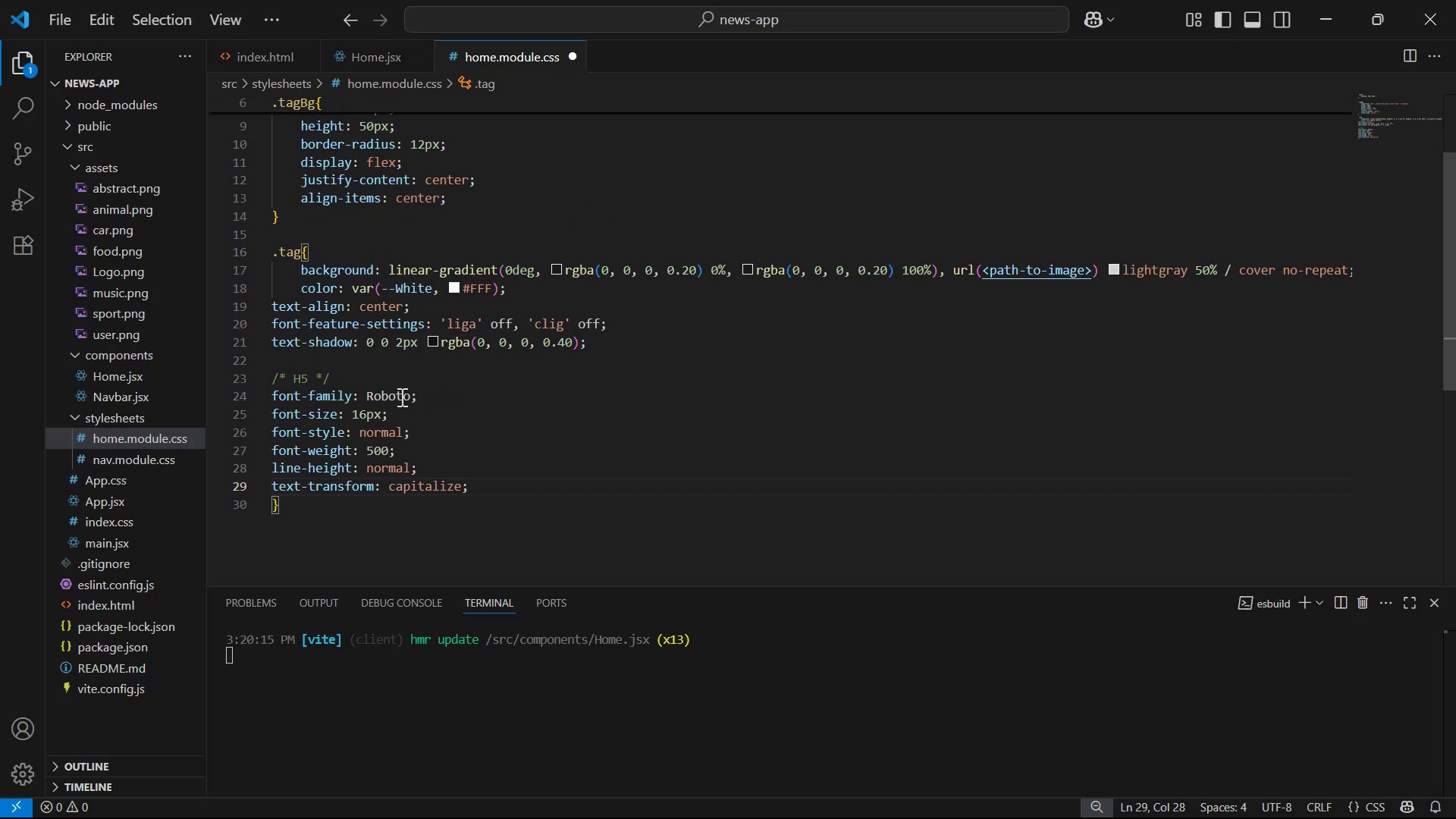 
left_click_drag(start_coordinate=[441, 289], to_coordinate=[349, 292])
 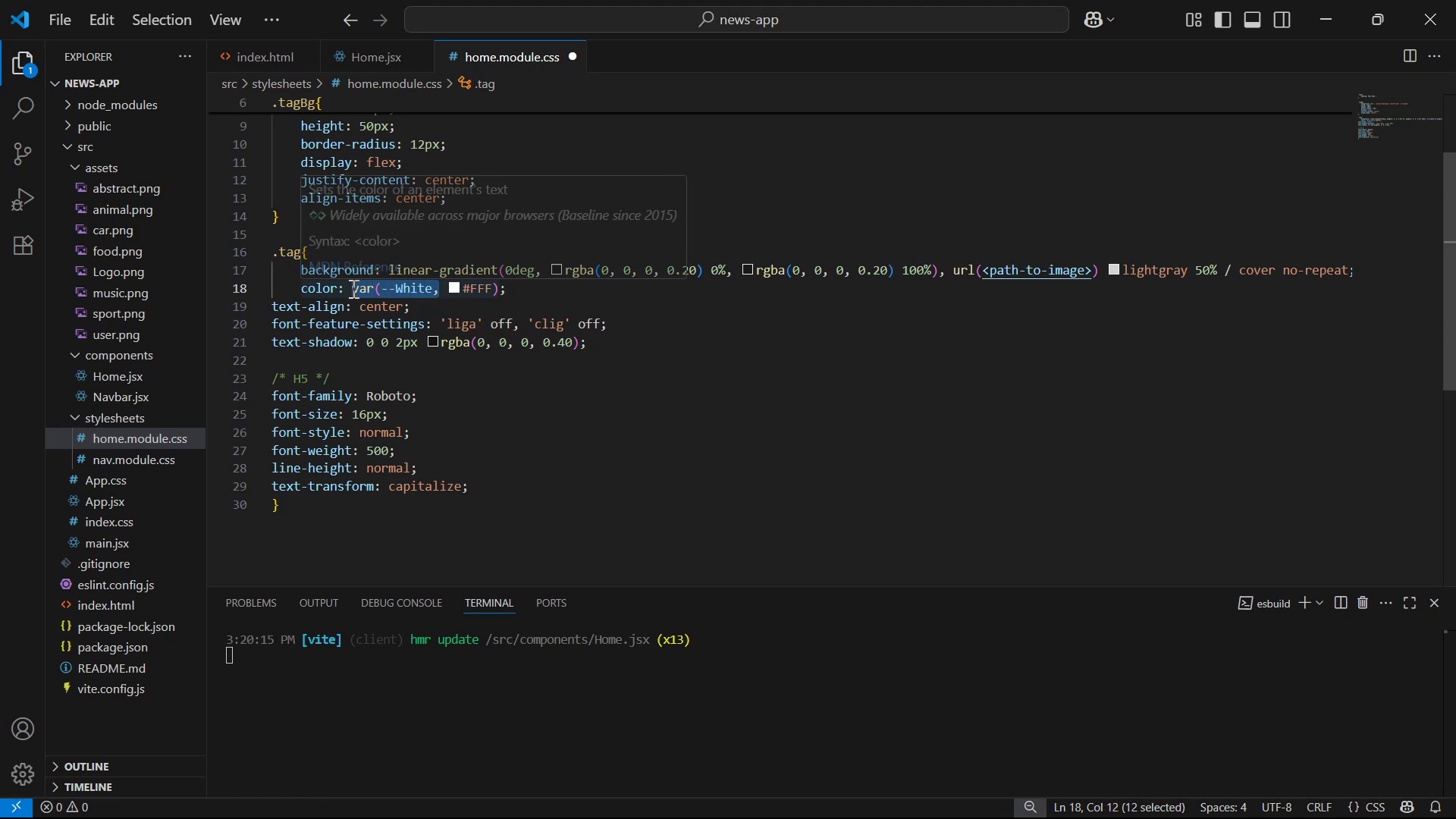 
key(Backspace)
 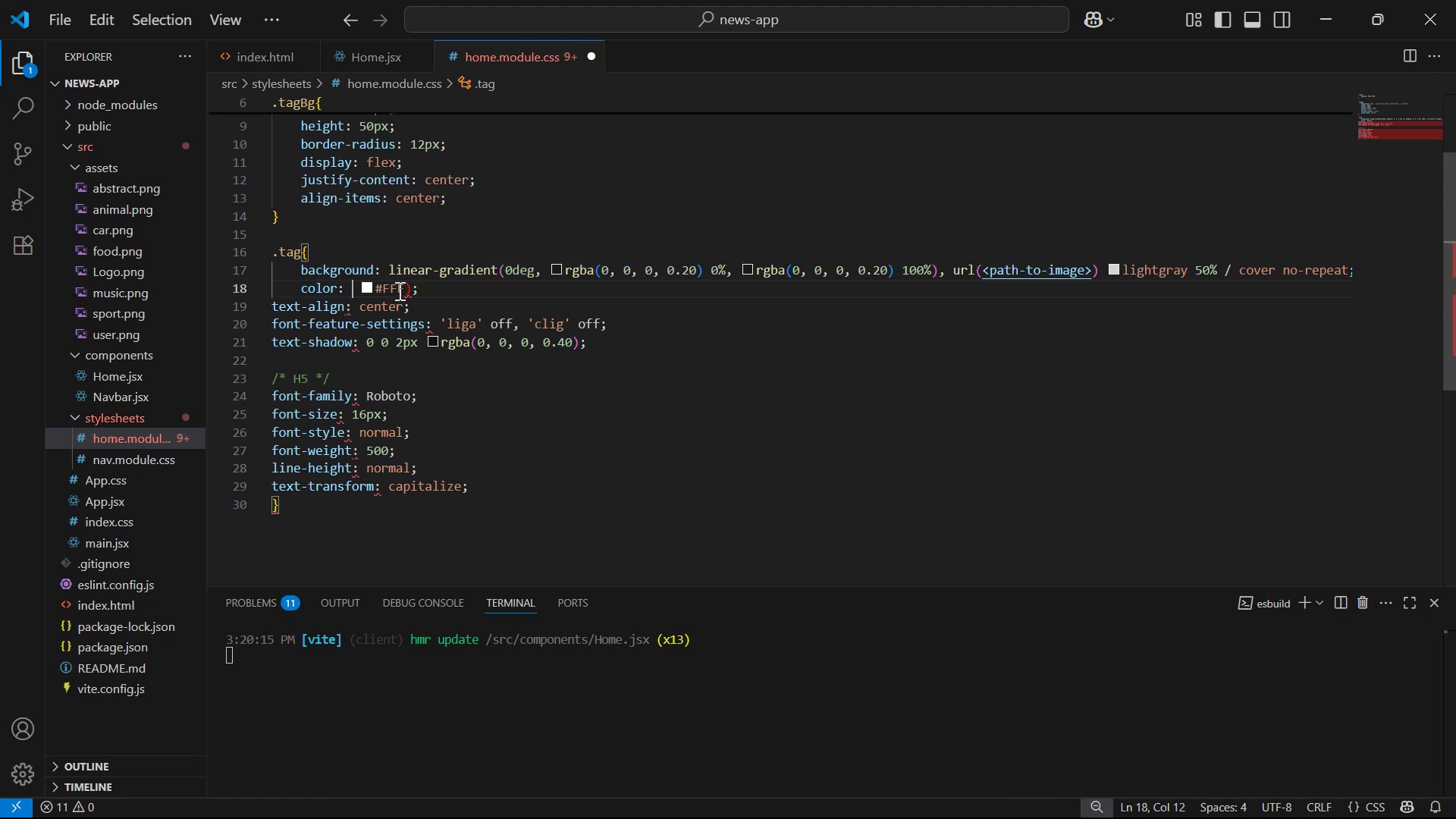 
left_click([412, 286])
 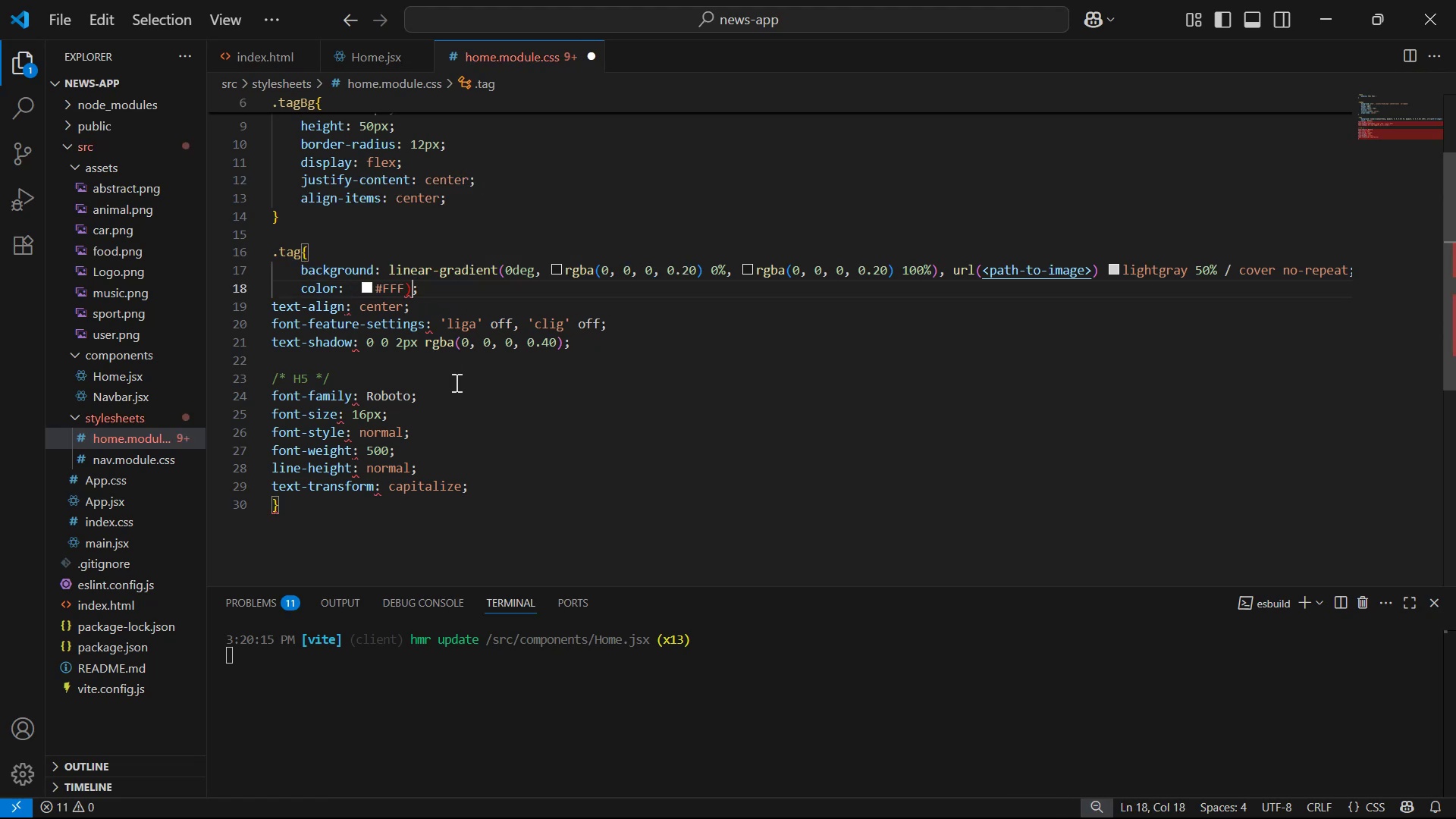 
key(Backspace)
 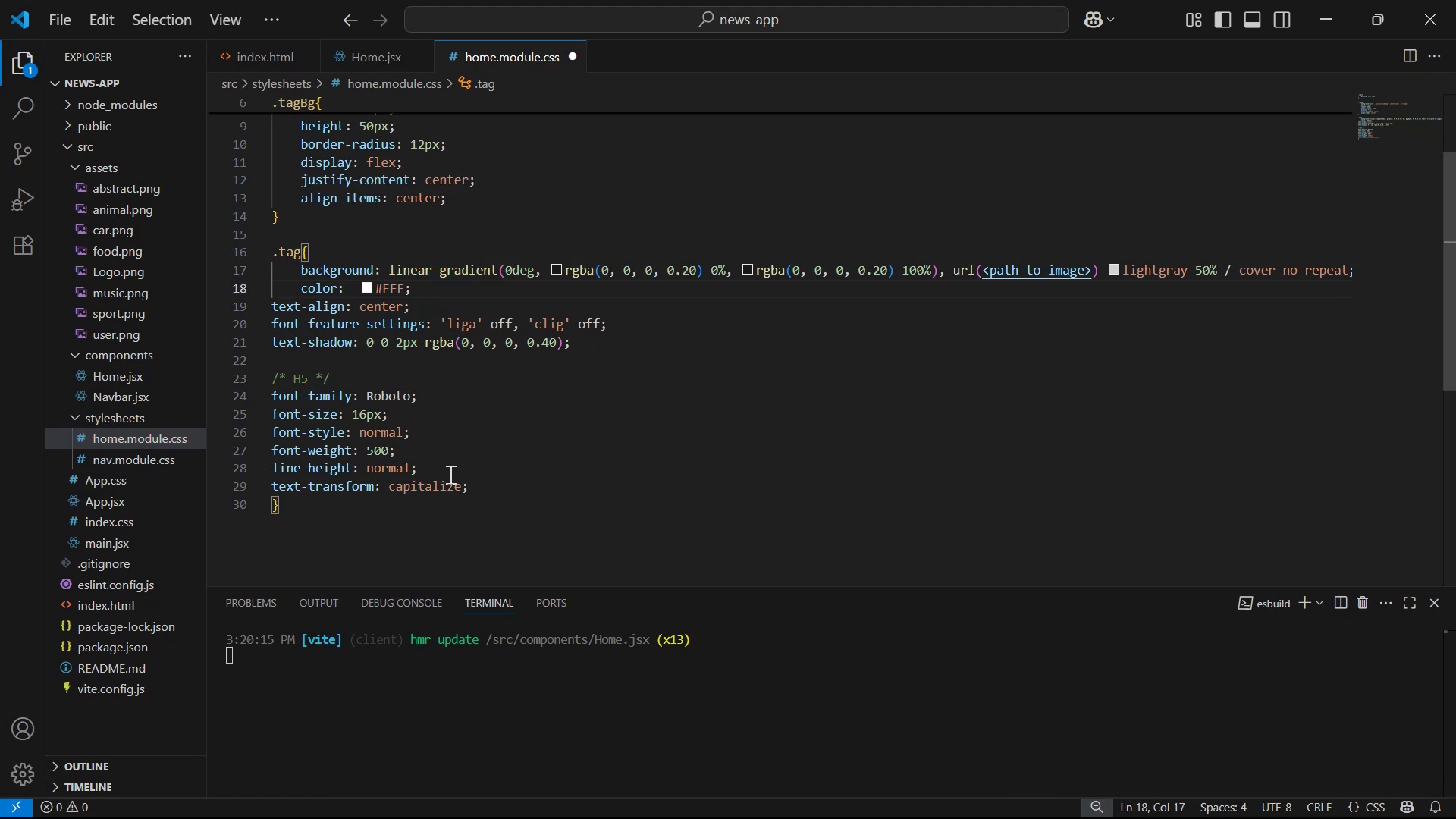 
left_click_drag(start_coordinate=[505, 488], to_coordinate=[189, 286])
 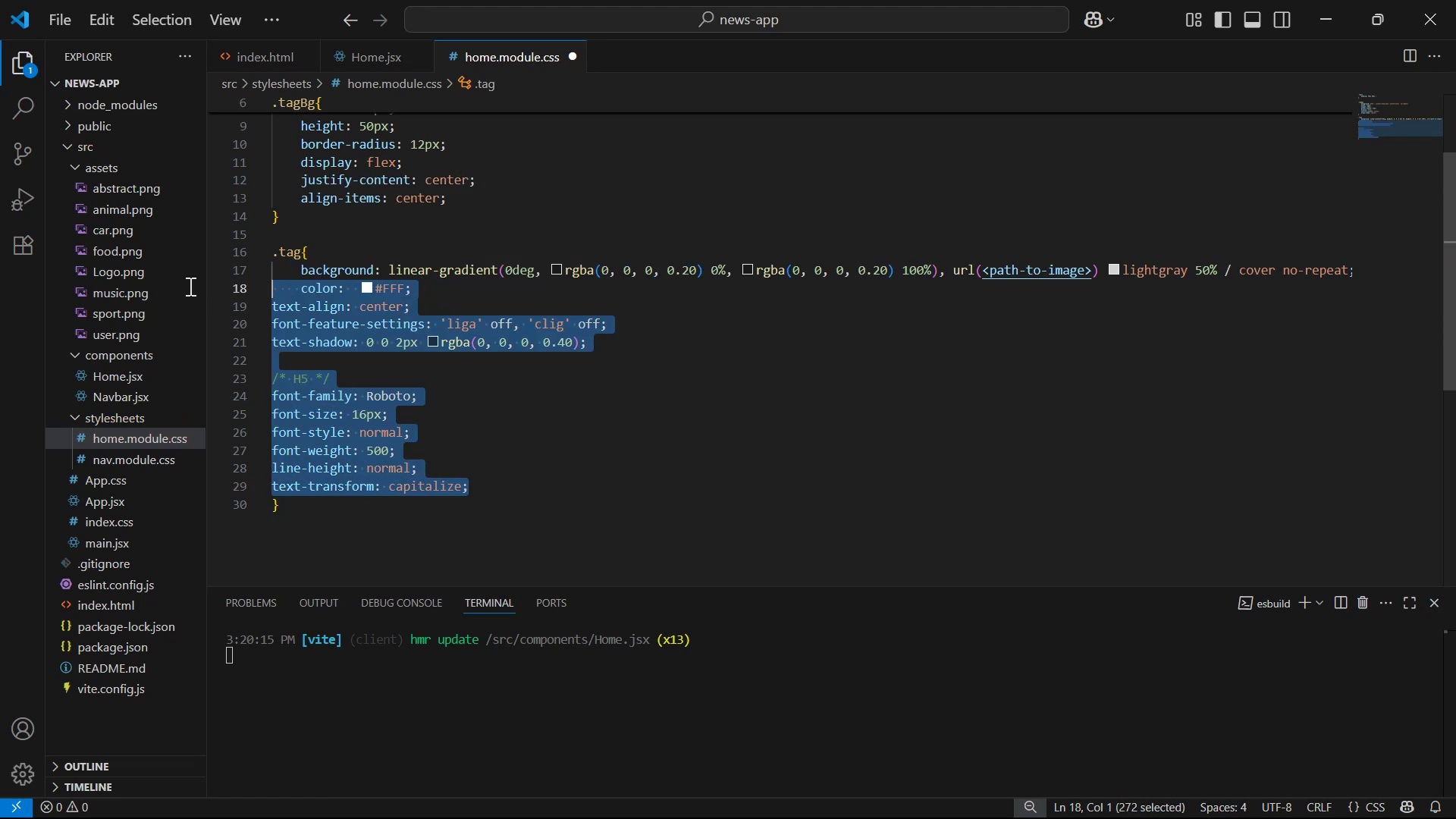 
key(Tab)
 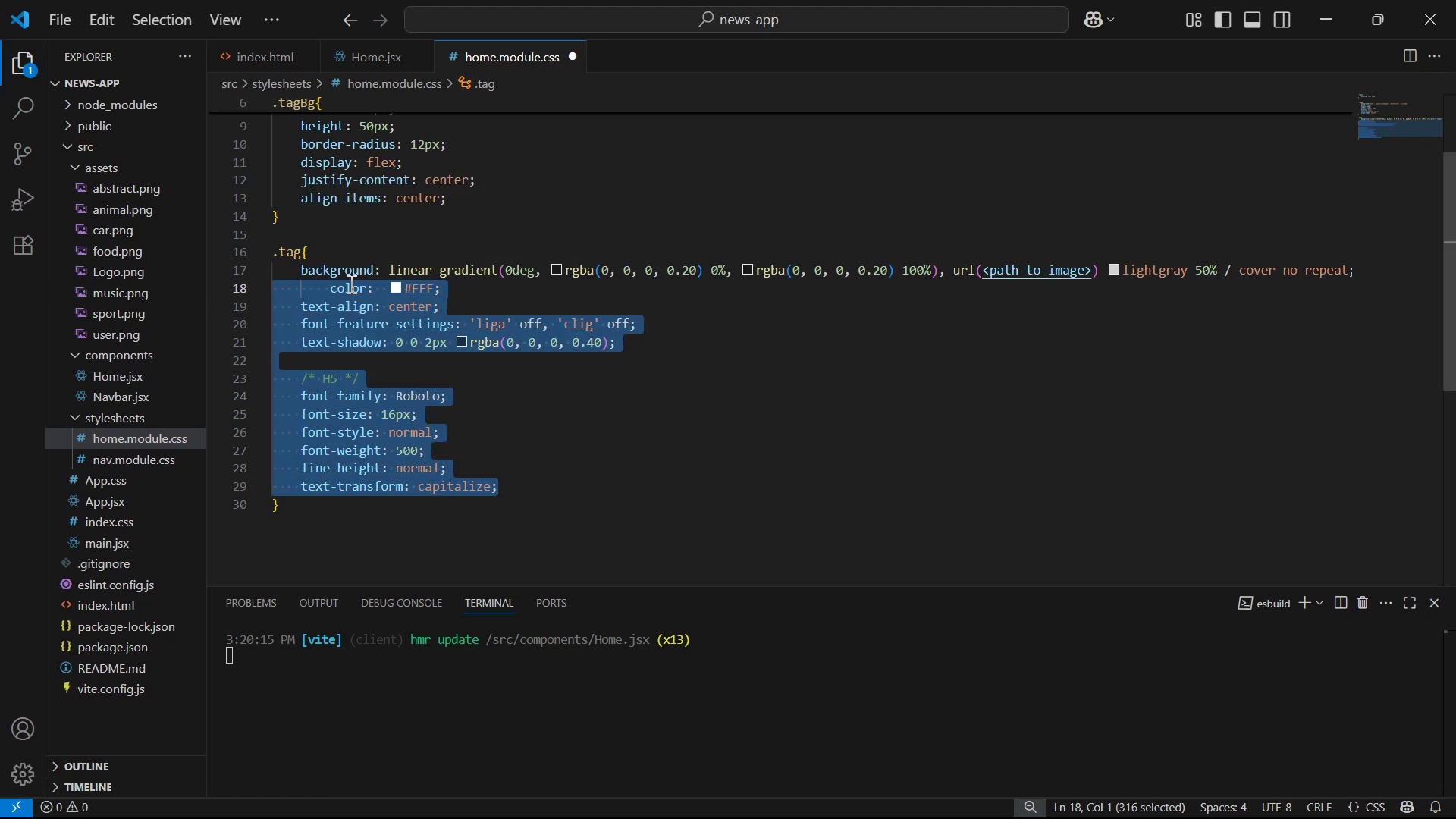 
left_click([330, 290])
 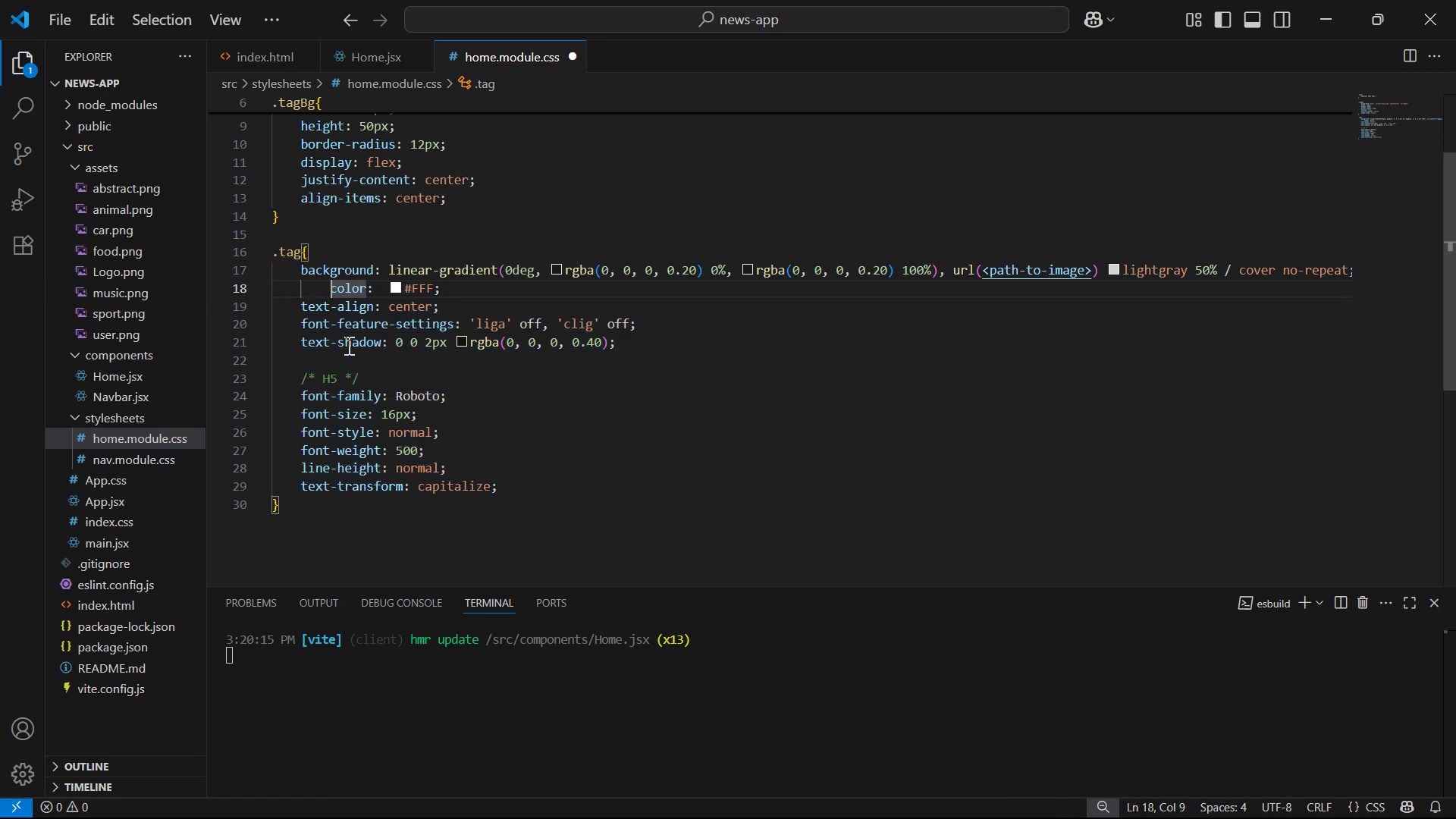 
key(Backspace)
 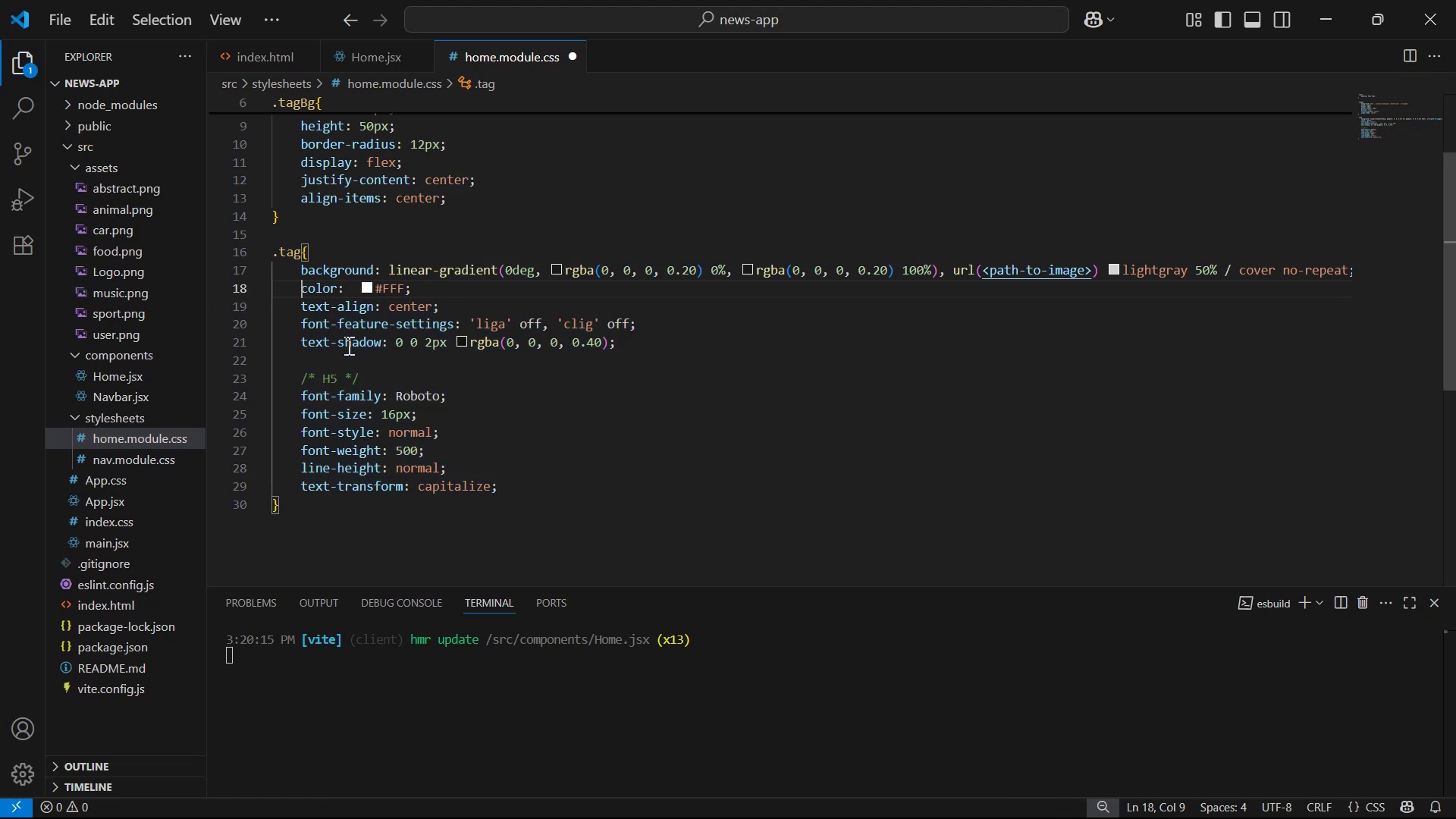 
key(Control+S)
 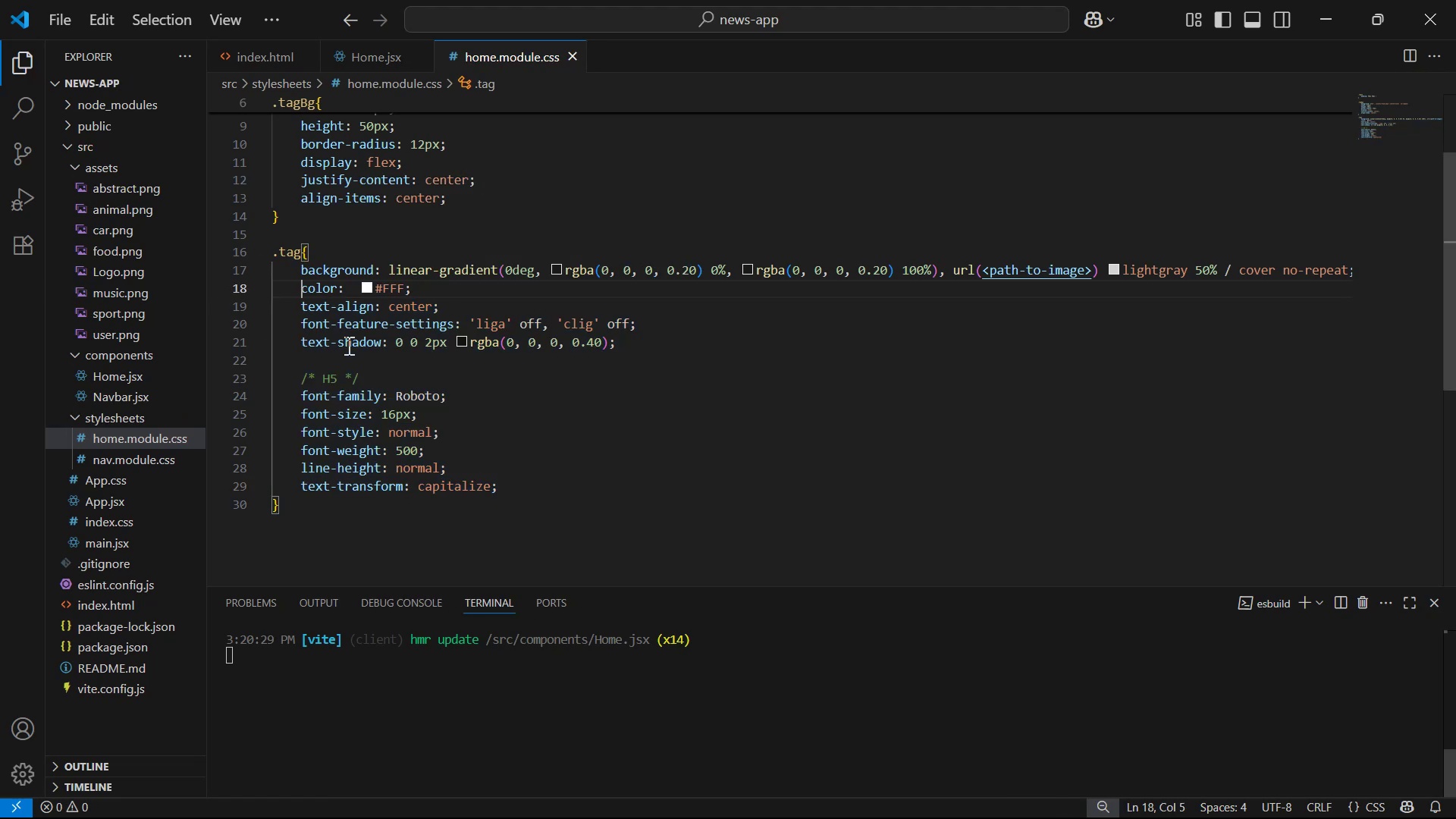 
key(Alt+Tab)
 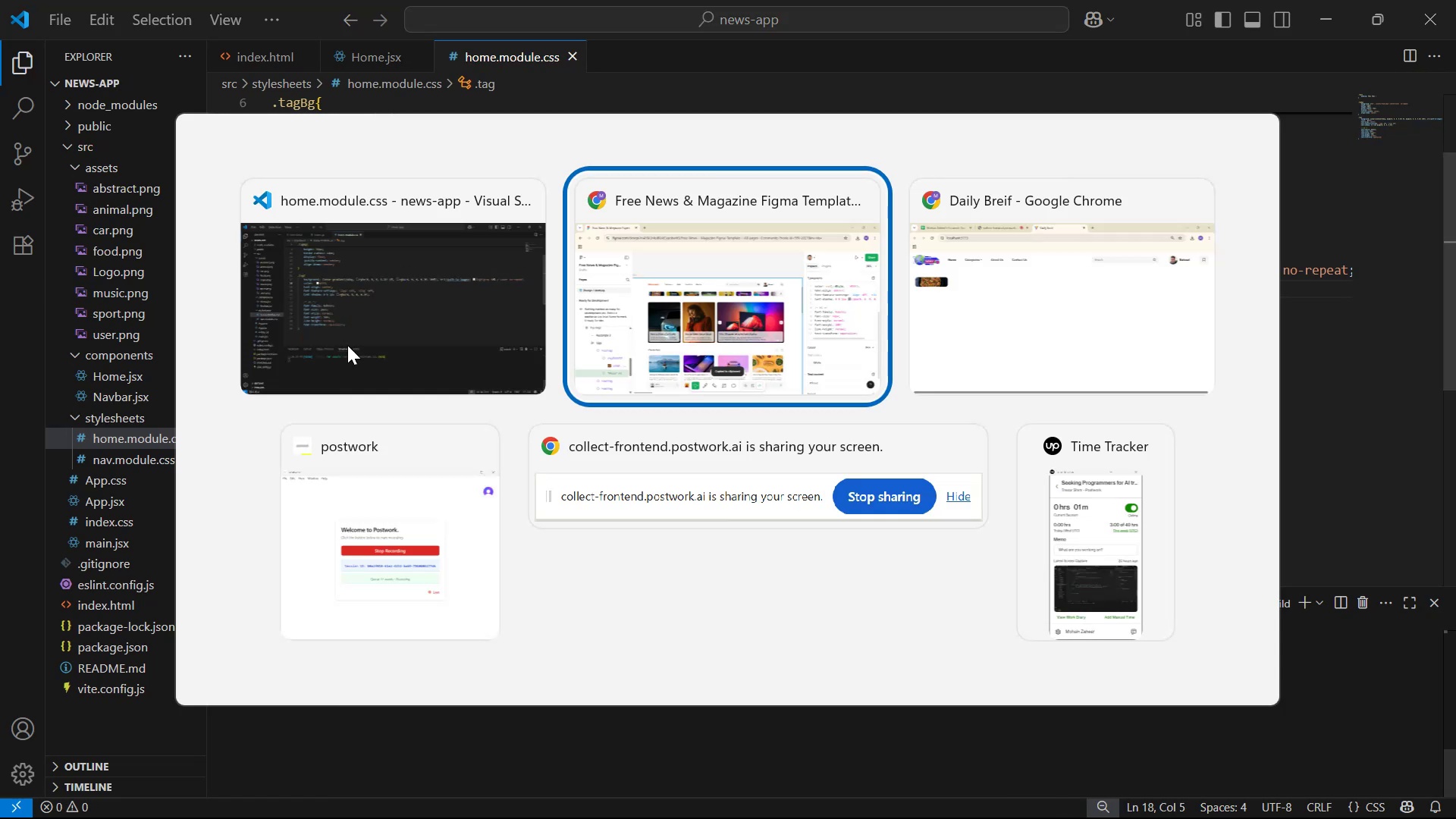 
key(Alt+Tab)
 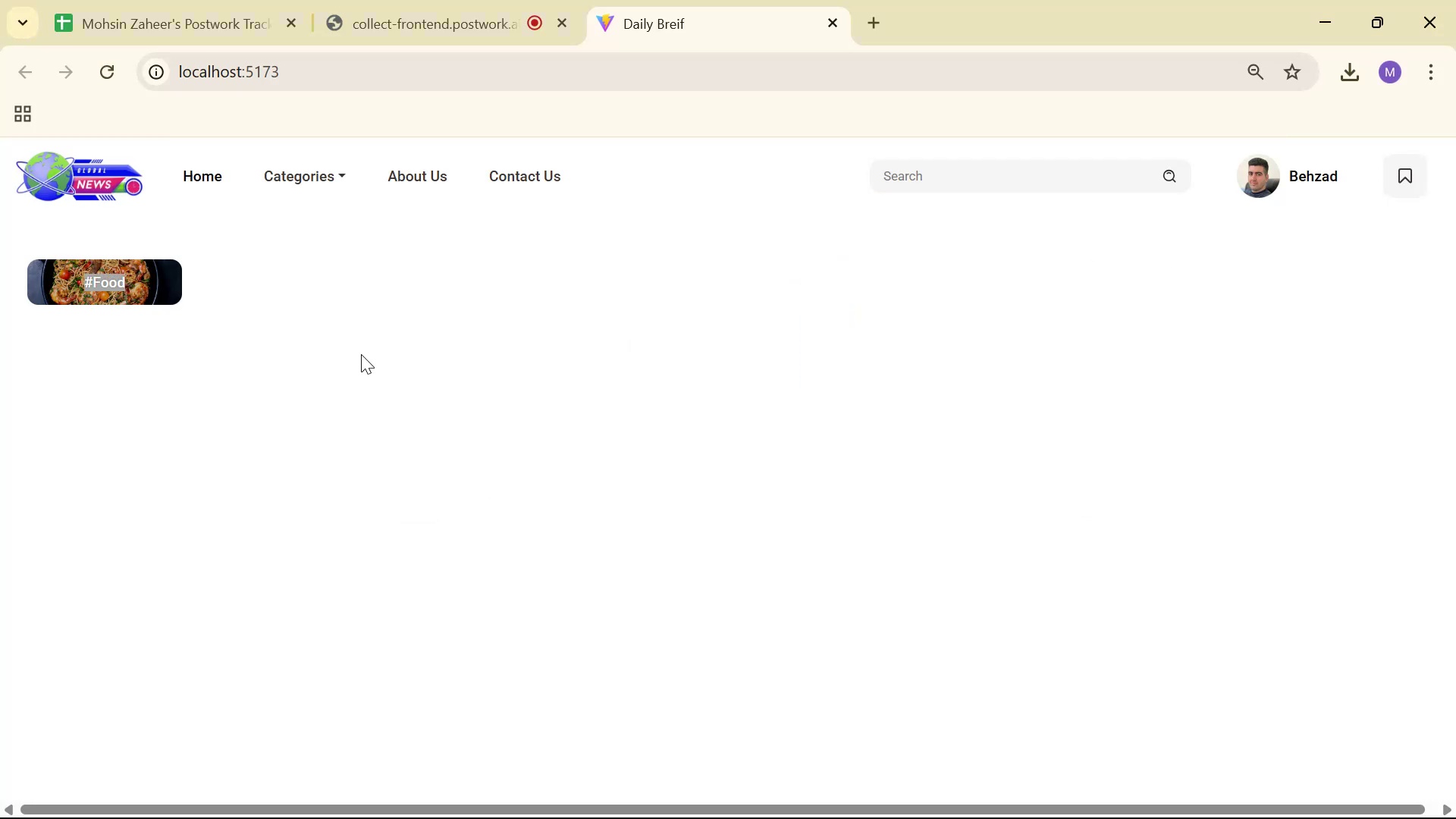 
key(Alt+AltLeft)
 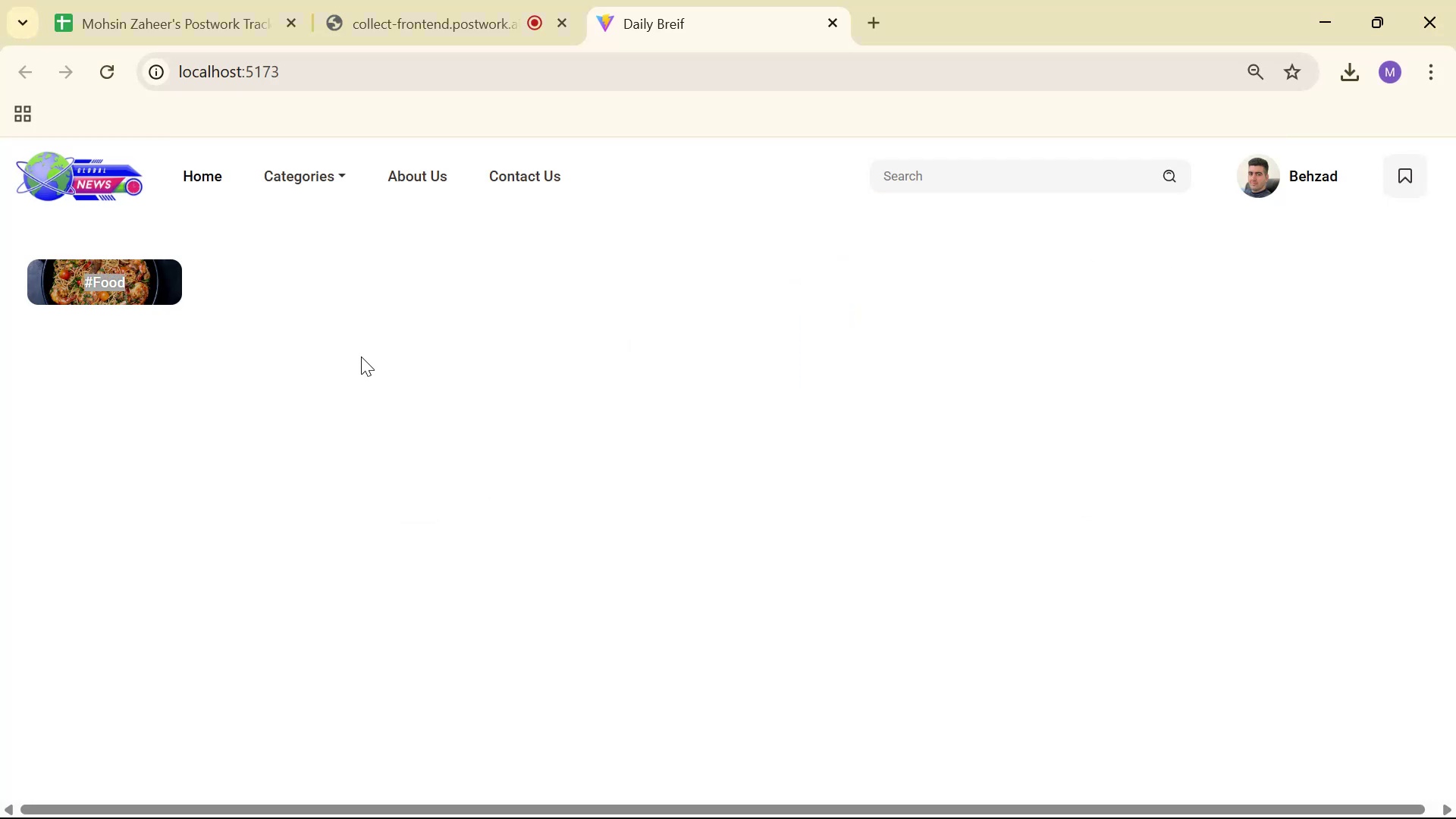 
key(Alt+Tab)
 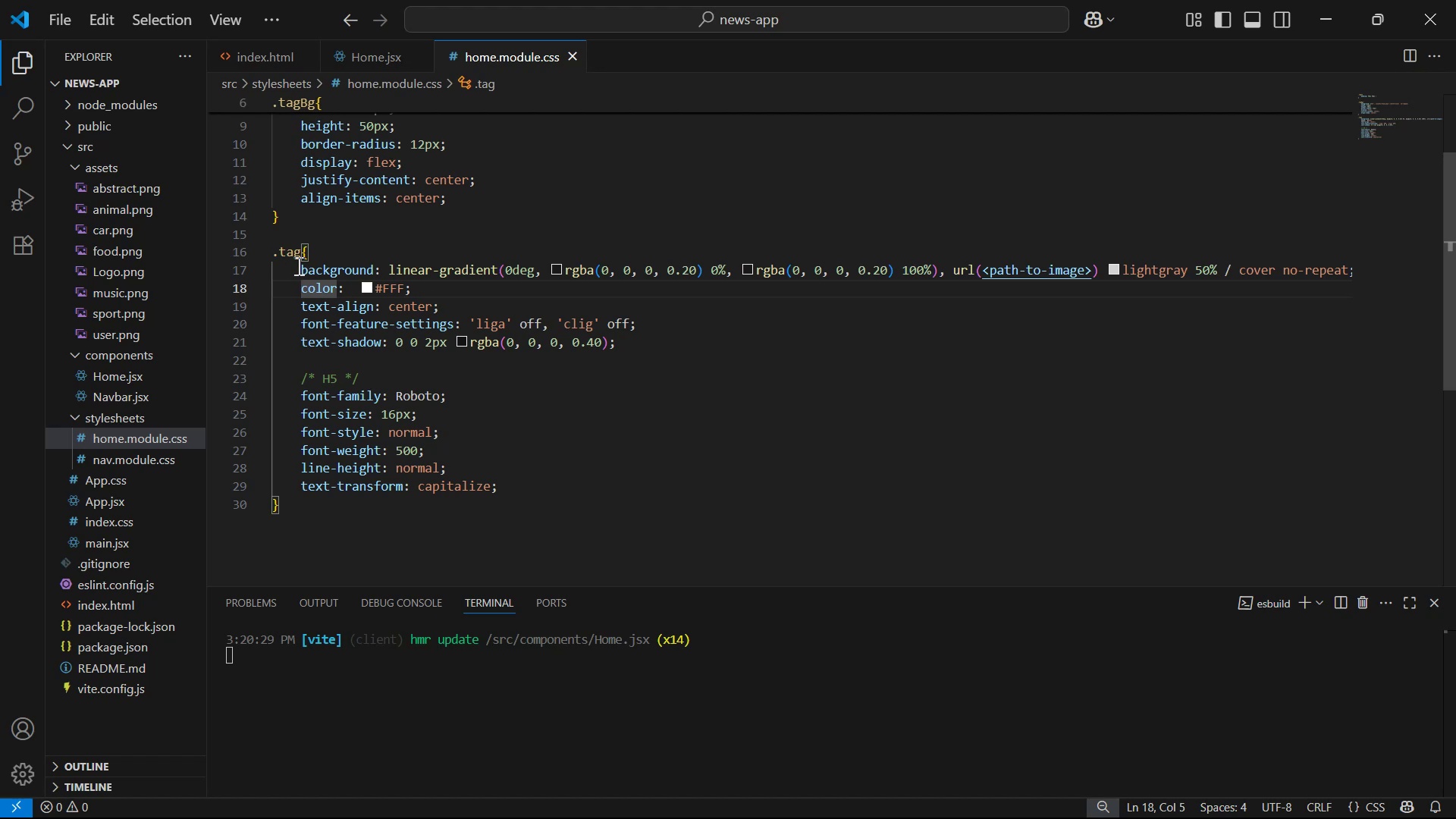 
left_click([538, 494])
 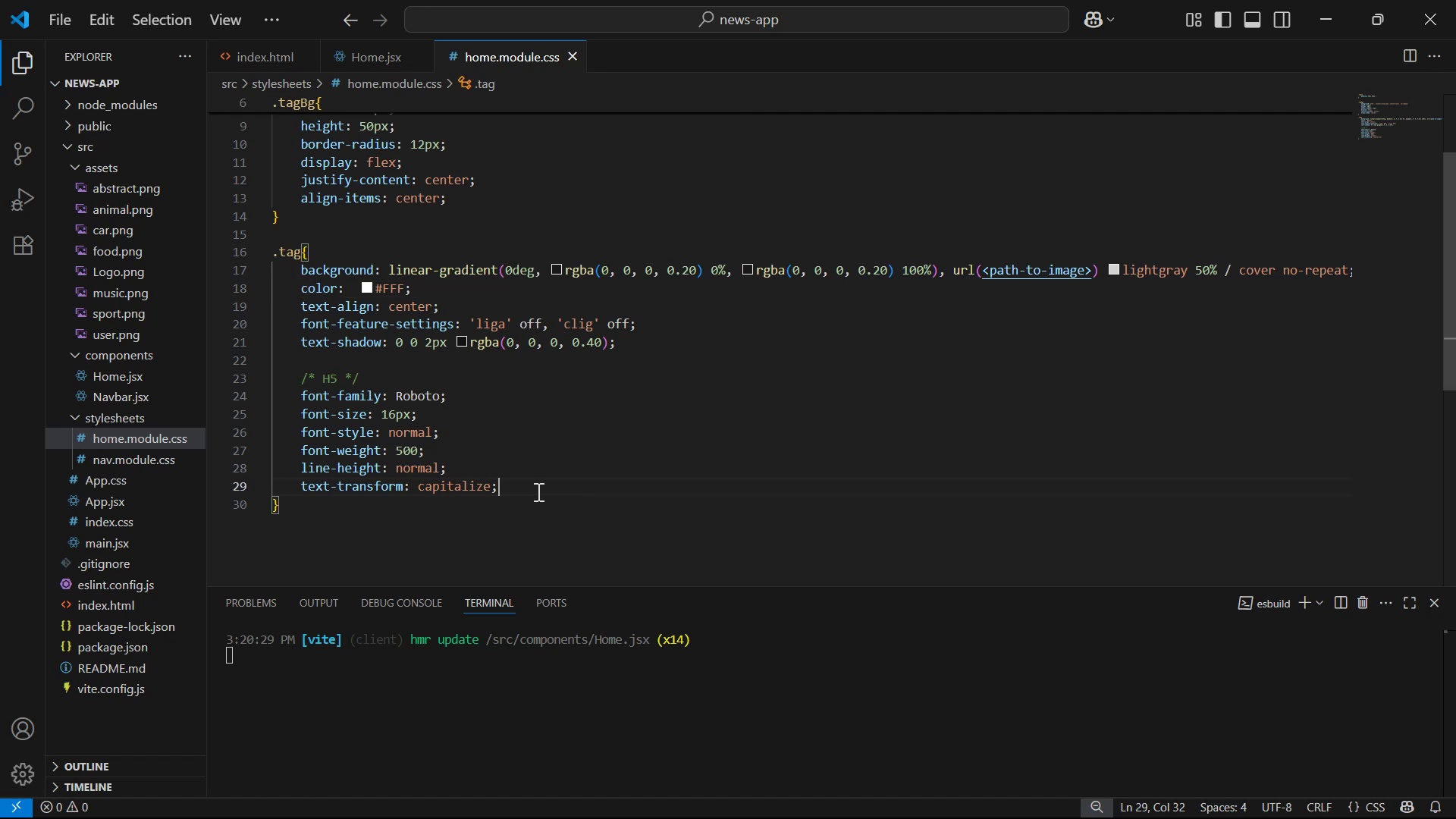 
key(Enter)
 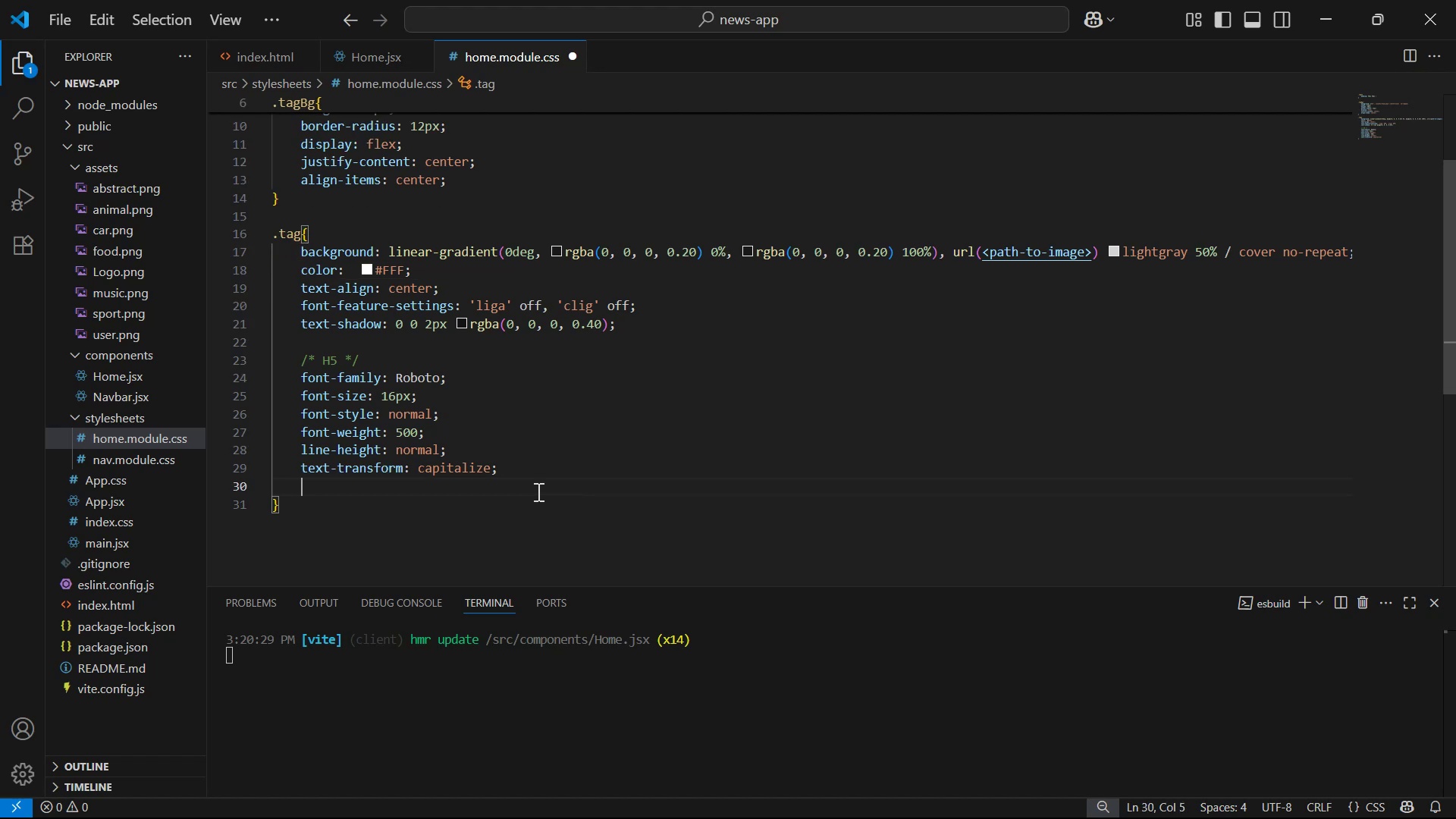 
type(he)
 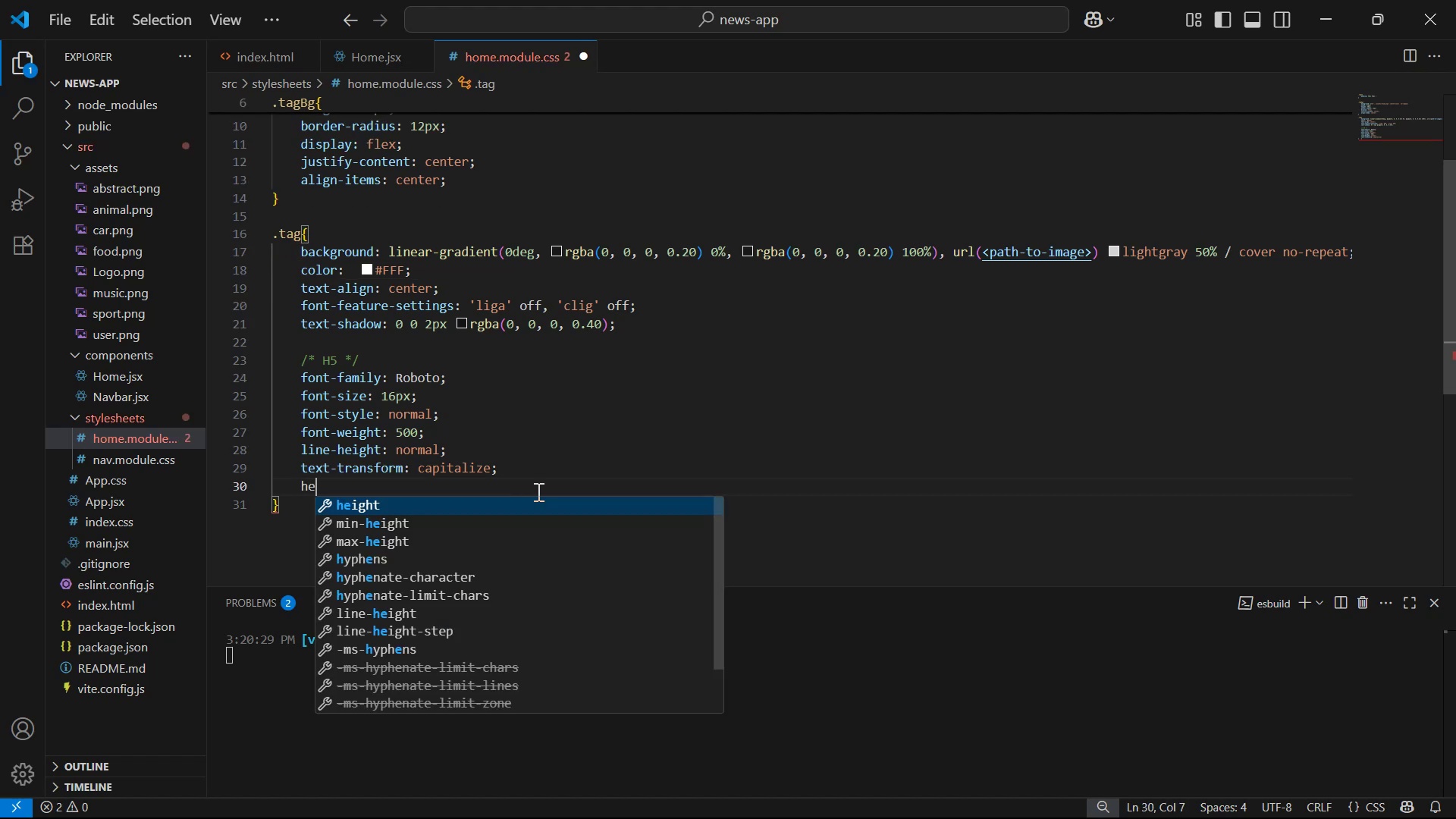 
key(Enter)
 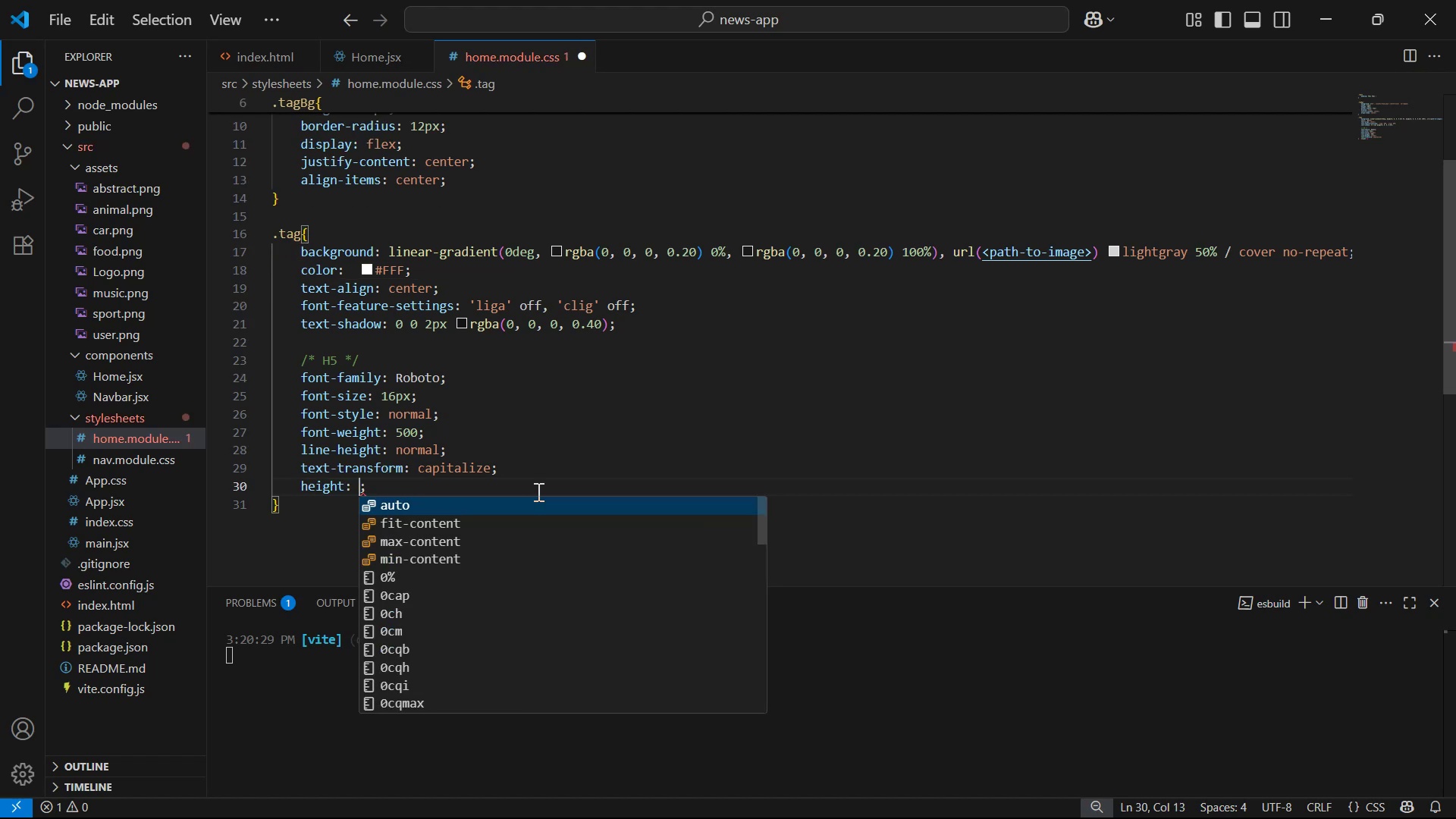 
type(100%)
 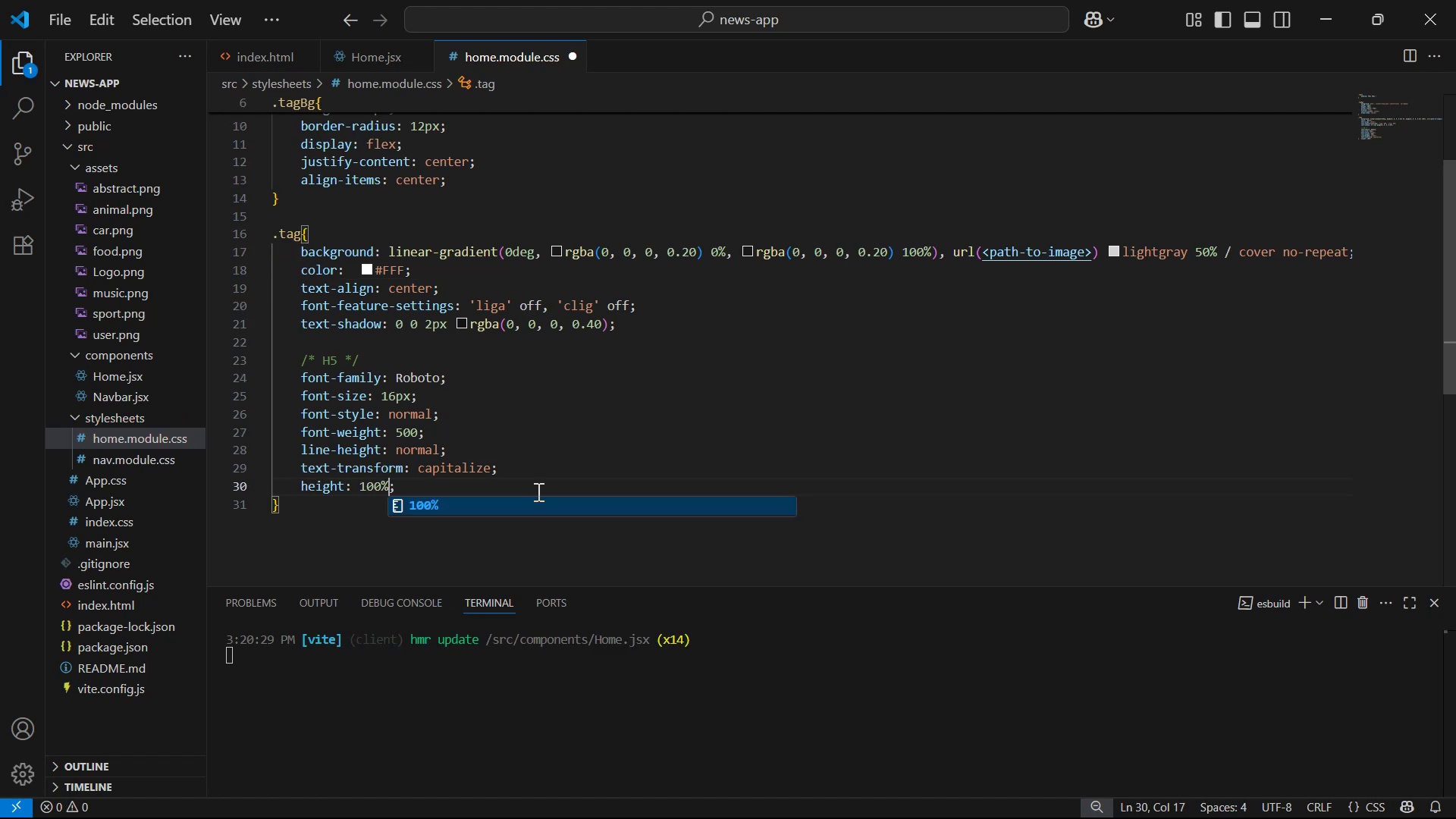 
key(ArrowRight)
 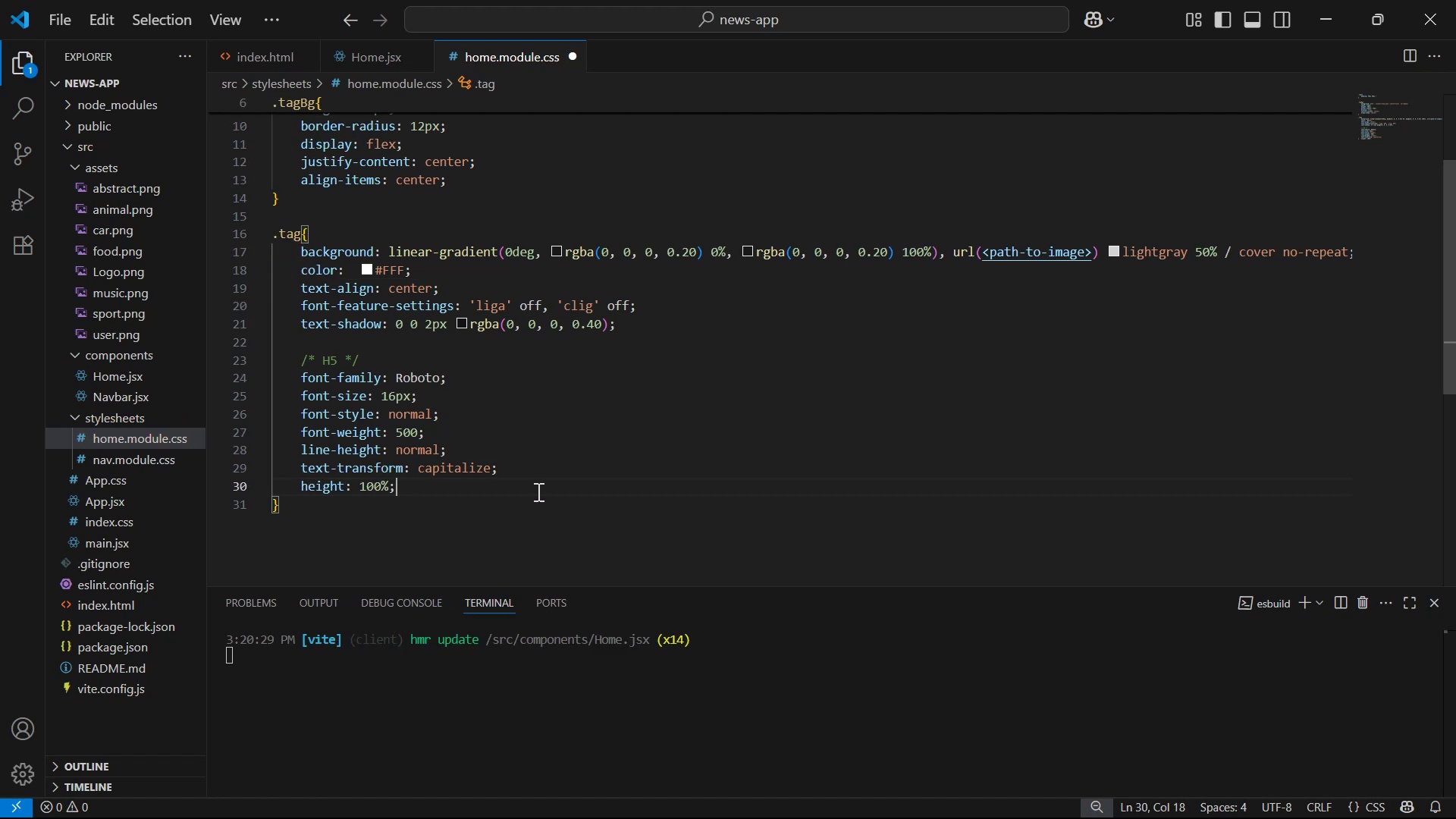 
key(Enter)
 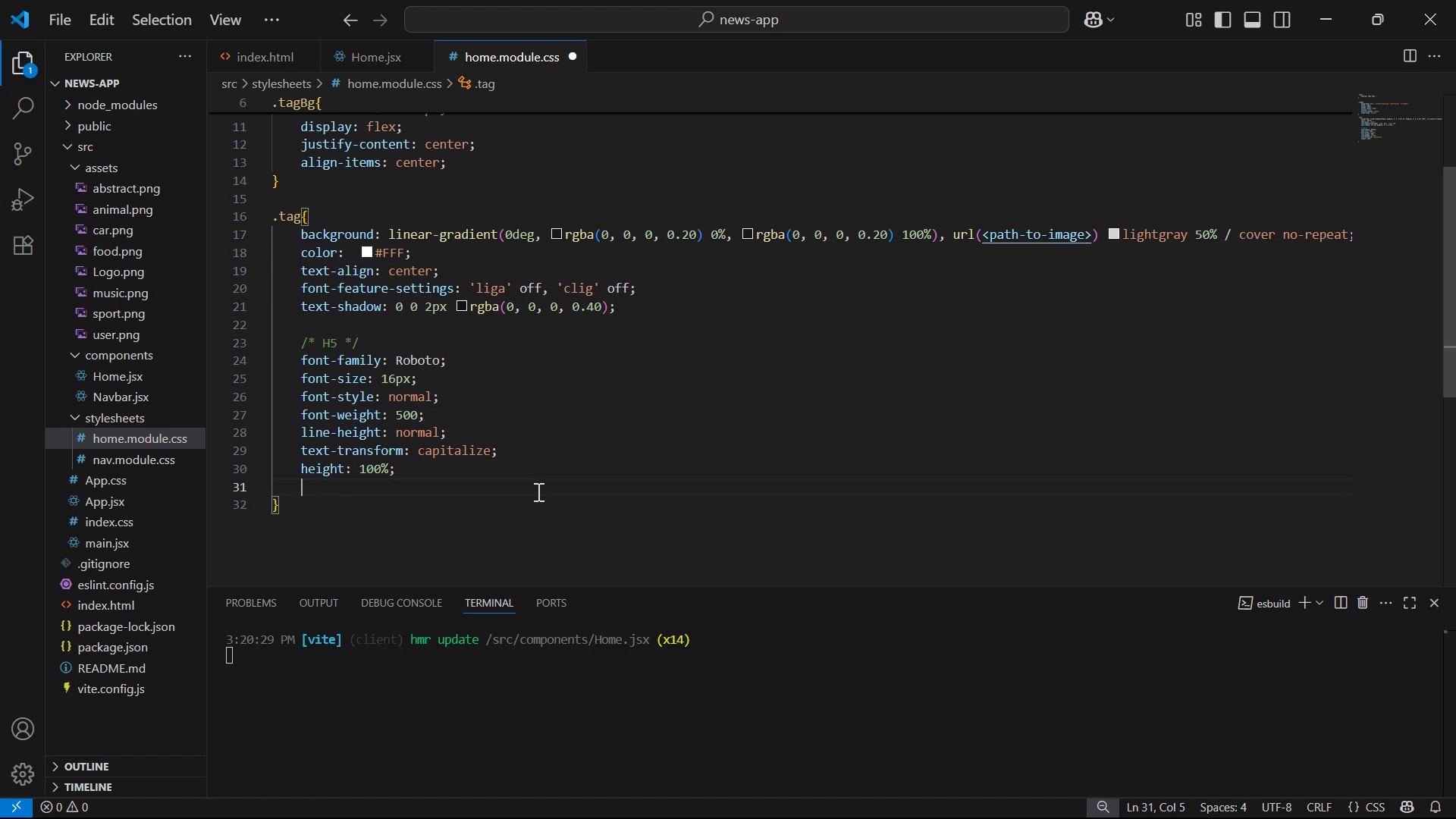 
type(wi)
 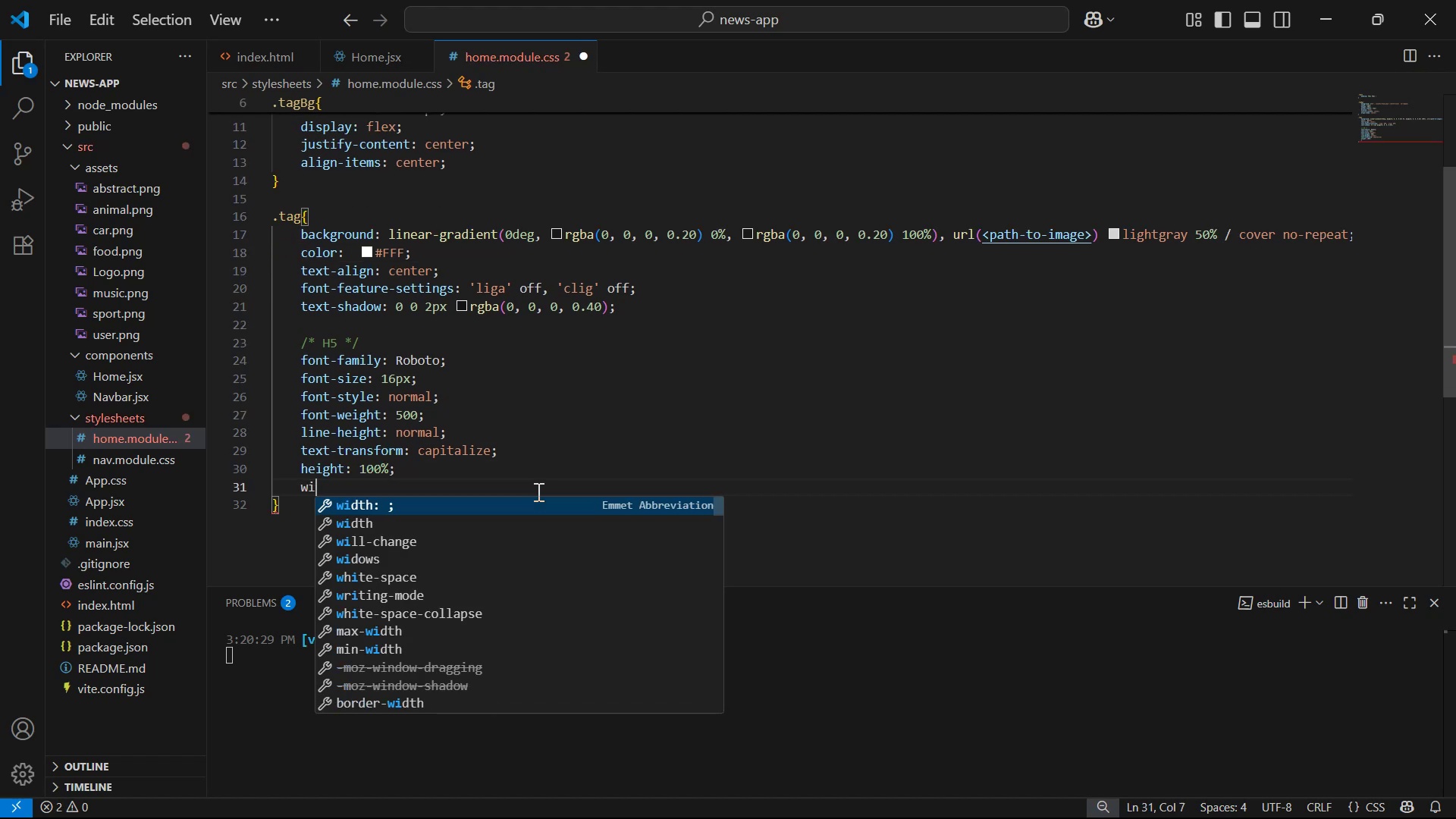 
key(Enter)
 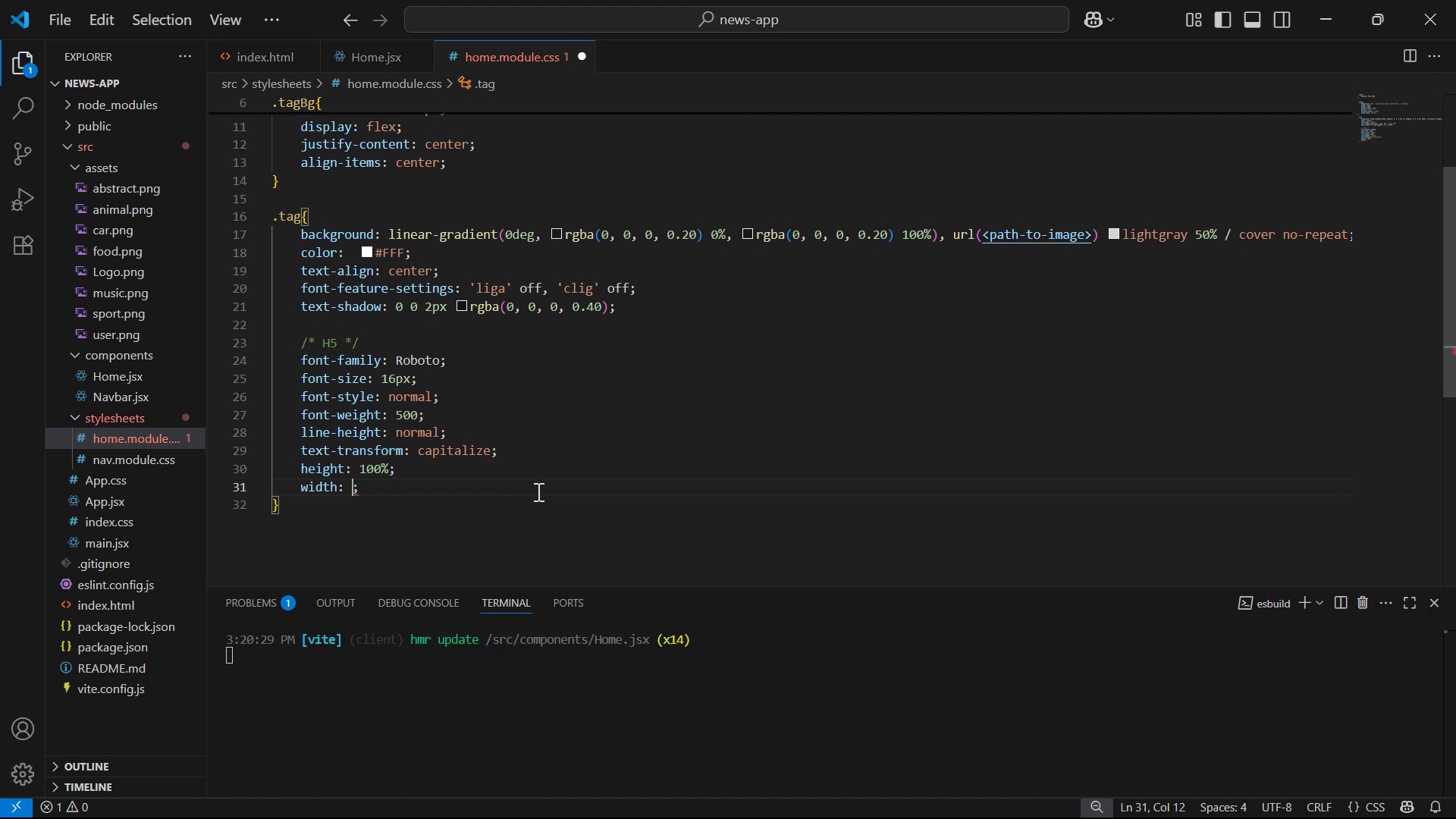 
type(100%)
 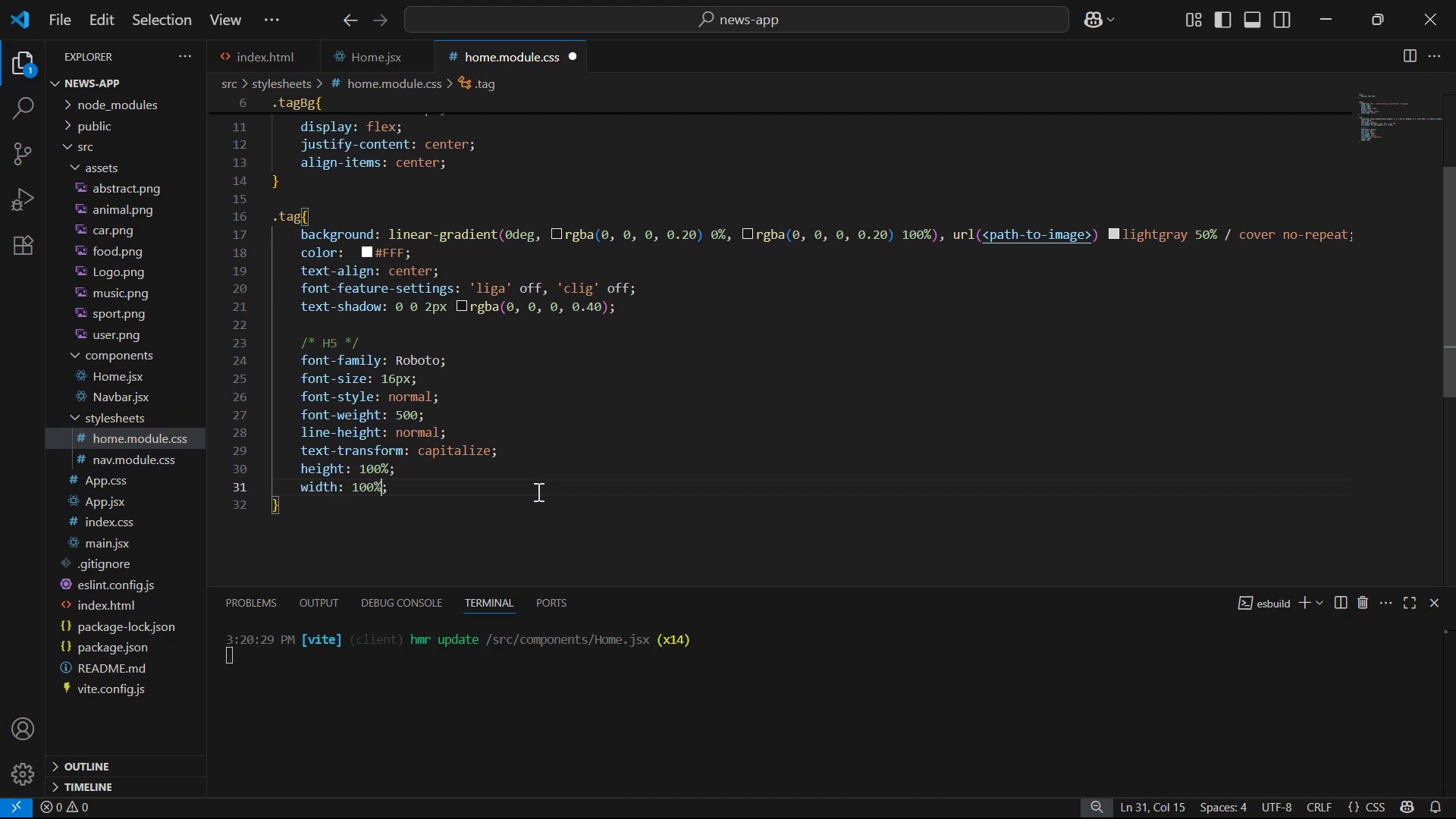 
key(Control+S)
 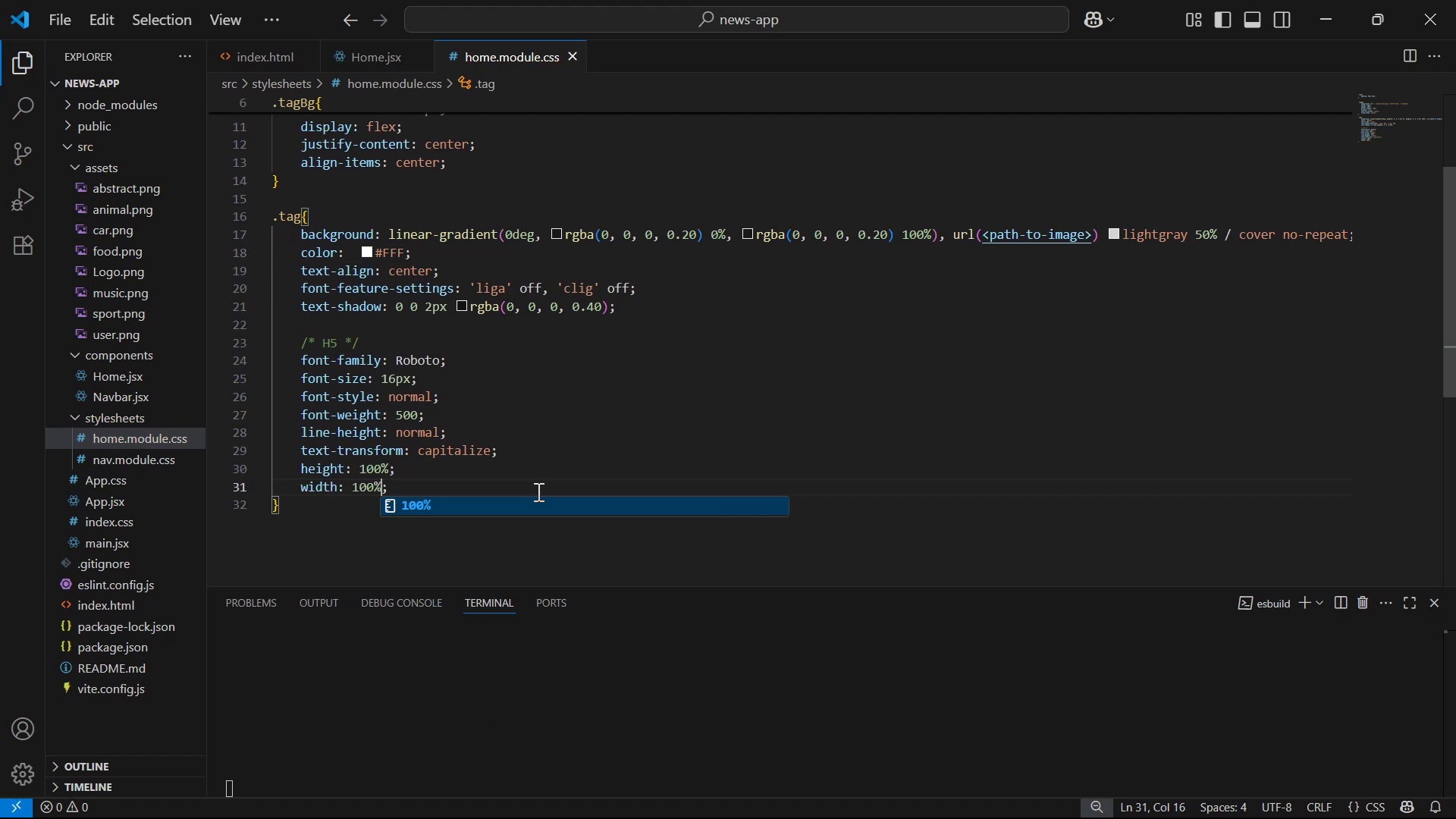 
key(Alt+AltLeft)
 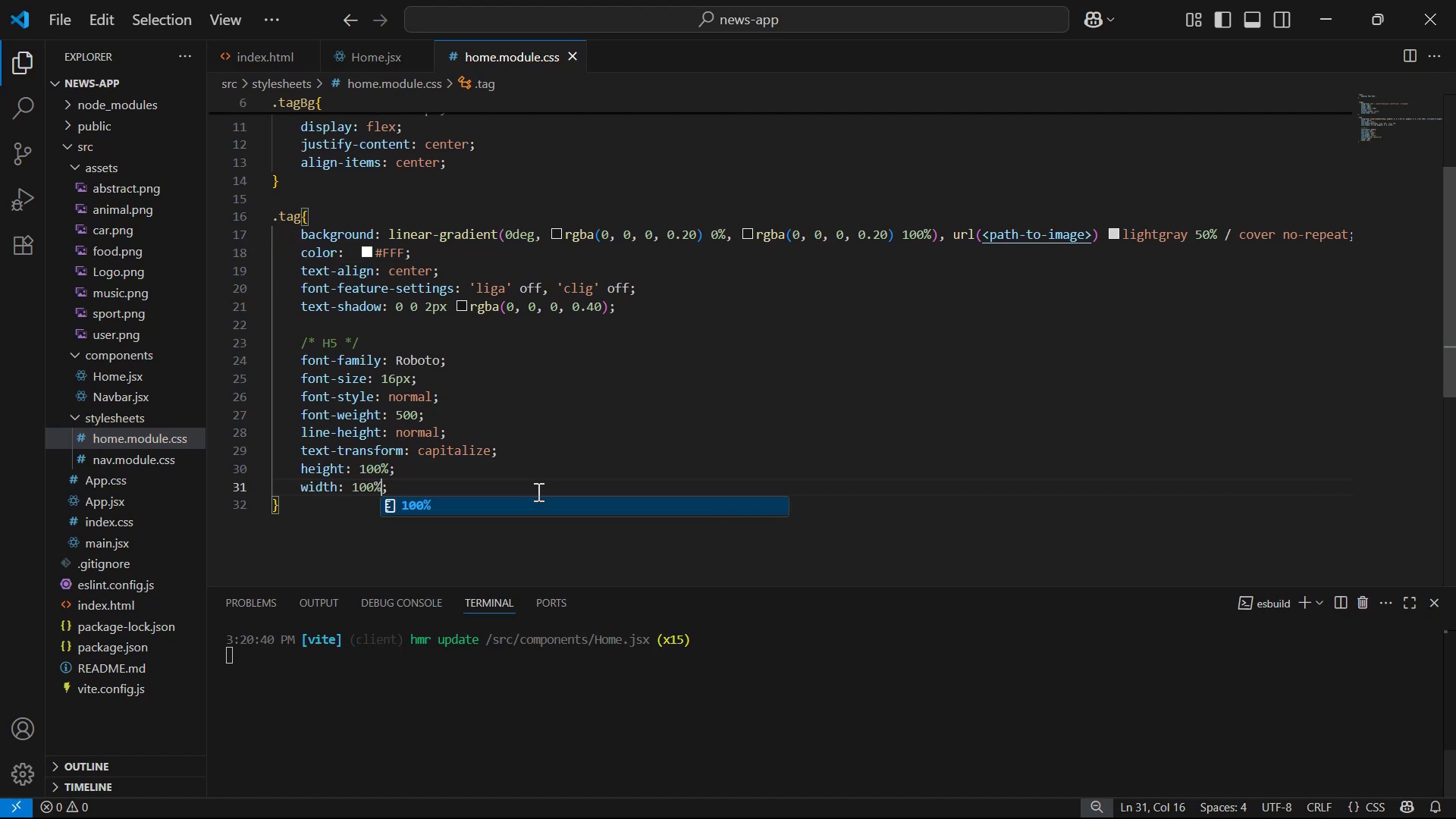 
key(Alt+Tab)
 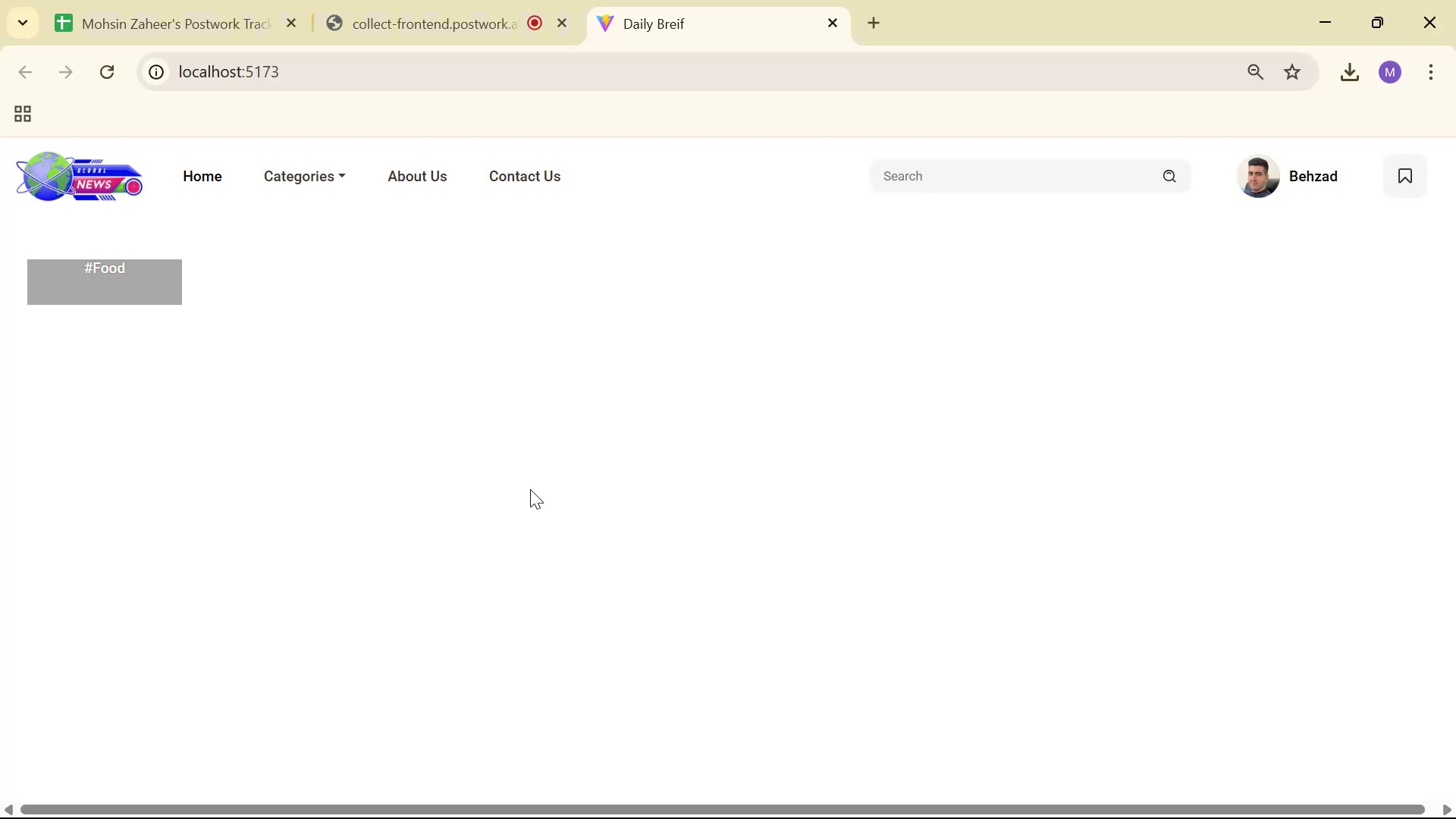 
key(Alt+AltLeft)
 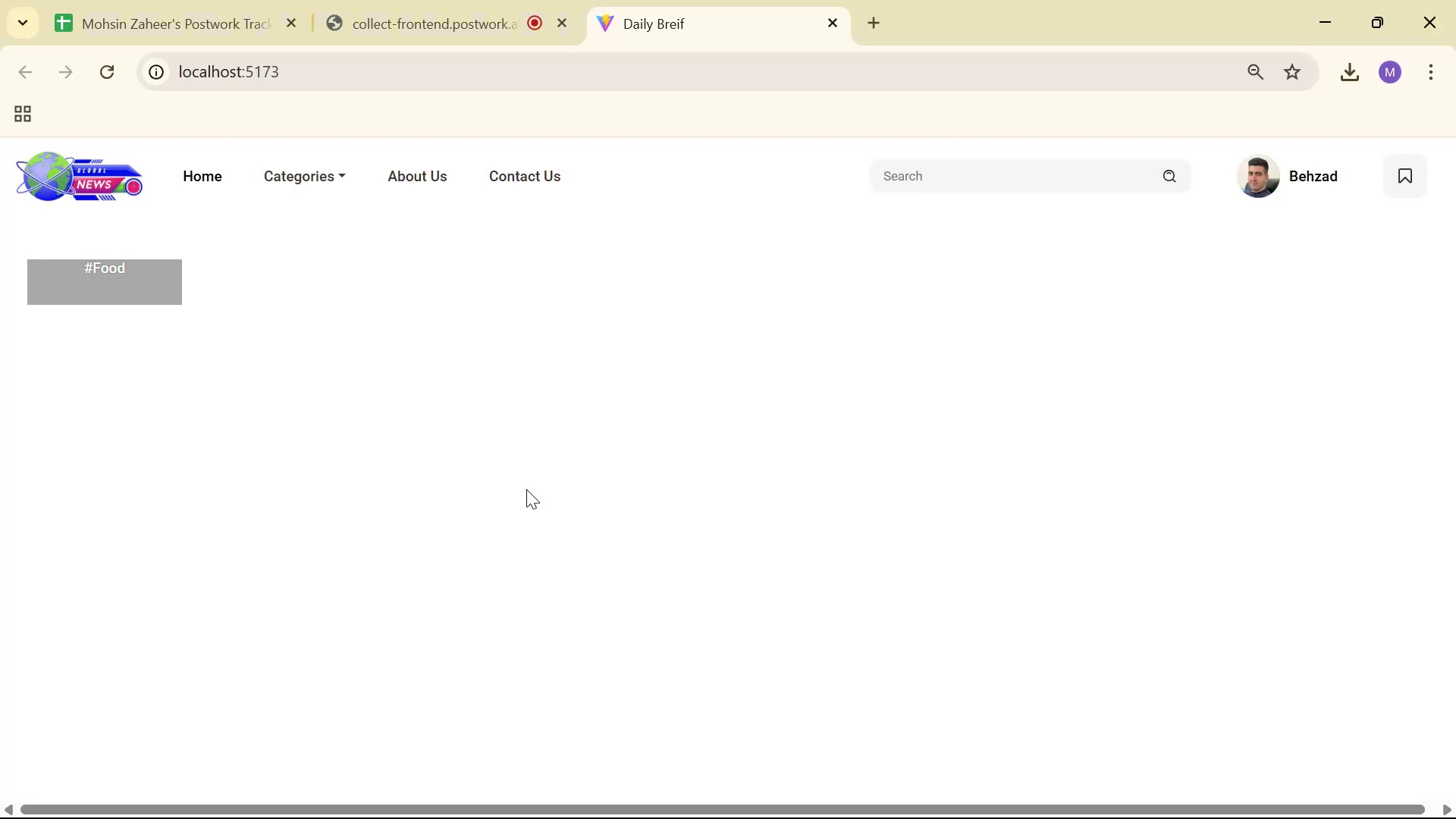 
key(Alt+Tab)
 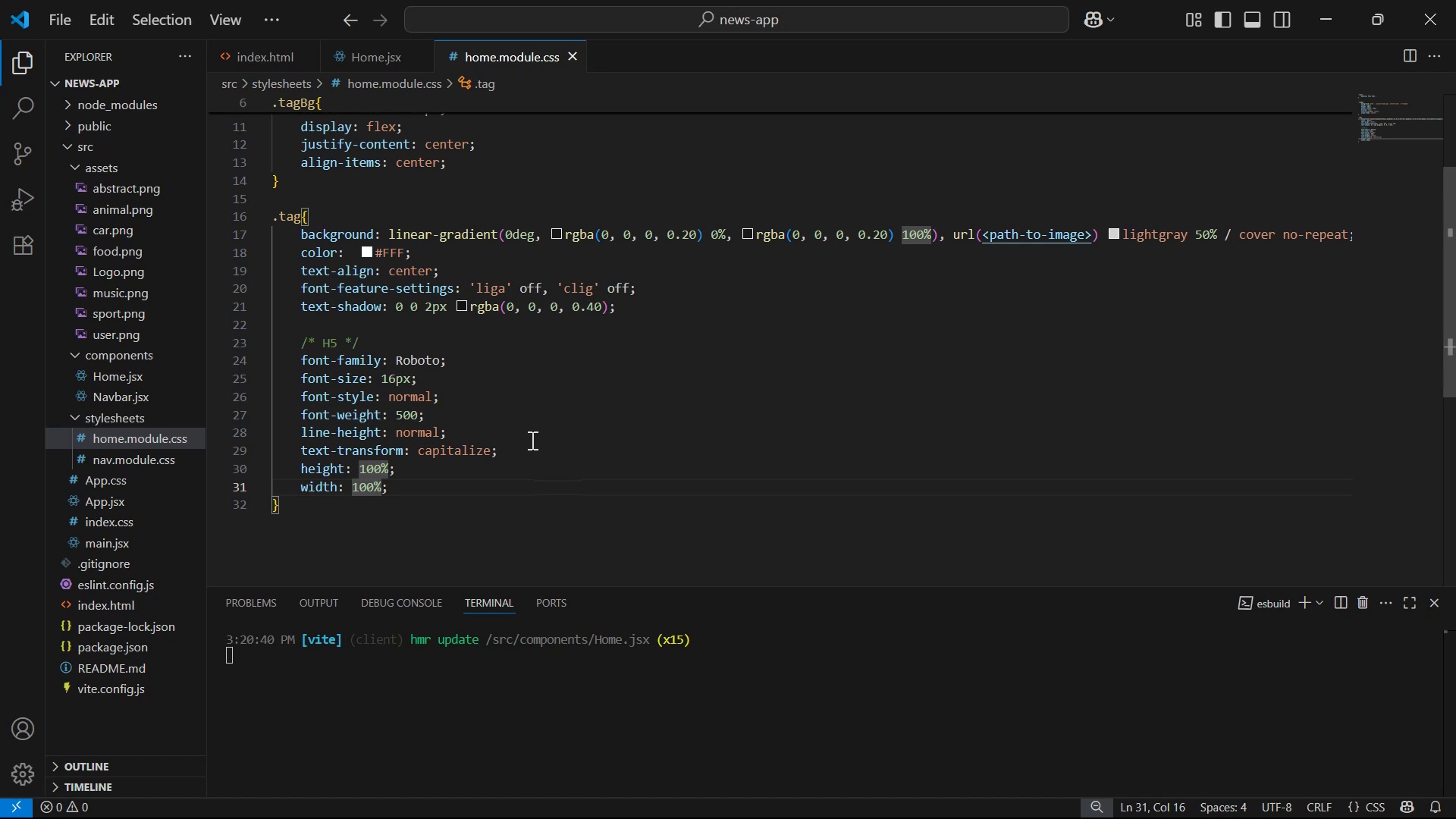 
scroll: coordinate [450, 170], scroll_direction: up, amount: 2.0
 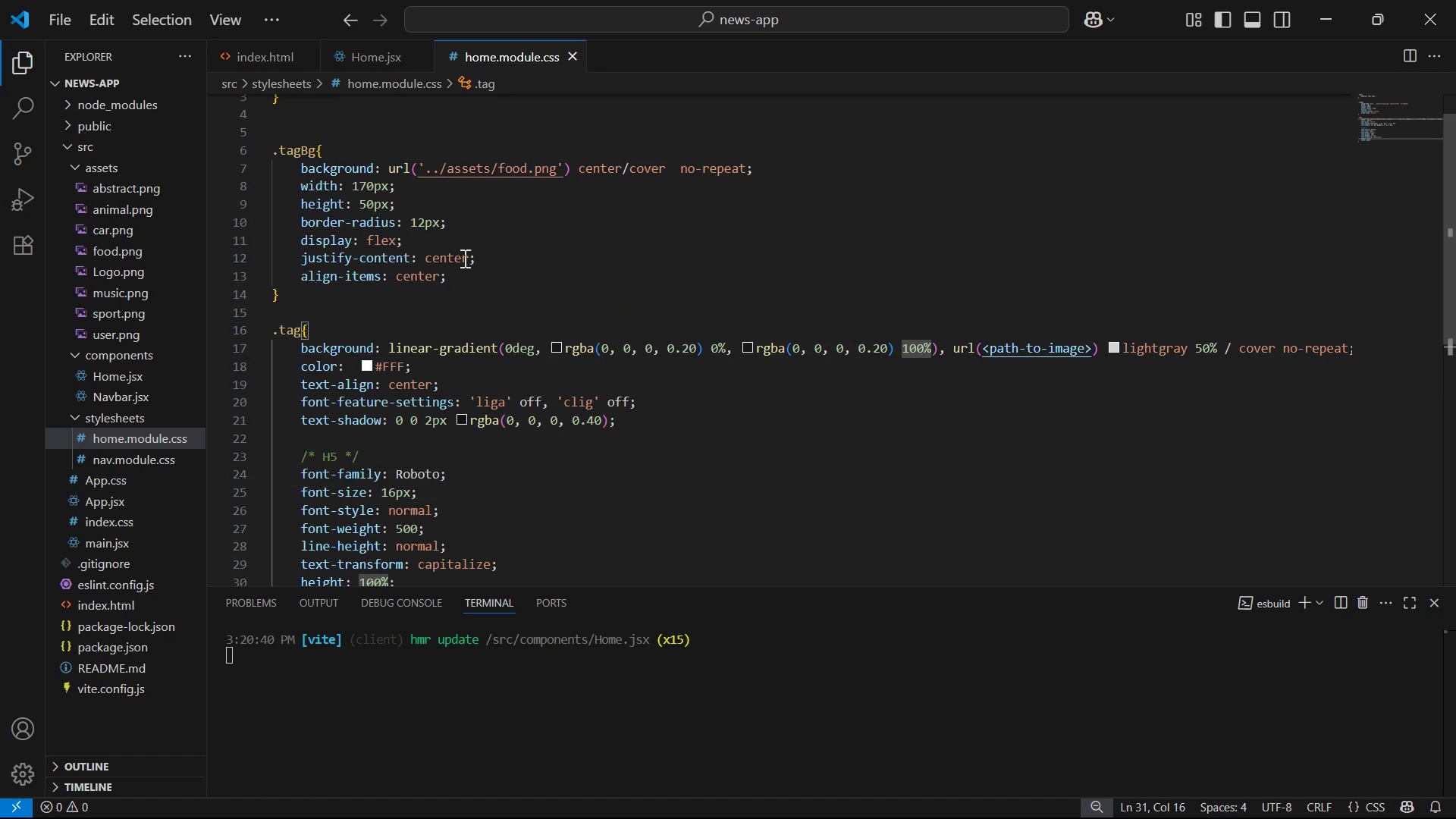 
left_click_drag(start_coordinate=[470, 277], to_coordinate=[297, 238])
 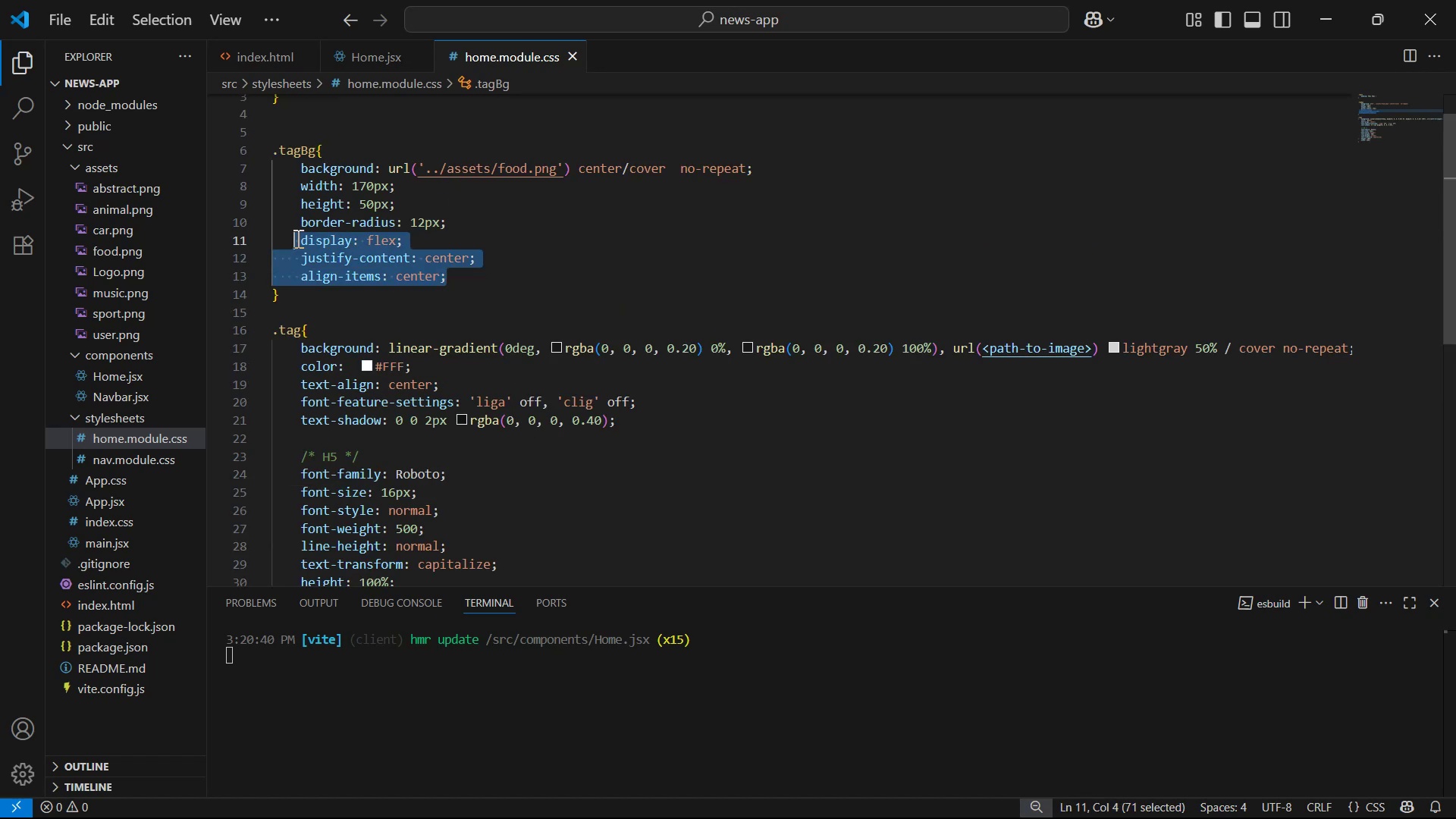 
key(Control+ControlLeft)
 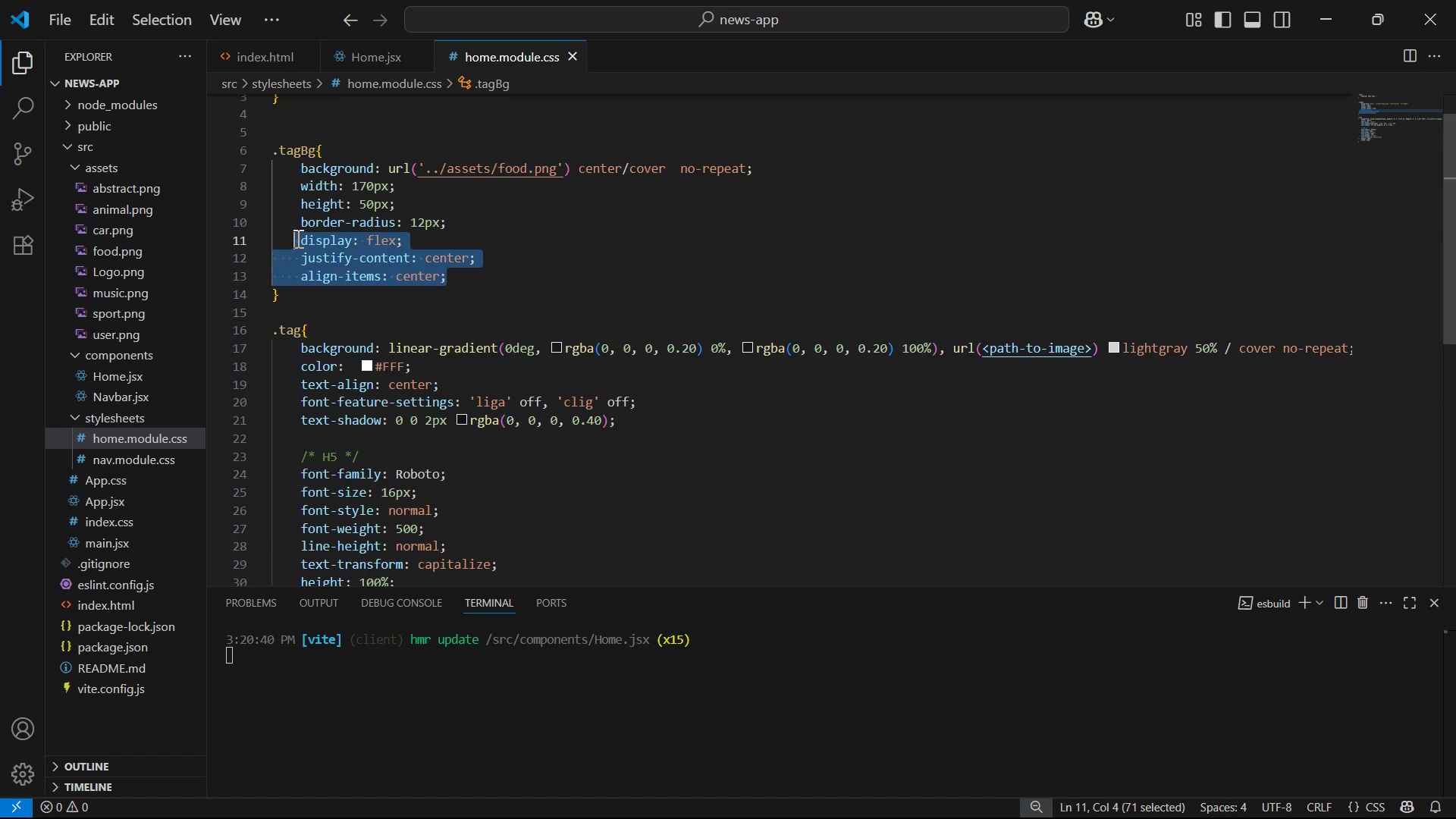 
key(Control+C)
 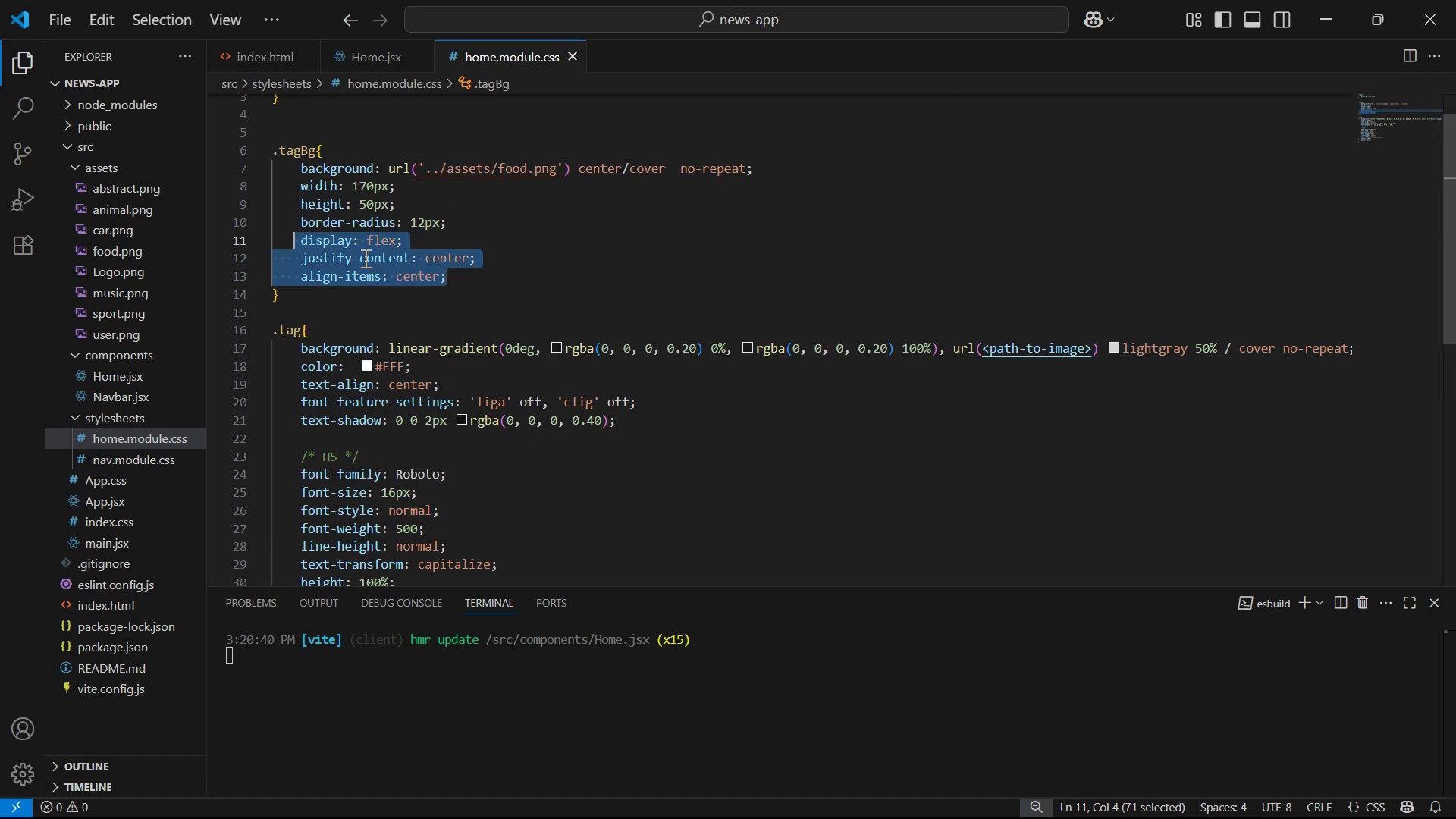 
scroll: coordinate [553, 358], scroll_direction: down, amount: 5.0
 